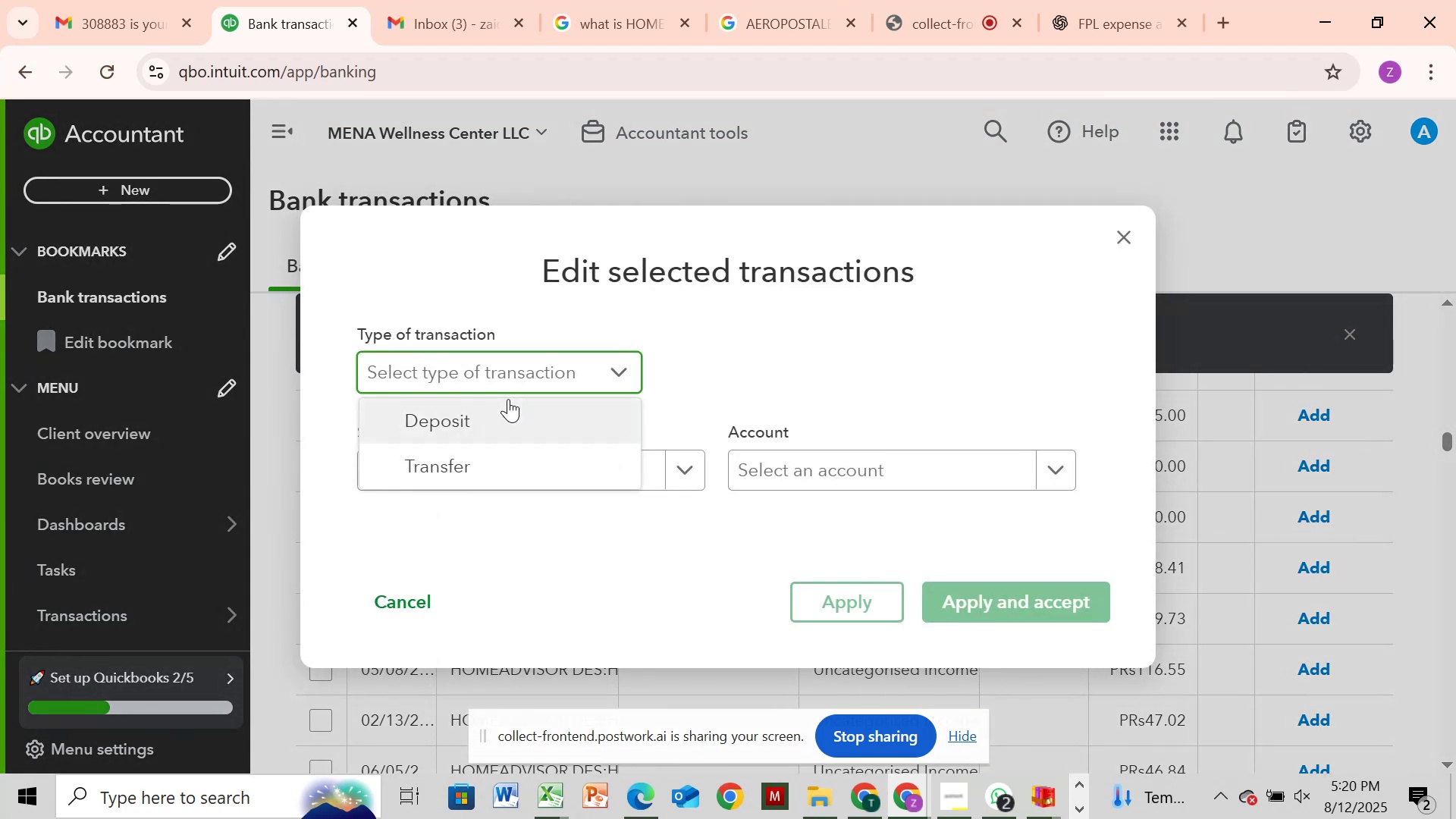 
left_click([494, 411])
 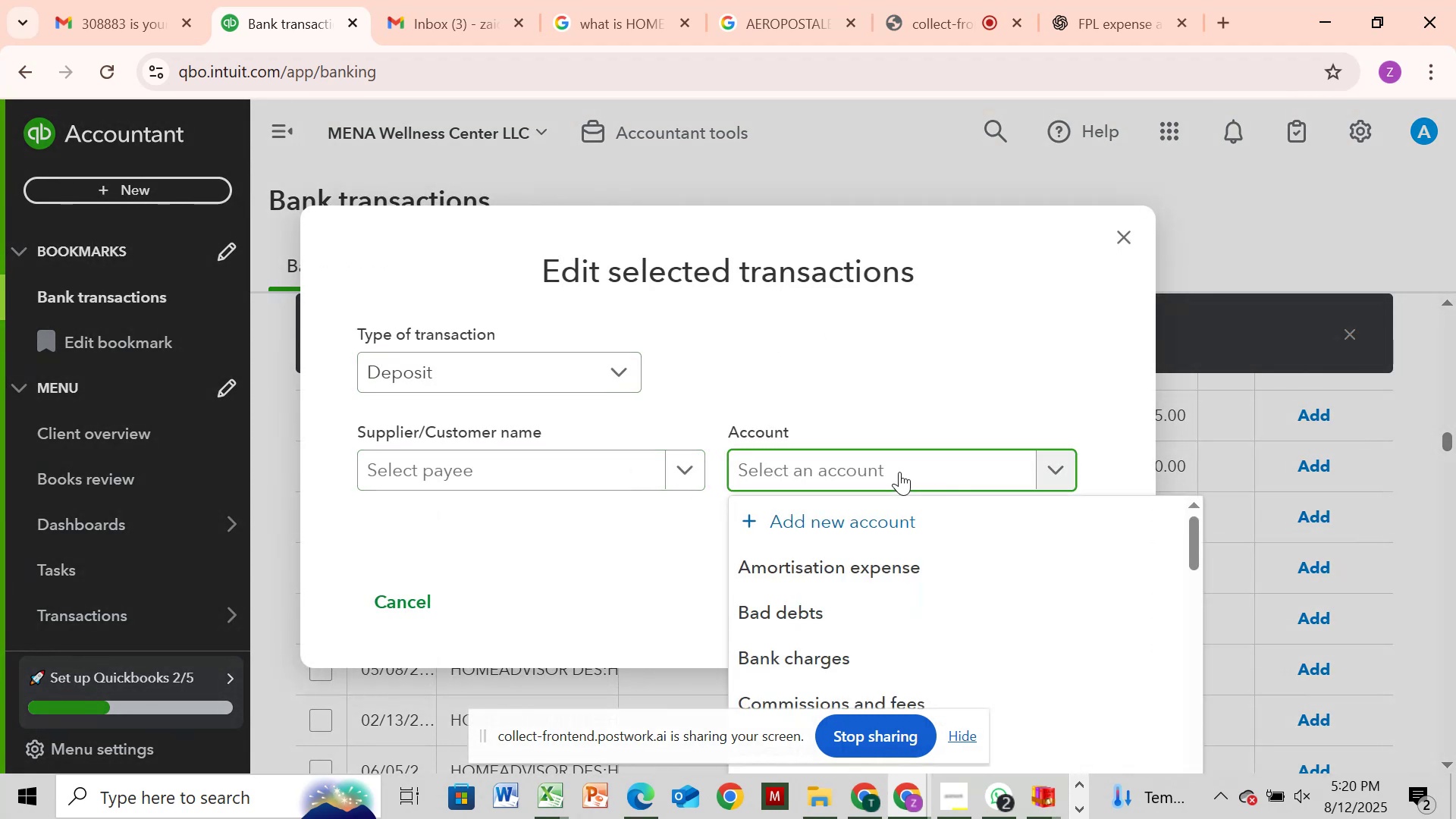 
scroll: coordinate [897, 528], scroll_direction: down, amount: 10.0
 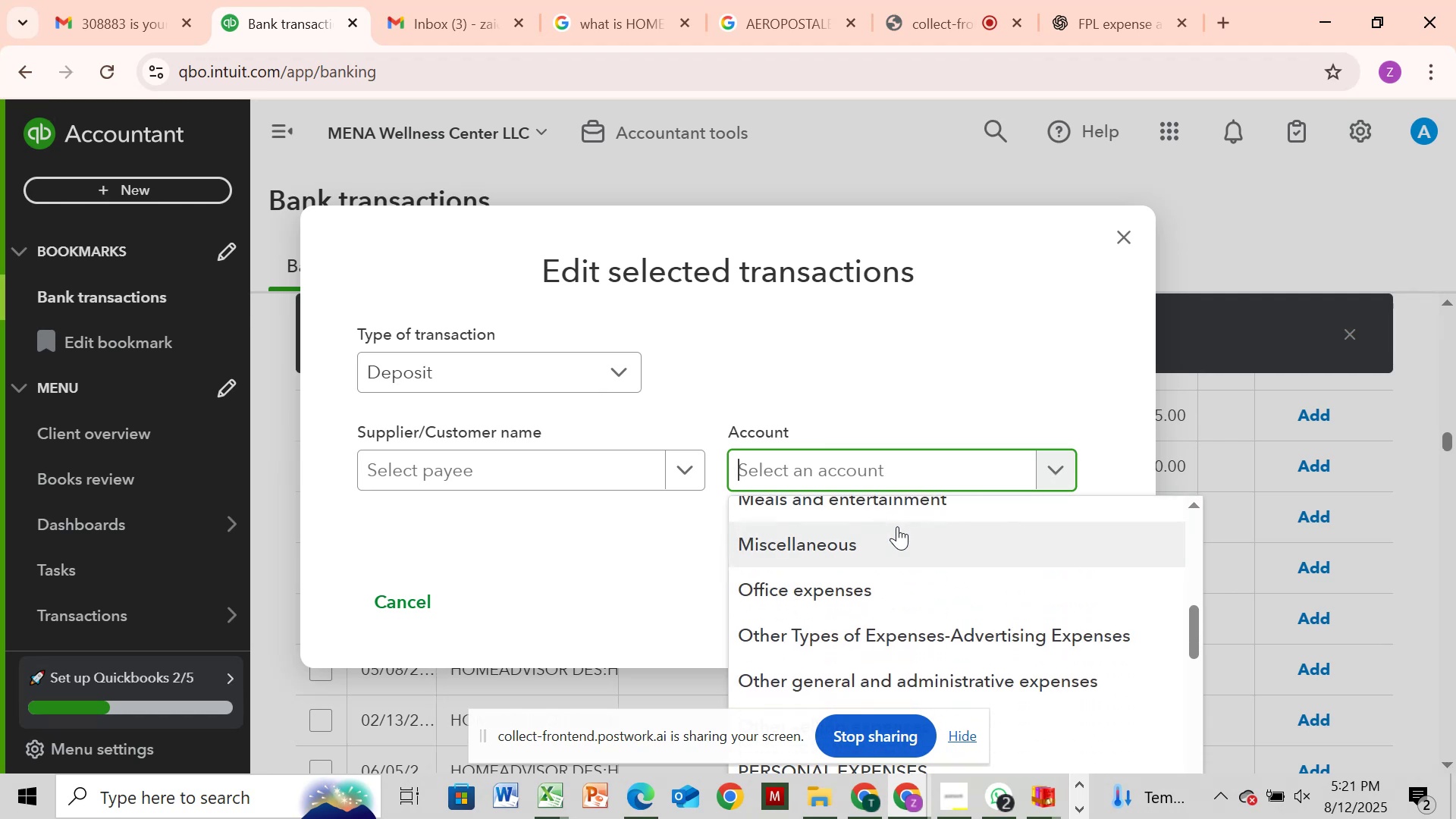 
scroll: coordinate [897, 526], scroll_direction: down, amount: 2.0
 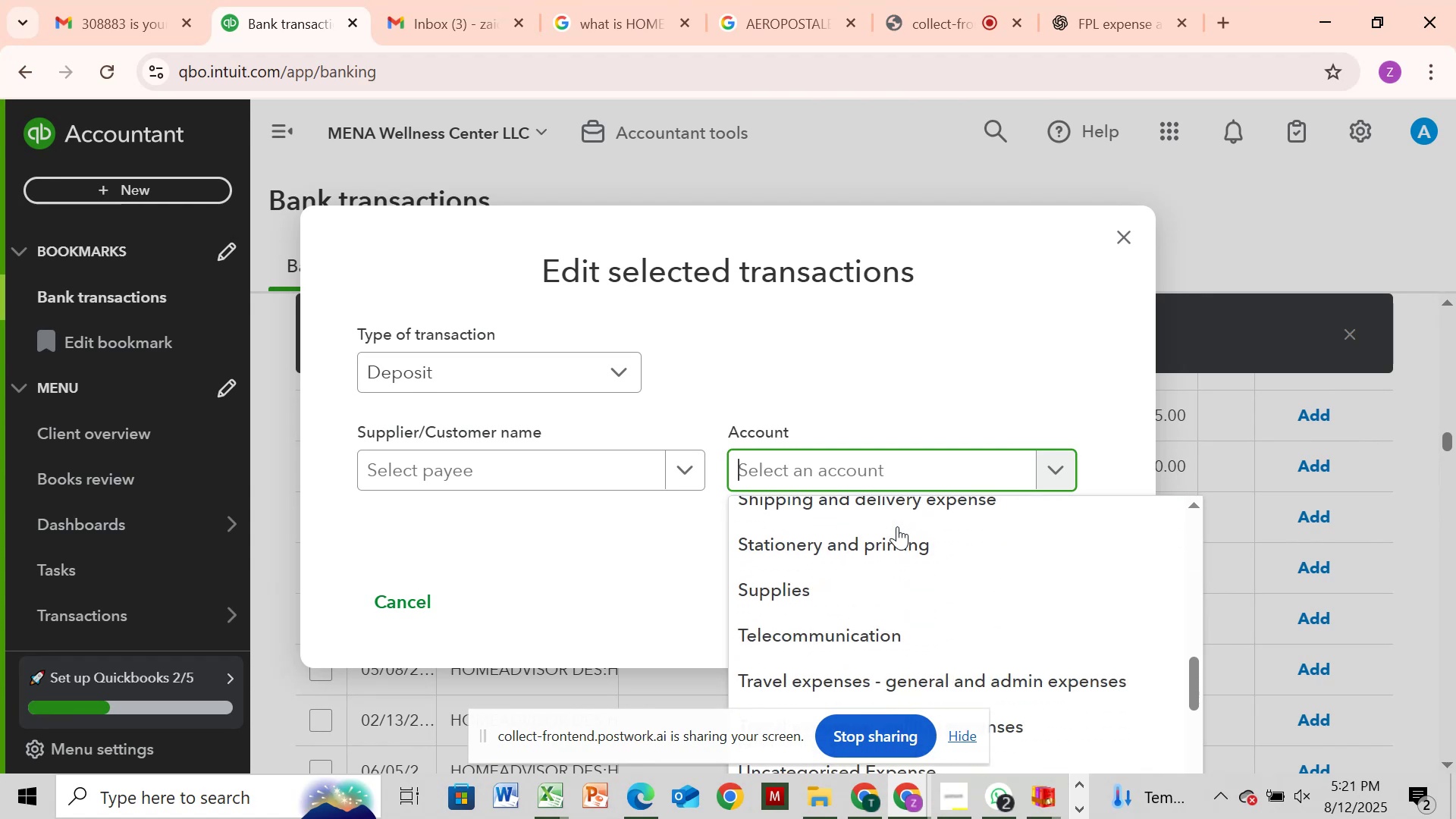 
scroll: coordinate [897, 526], scroll_direction: up, amount: 2.0
 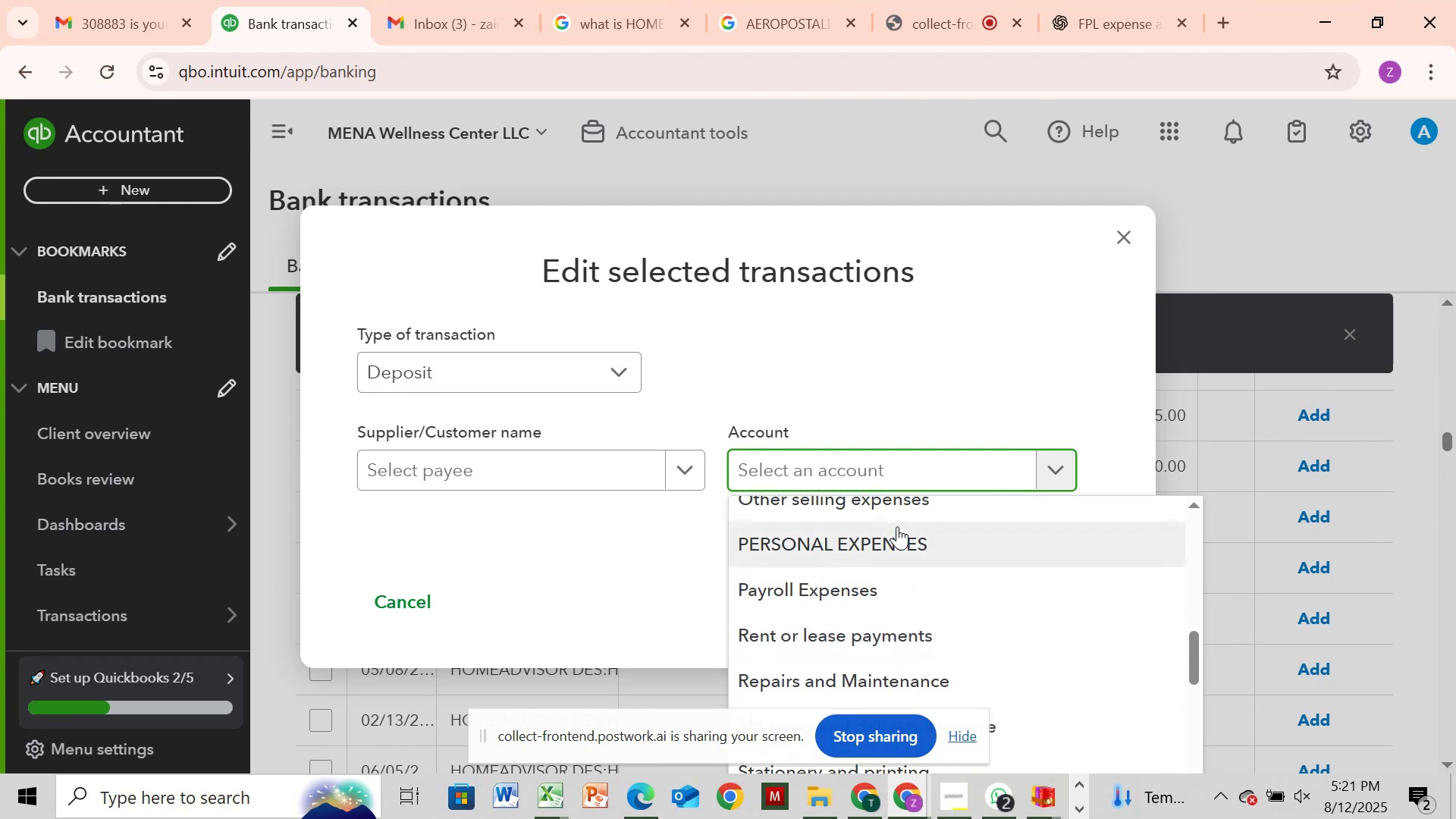 
scroll: coordinate [900, 515], scroll_direction: down, amount: 7.0
 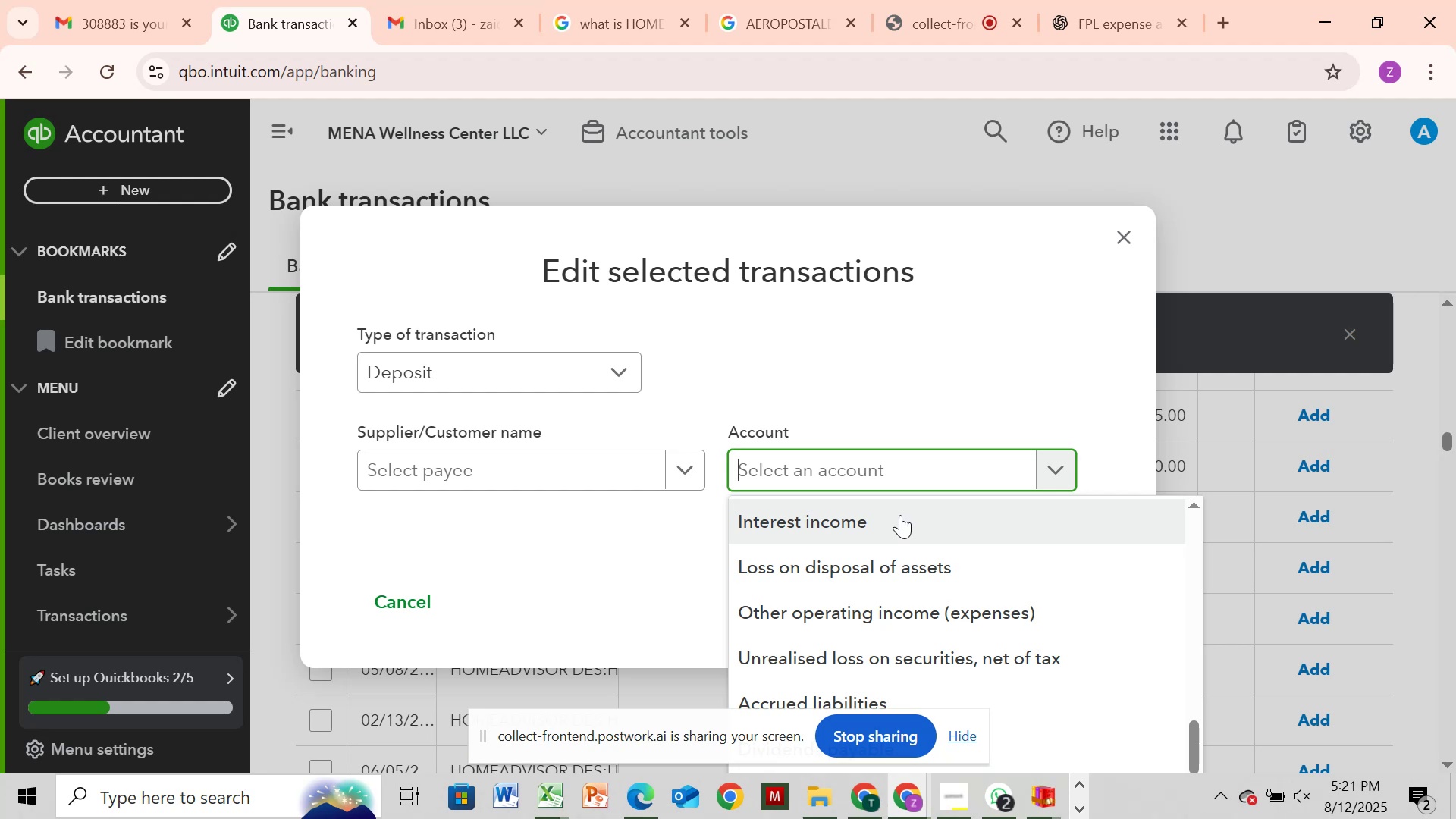 
wait(11.5)
 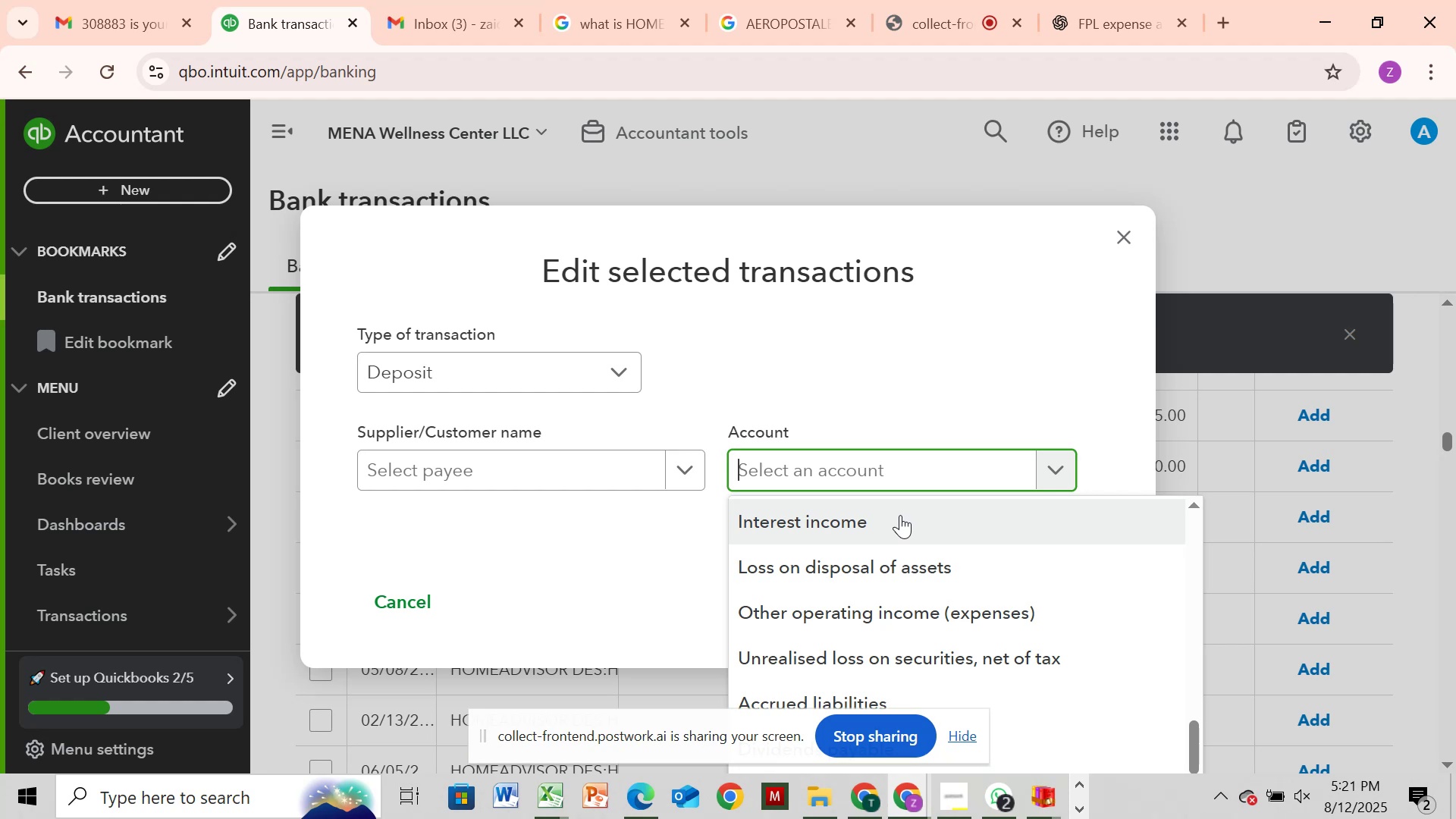 
scroll: coordinate [941, 554], scroll_direction: down, amount: 3.0
 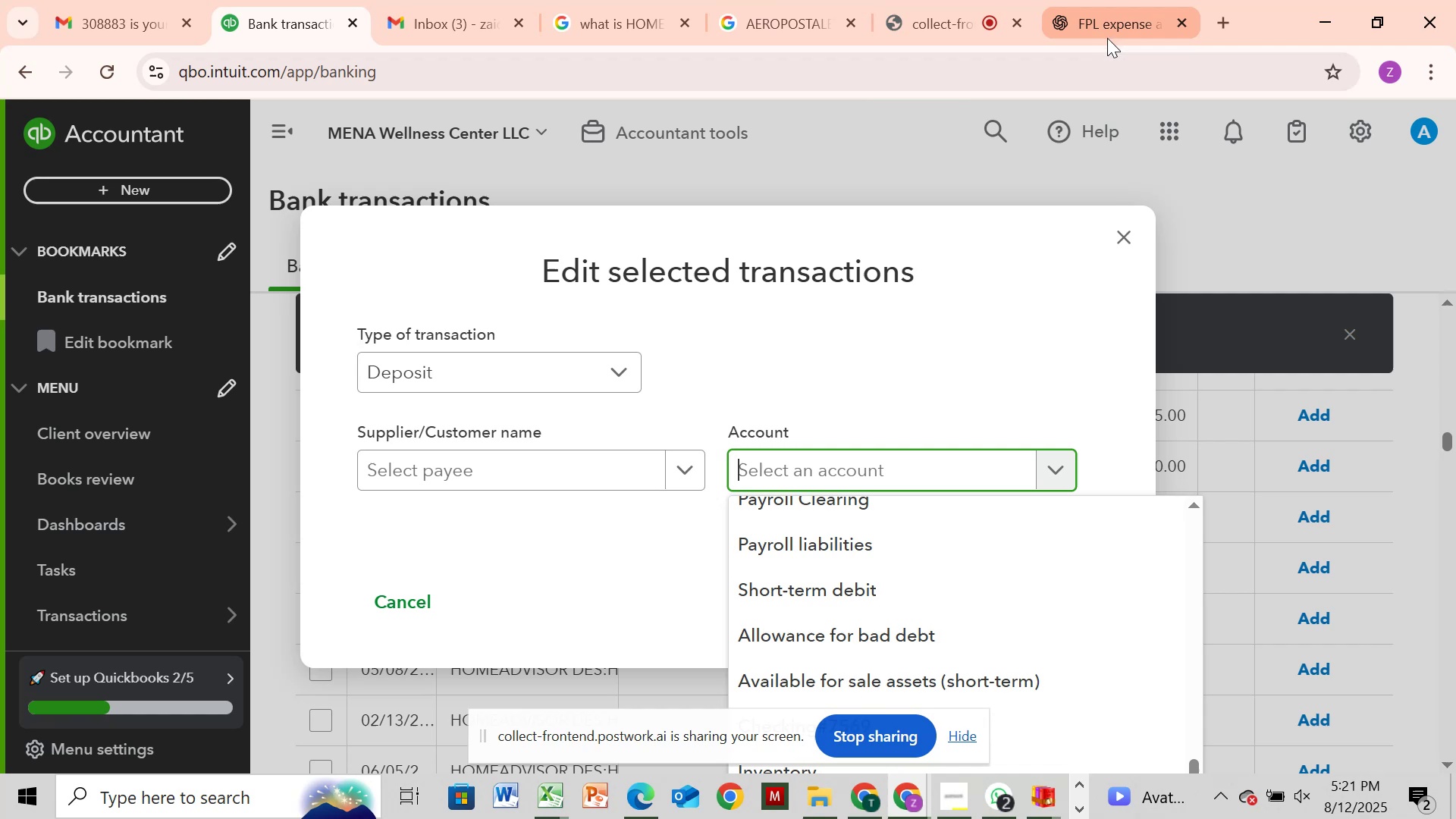 
left_click([1106, 38])
 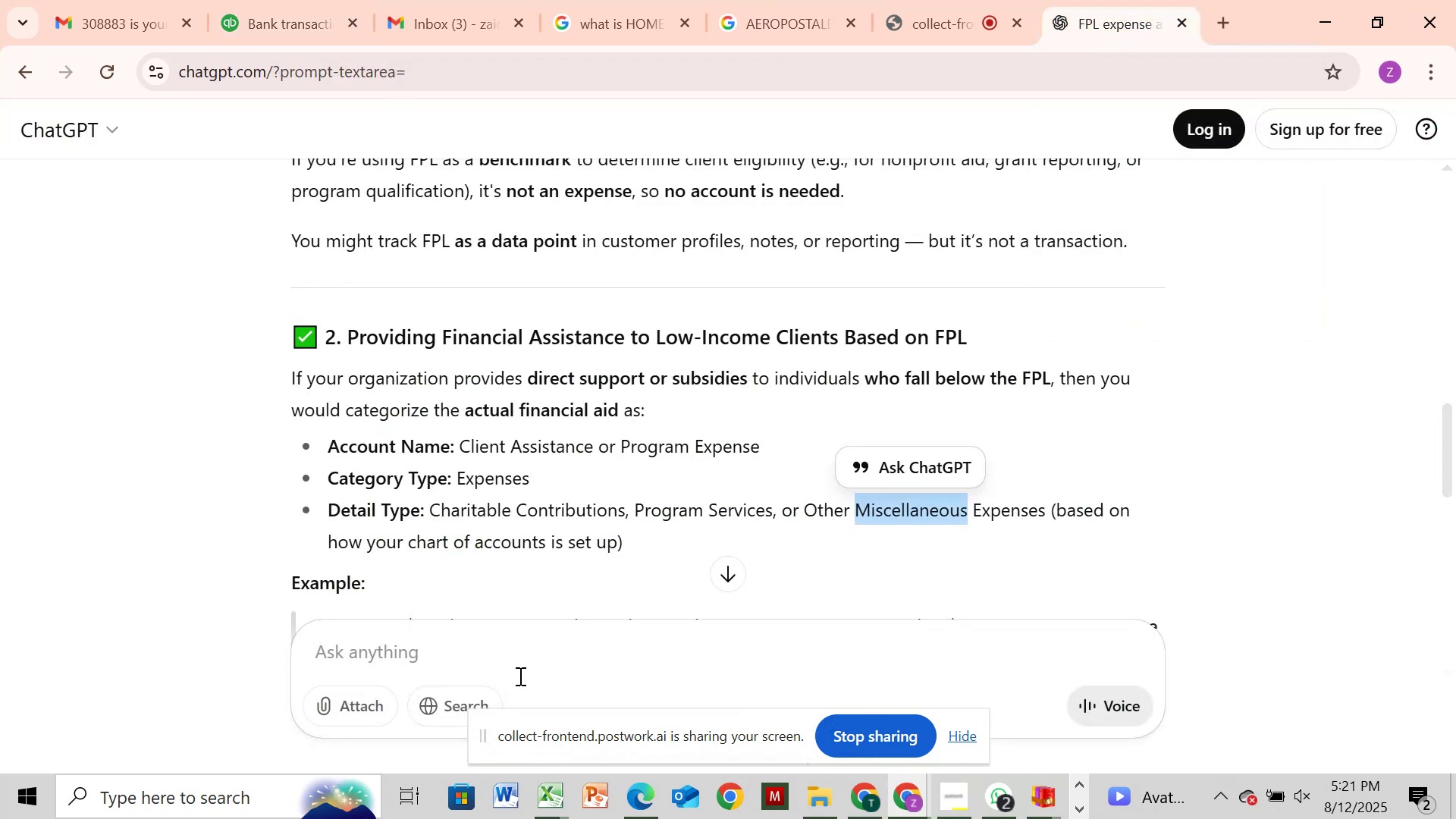 
left_click([521, 663])
 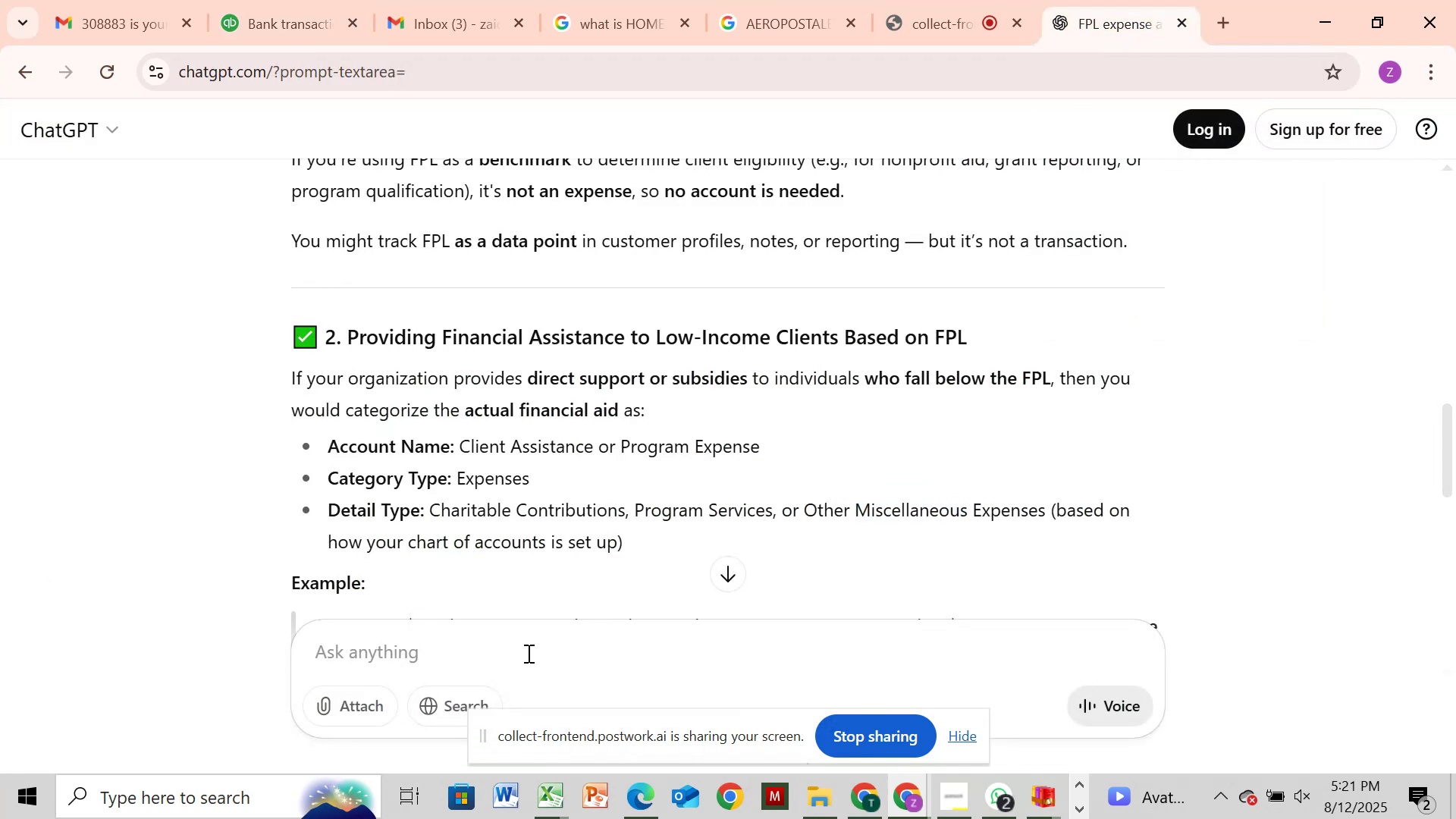 
type(under what head will income from home decor will fall for a company dealing in medic)
key(Backspace)
key(Backspace)
key(Backspace)
key(Backspace)
key(Backspace)
type(healthcare)
 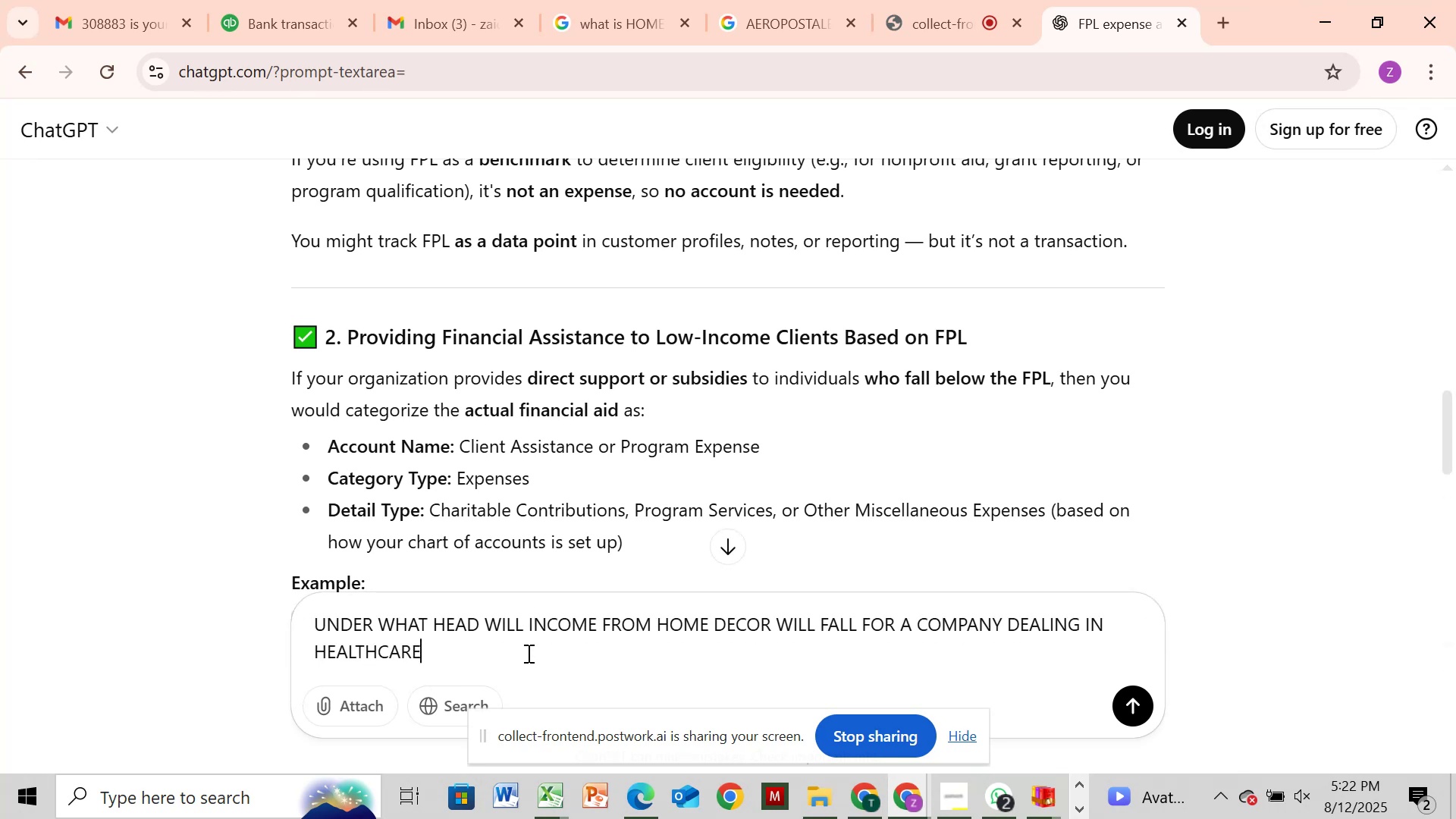 
key(Enter)
 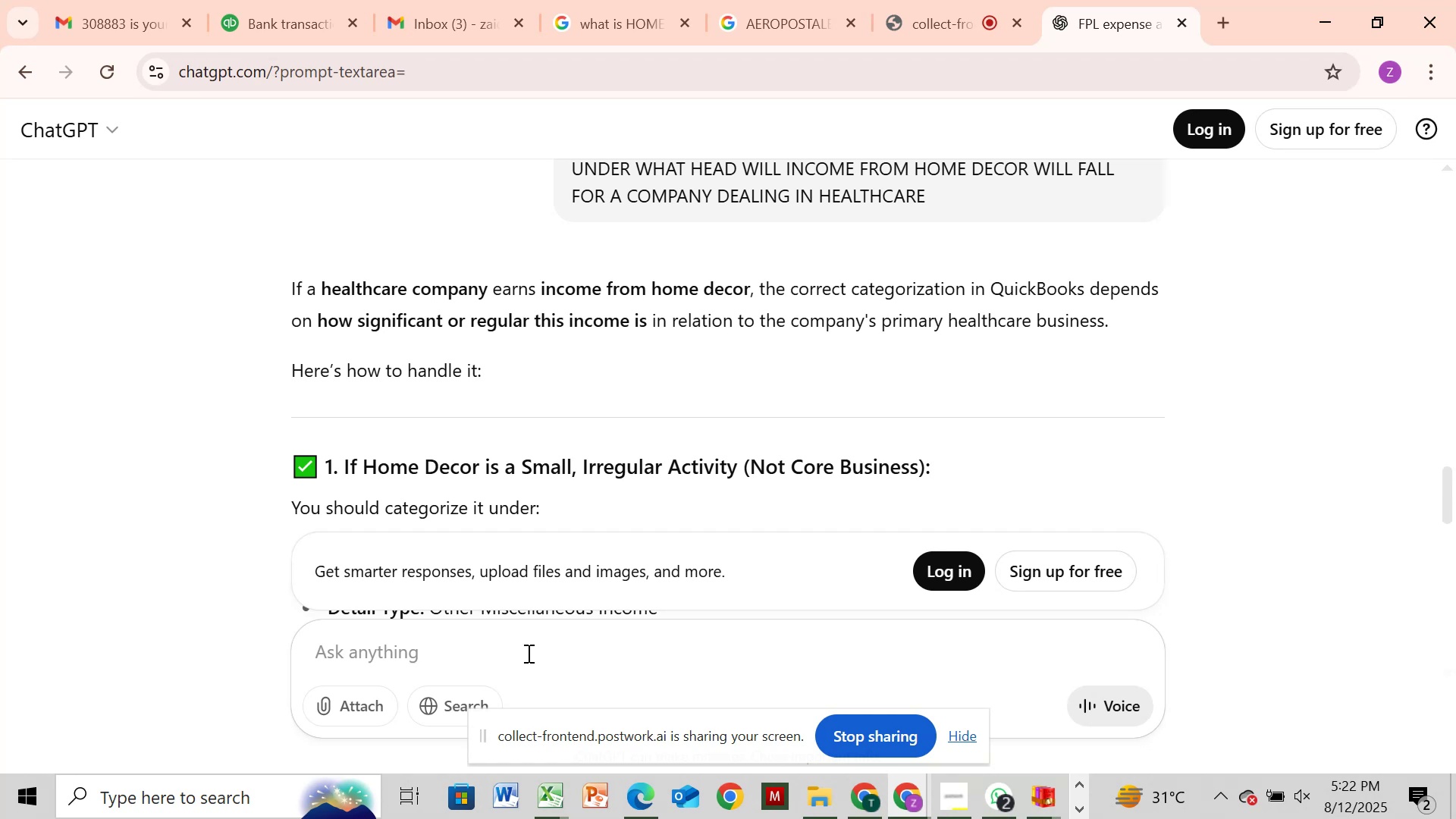 
wait(34.6)
 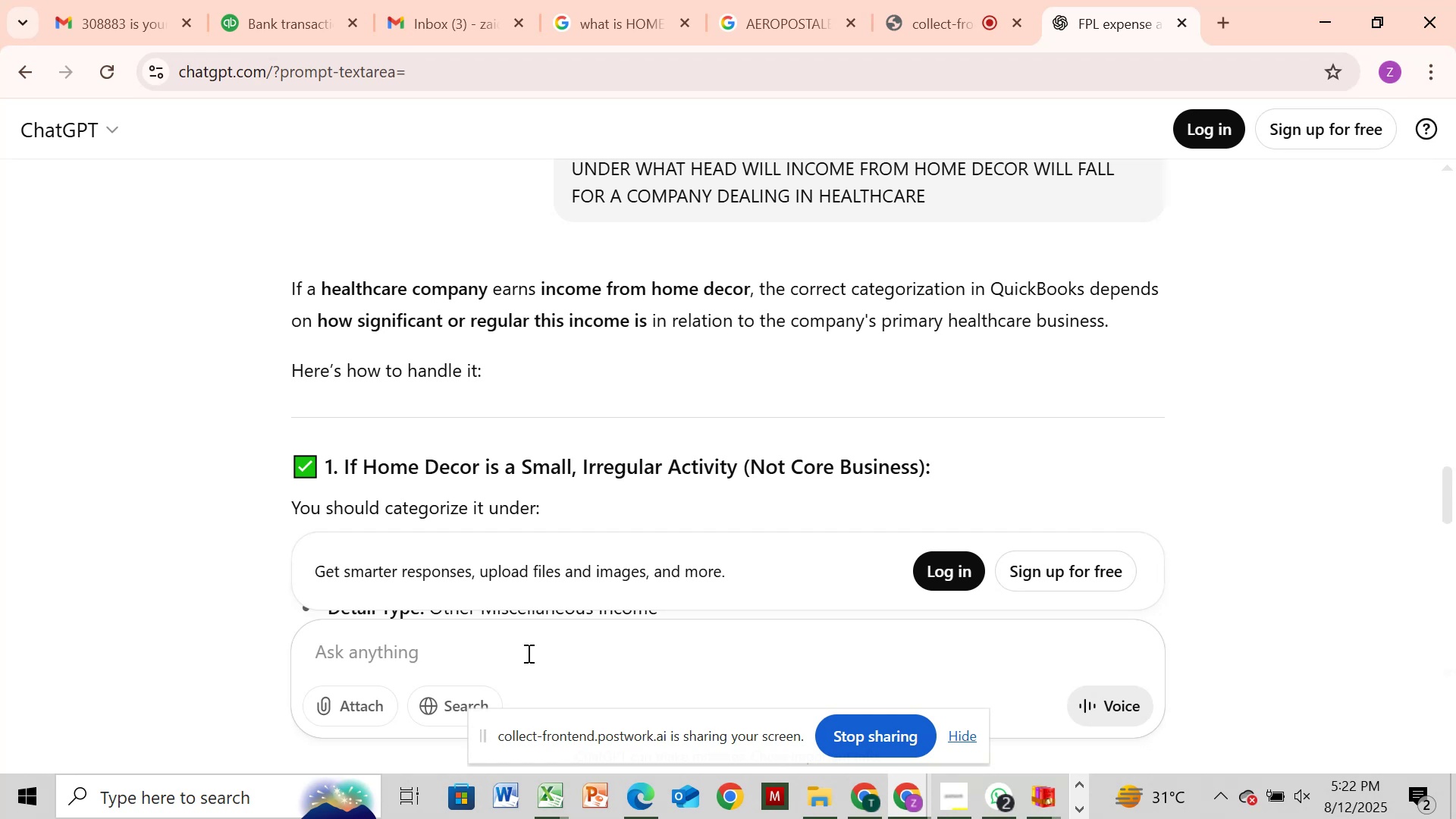 
mouse_move([598, 463])
 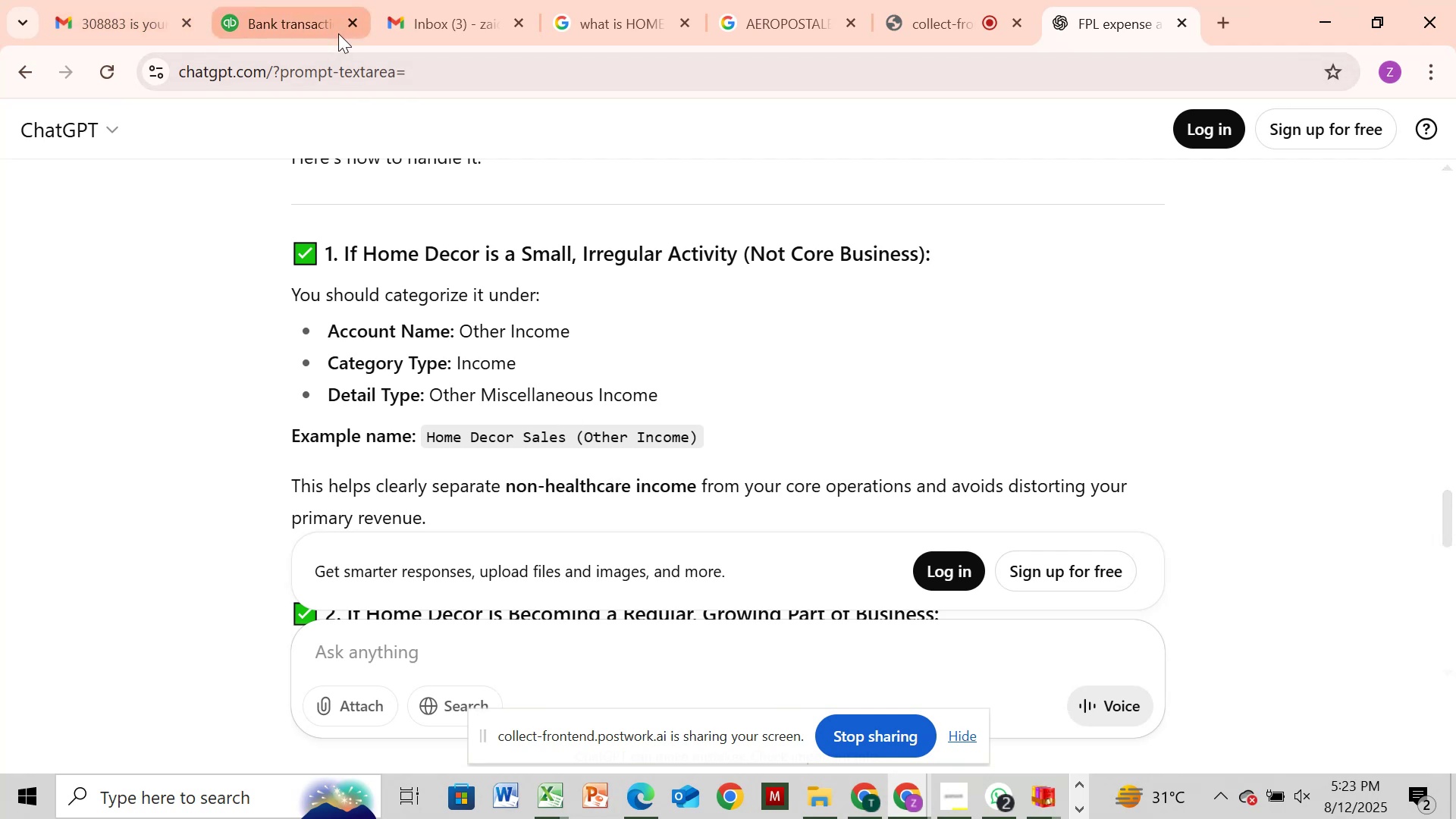 
left_click([284, 32])
 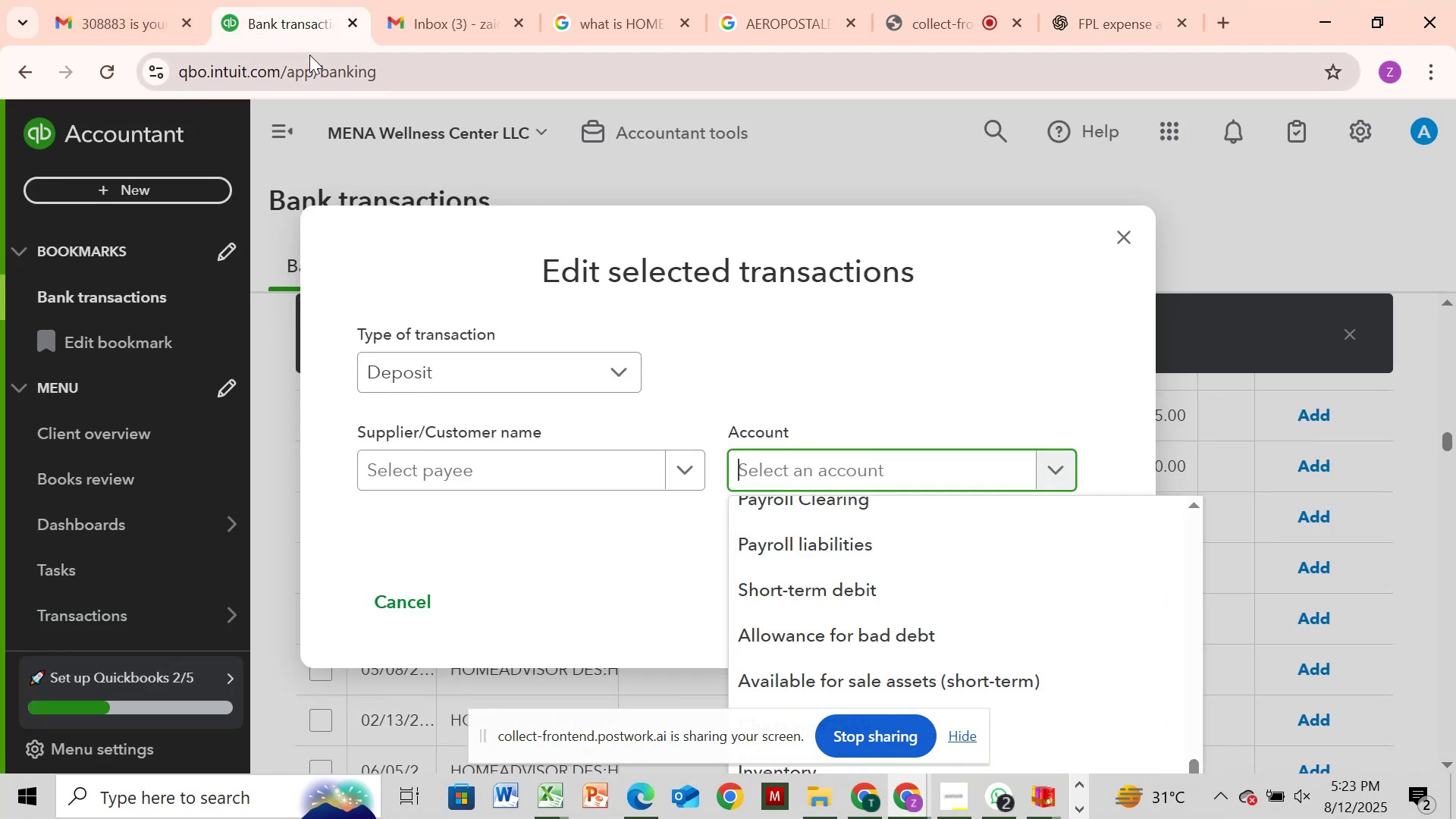 
mouse_move([301, 19])
 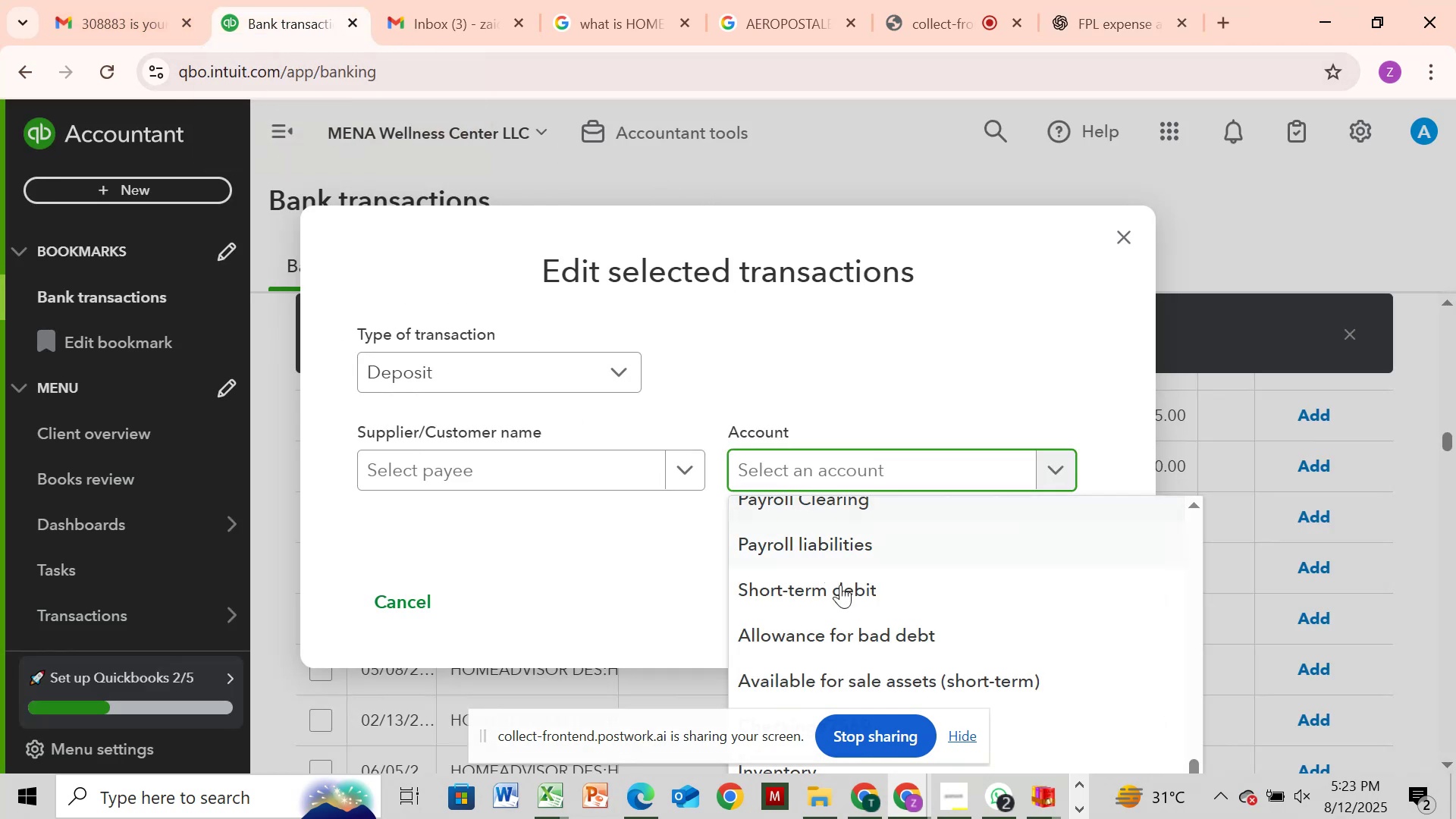 
scroll: coordinate [853, 579], scroll_direction: down, amount: 5.0
 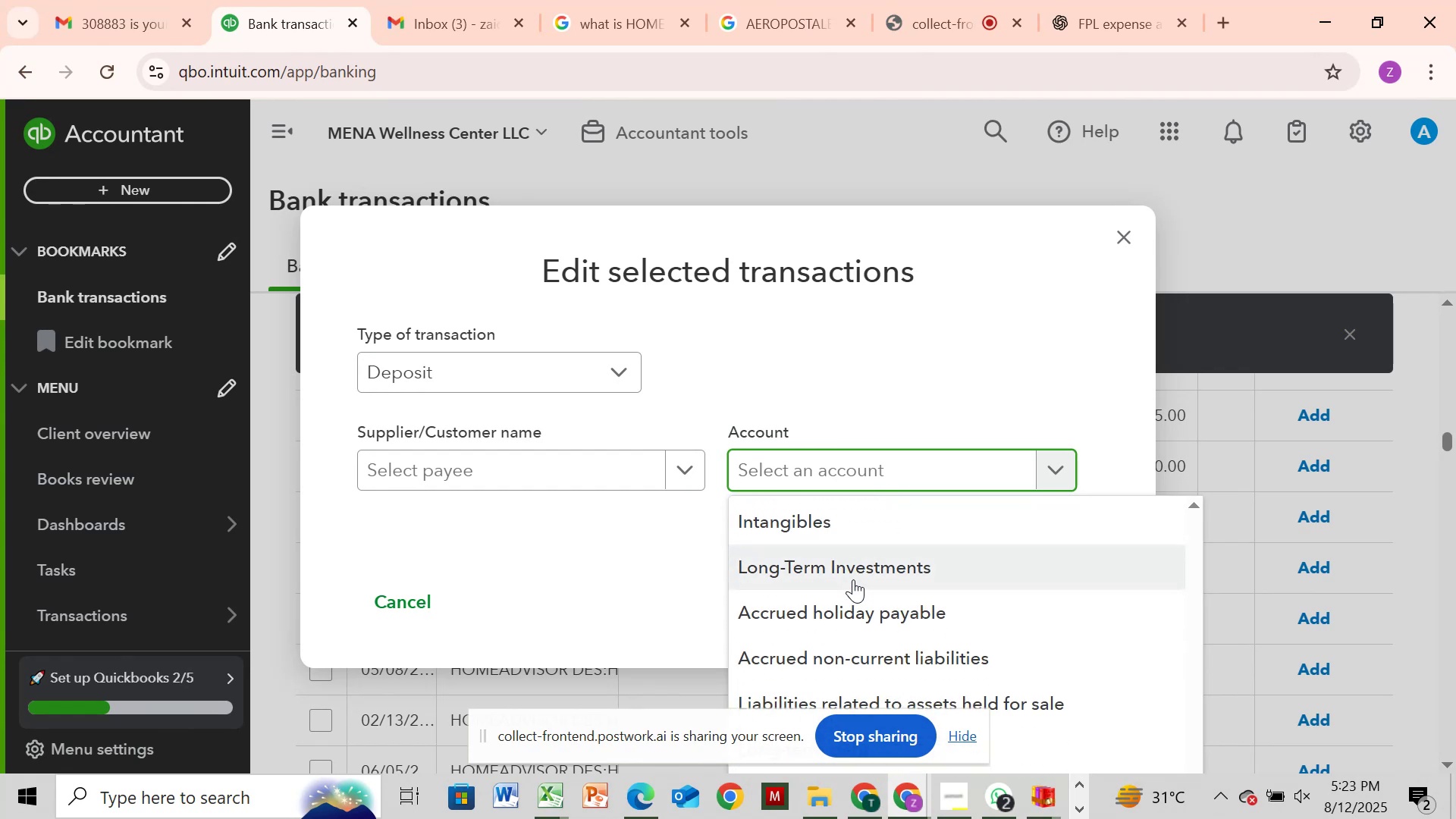 
scroll: coordinate [853, 579], scroll_direction: up, amount: 1.0
 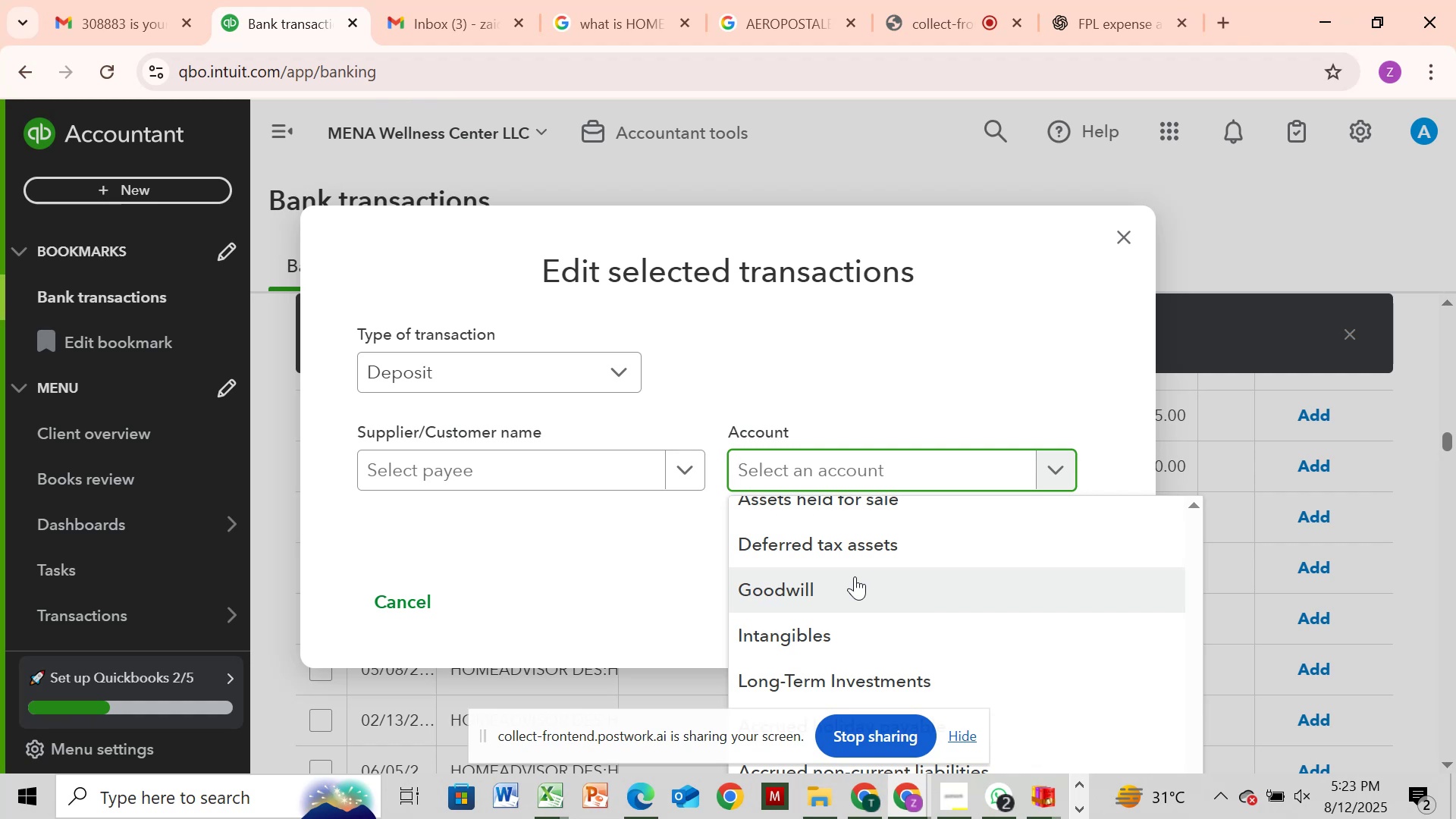 
wait(41.92)
 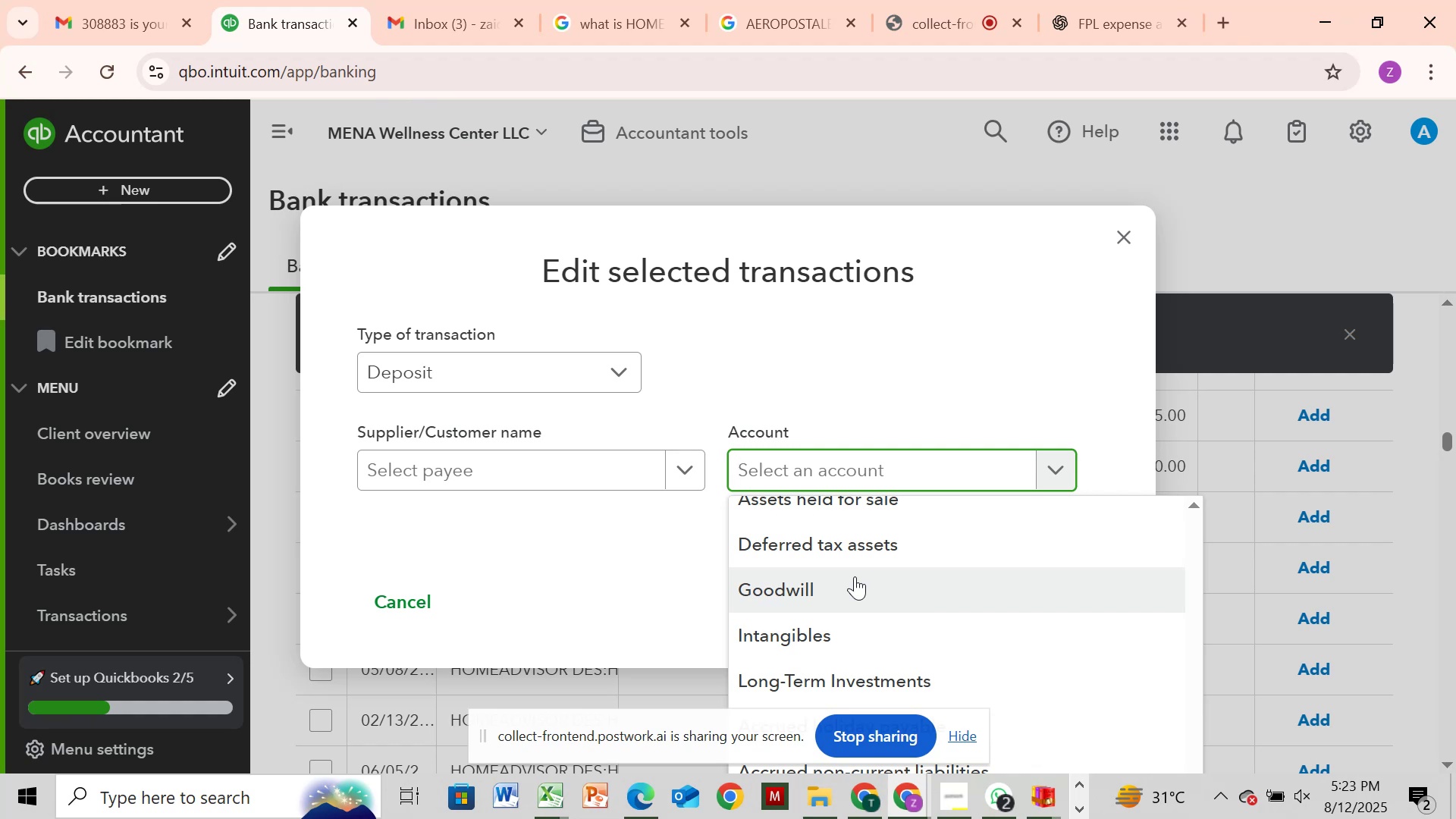 
left_click([1122, 229])
 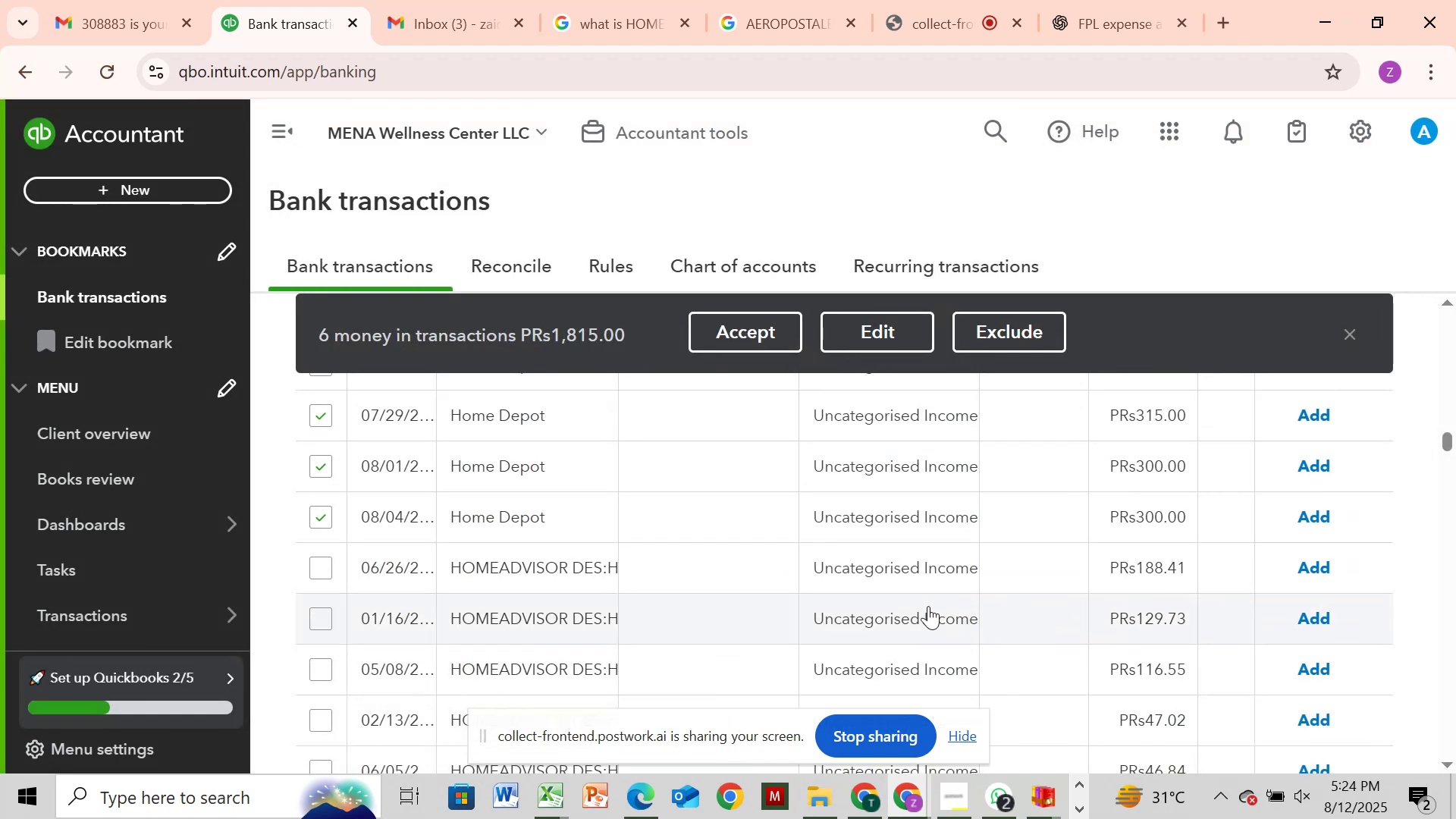 
wait(5.47)
 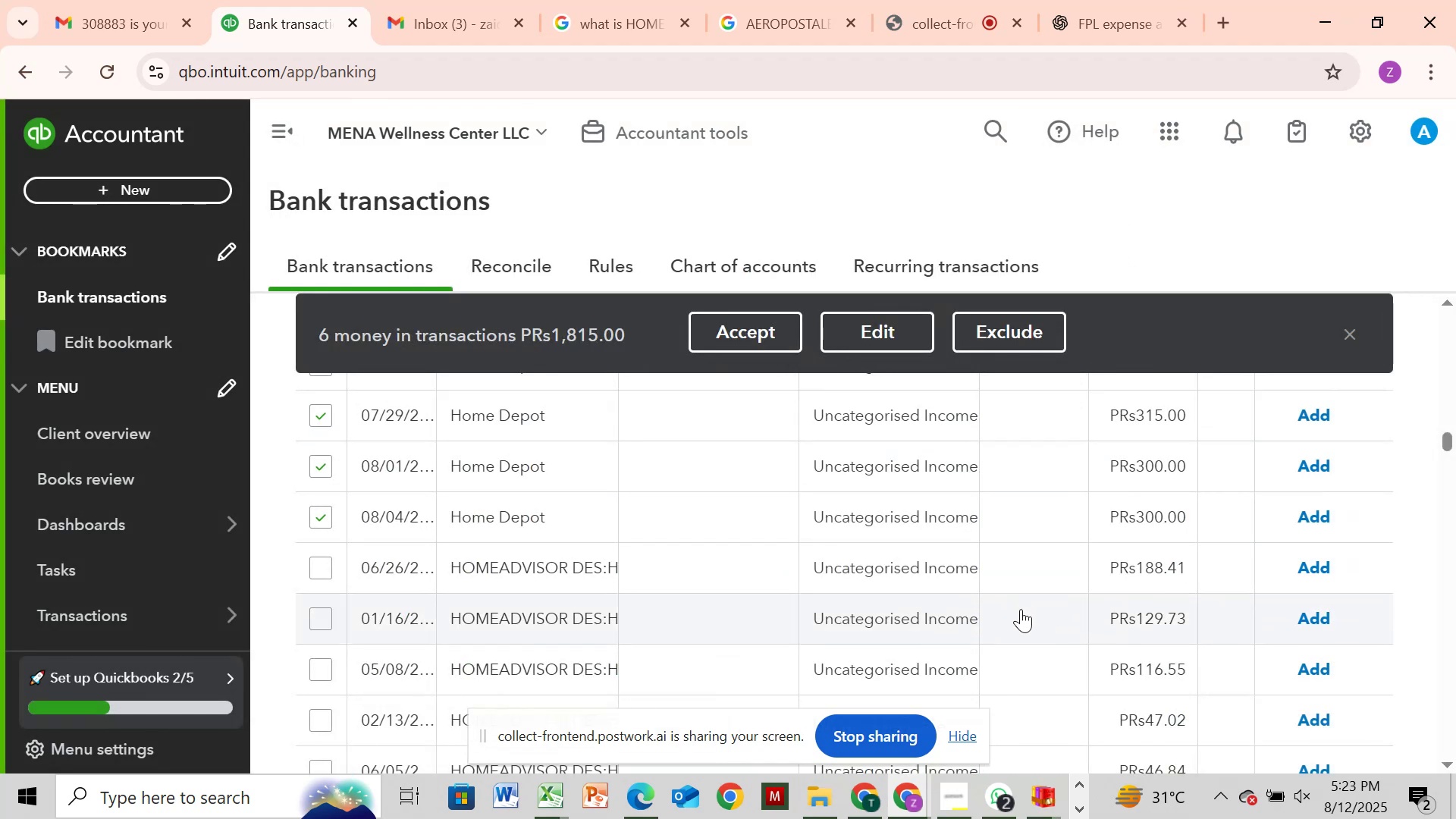 
scroll: coordinate [922, 598], scroll_direction: down, amount: 4.0
 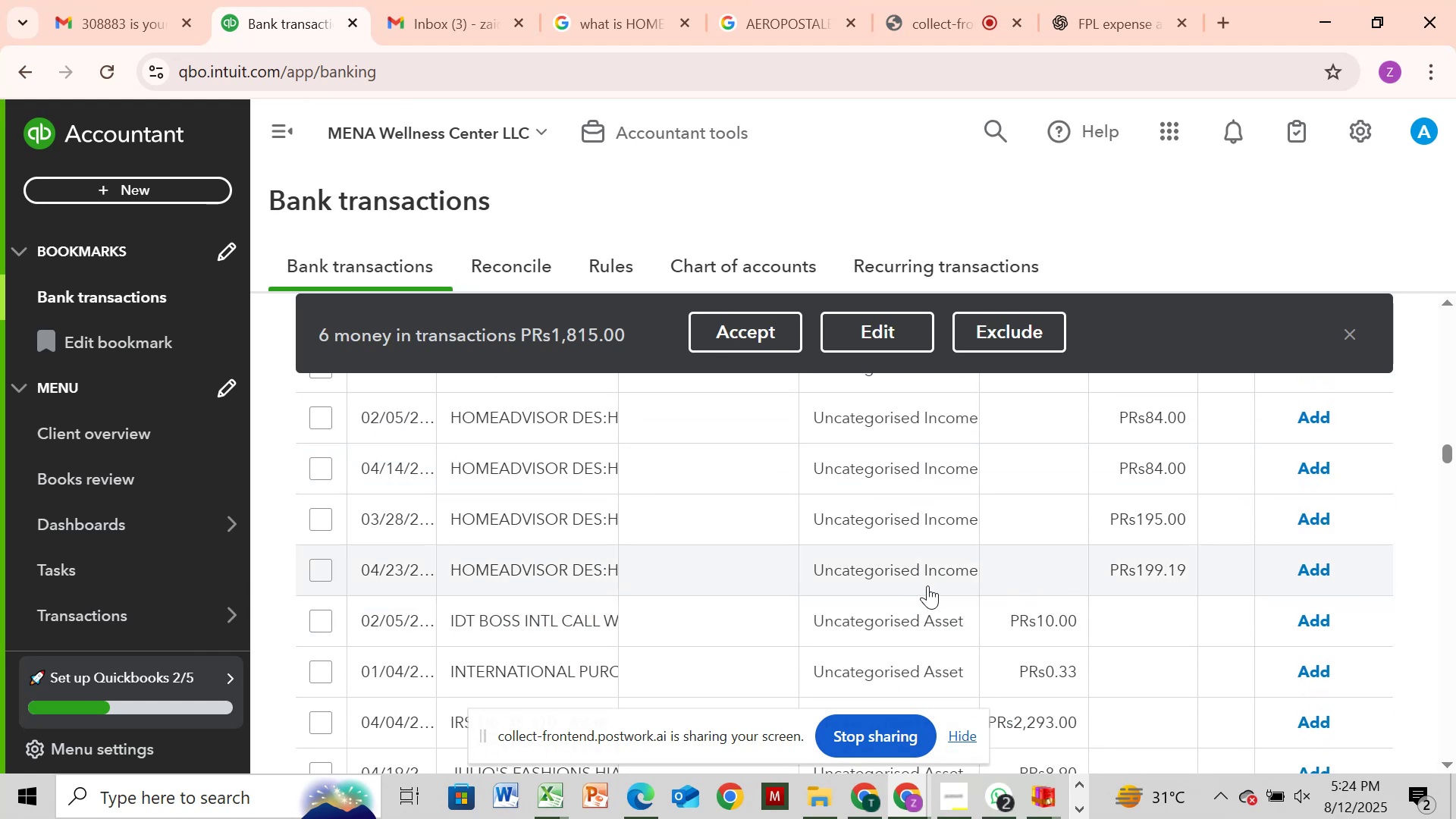 
wait(11.06)
 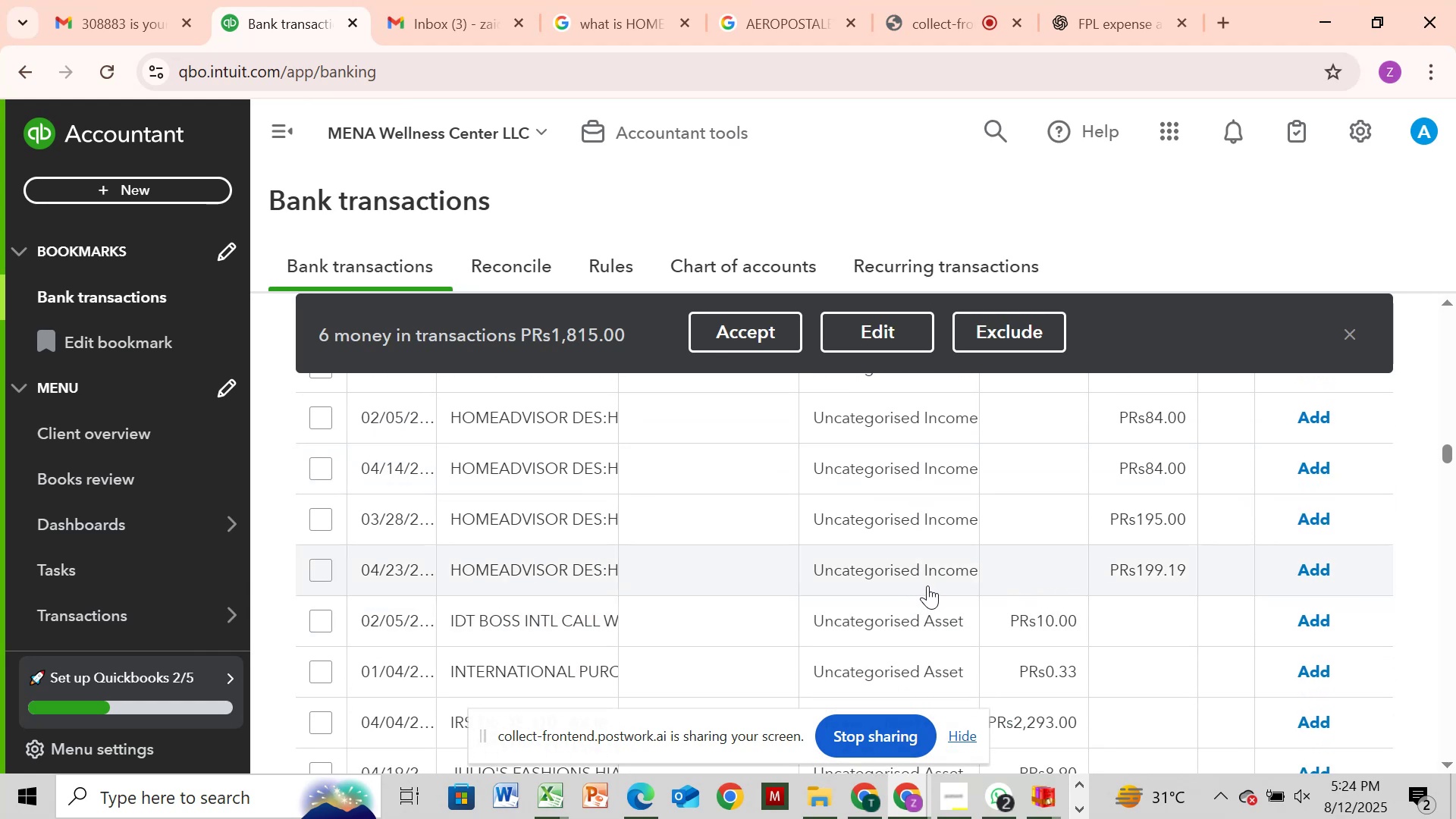 
scroll: coordinate [946, 473], scroll_direction: up, amount: 4.0
 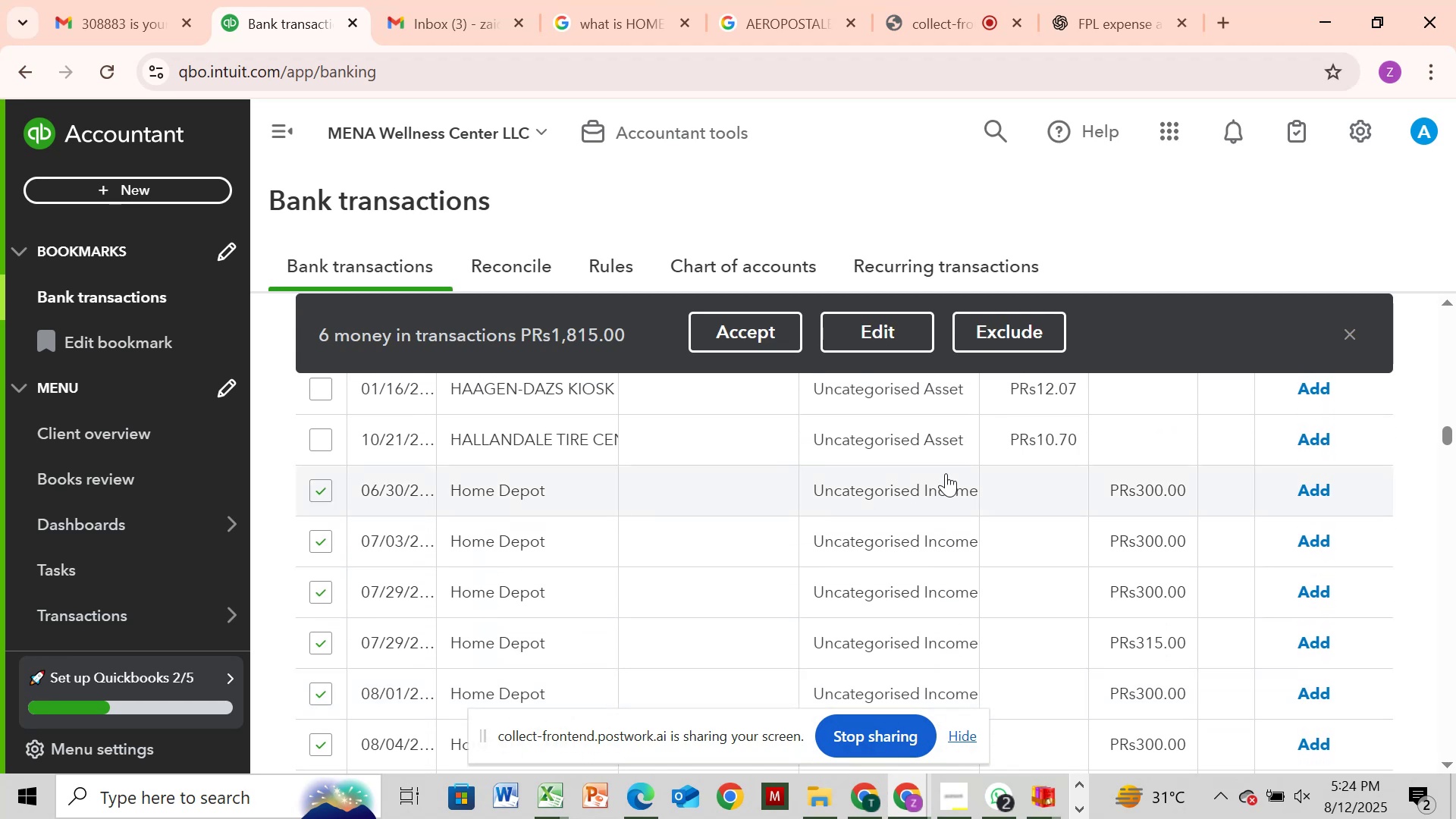 
scroll: coordinate [946, 473], scroll_direction: down, amount: 5.0
 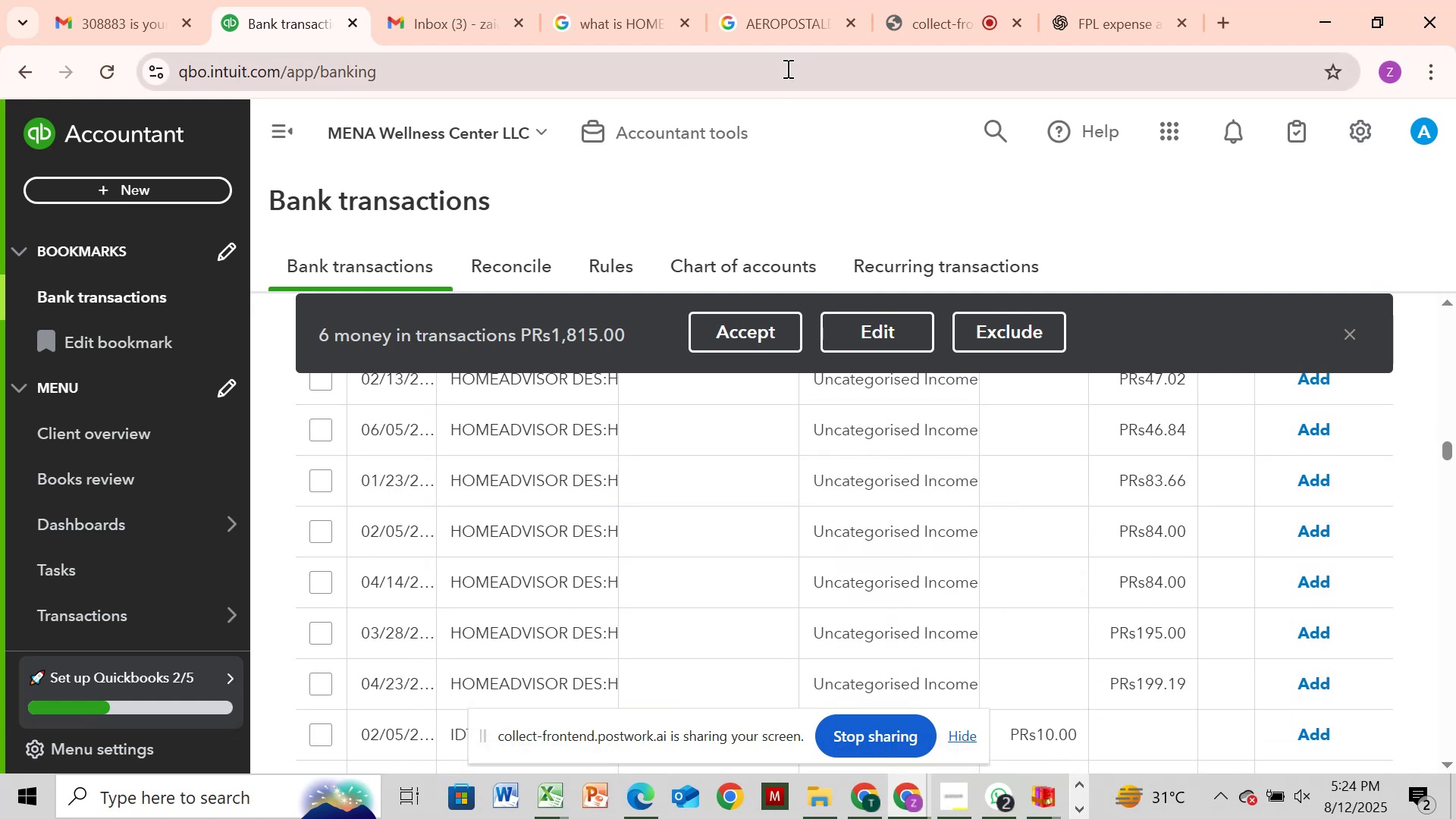 
wait(7.53)
 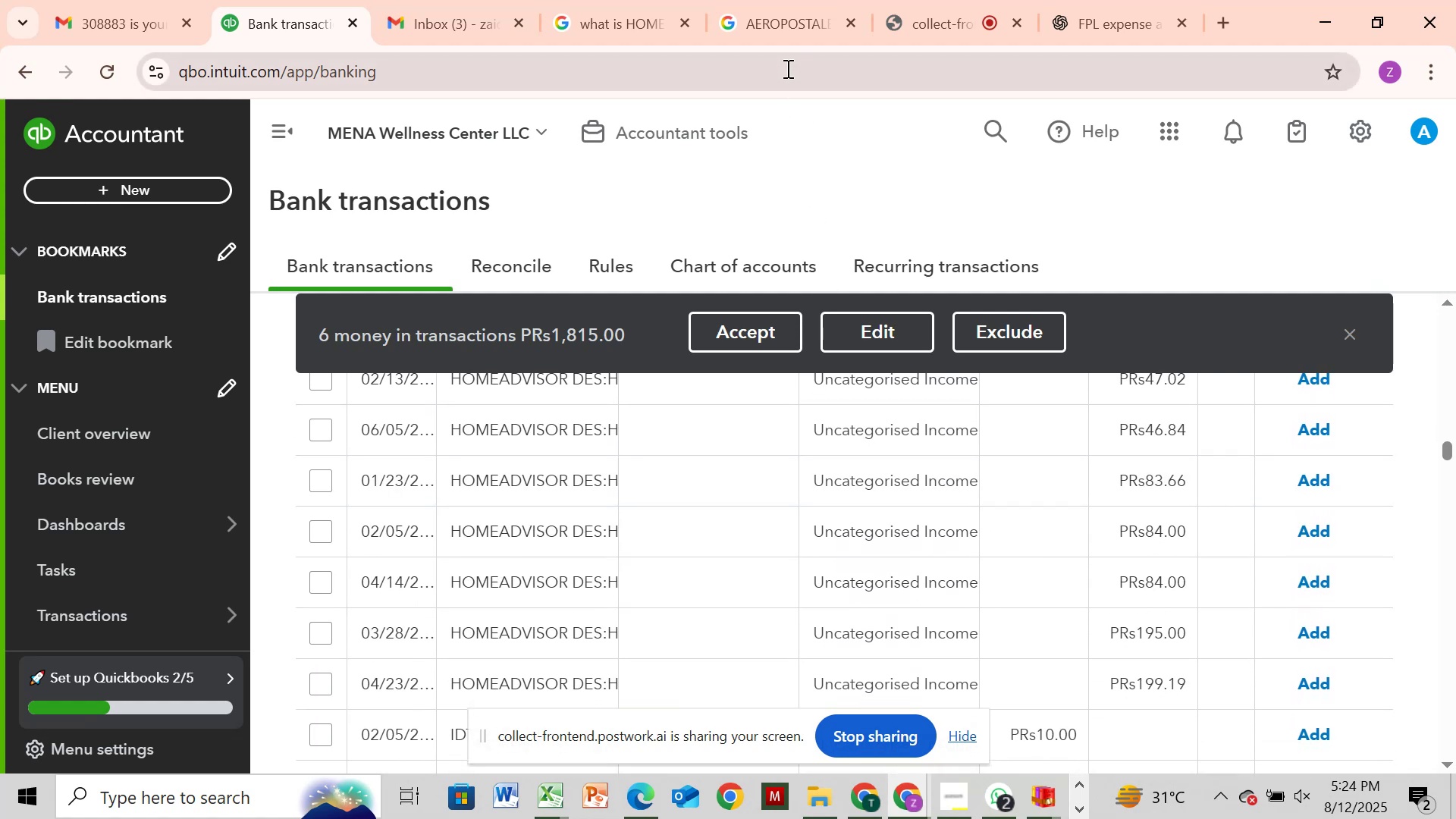 
left_click([629, 10])
 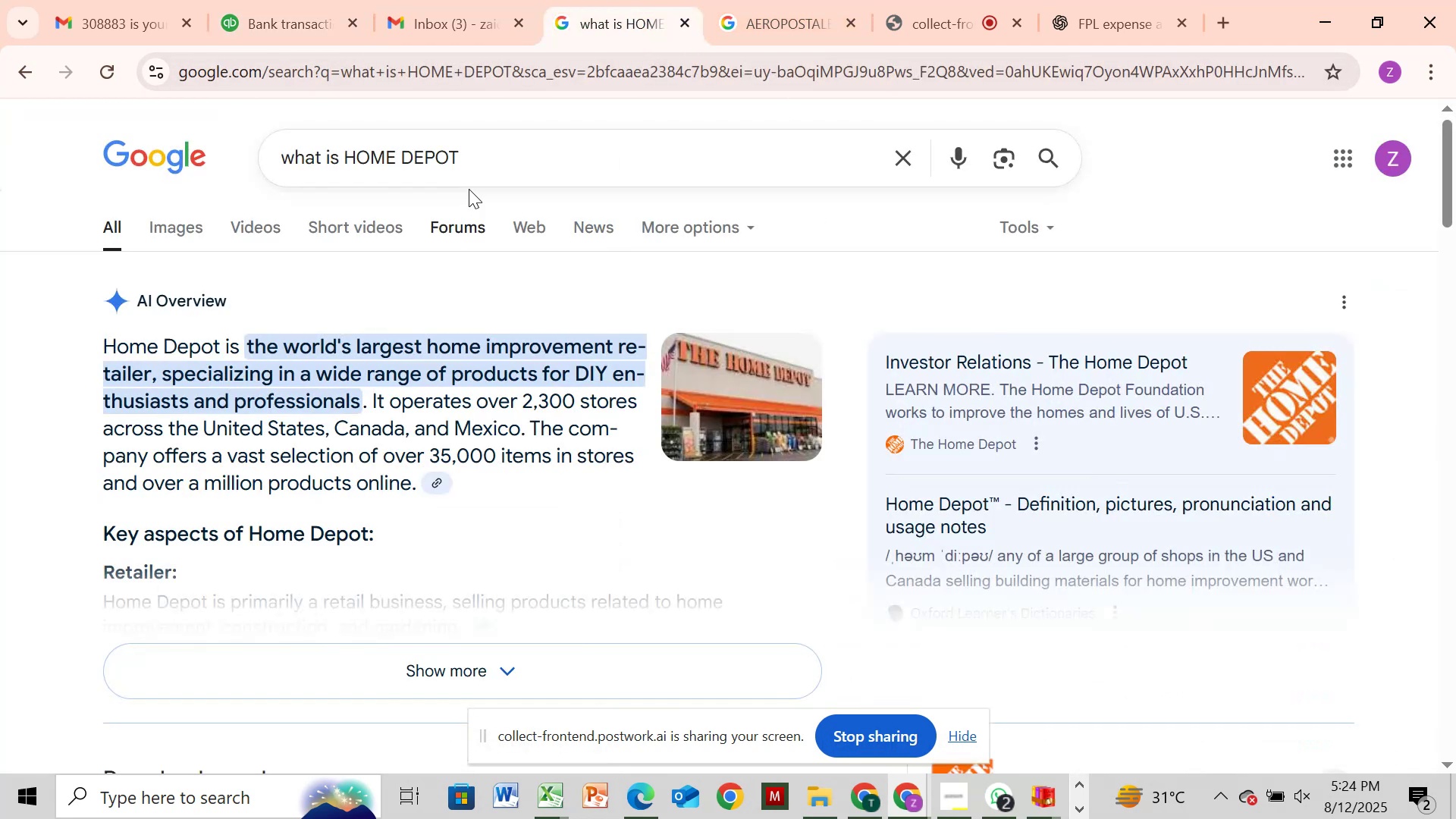 
left_click([497, 145])
 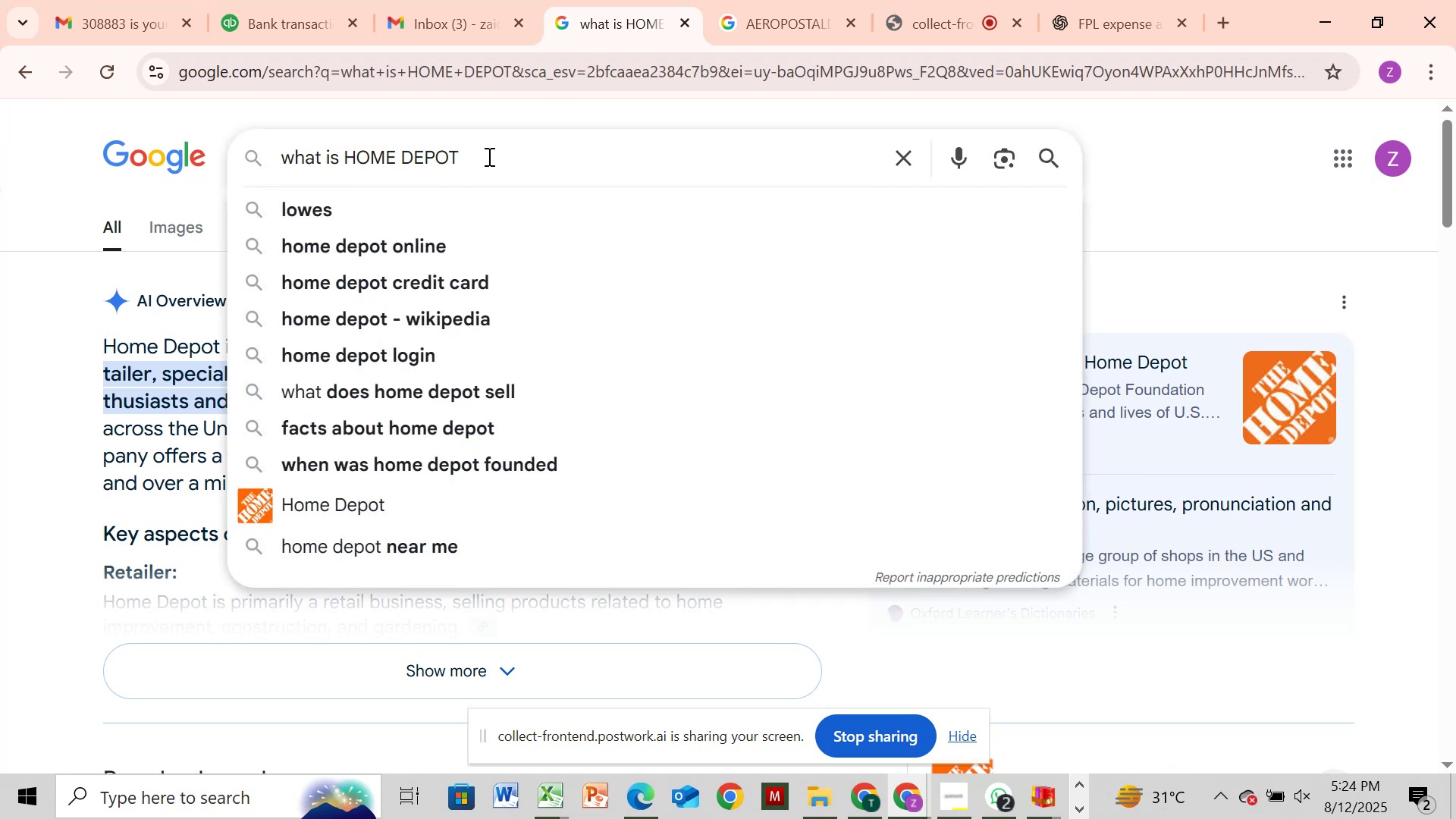 
key(Backspace)
key(Backspace)
key(Backspace)
key(Backspace)
key(Backspace)
type(advisors)
 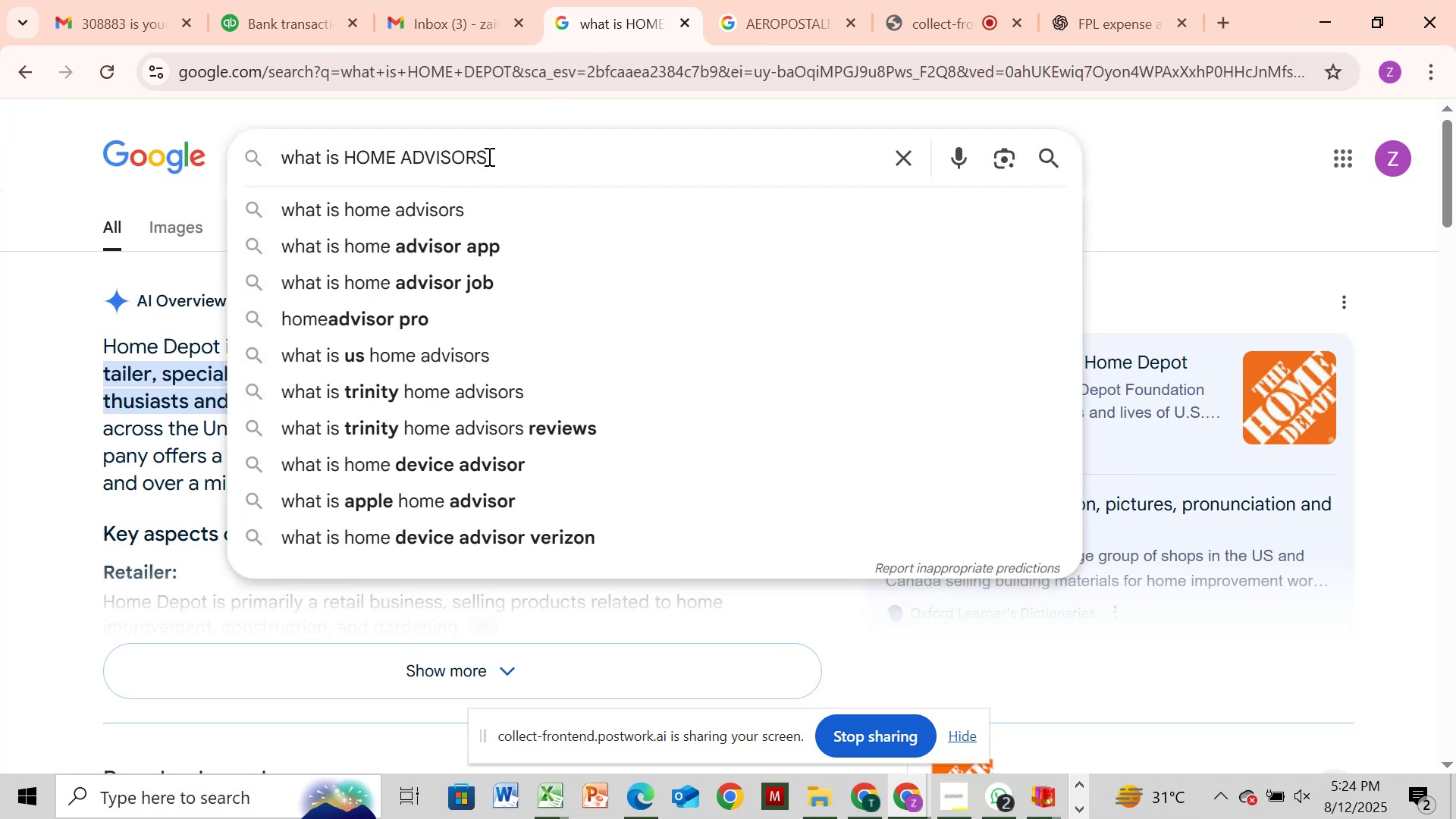 
key(Enter)
 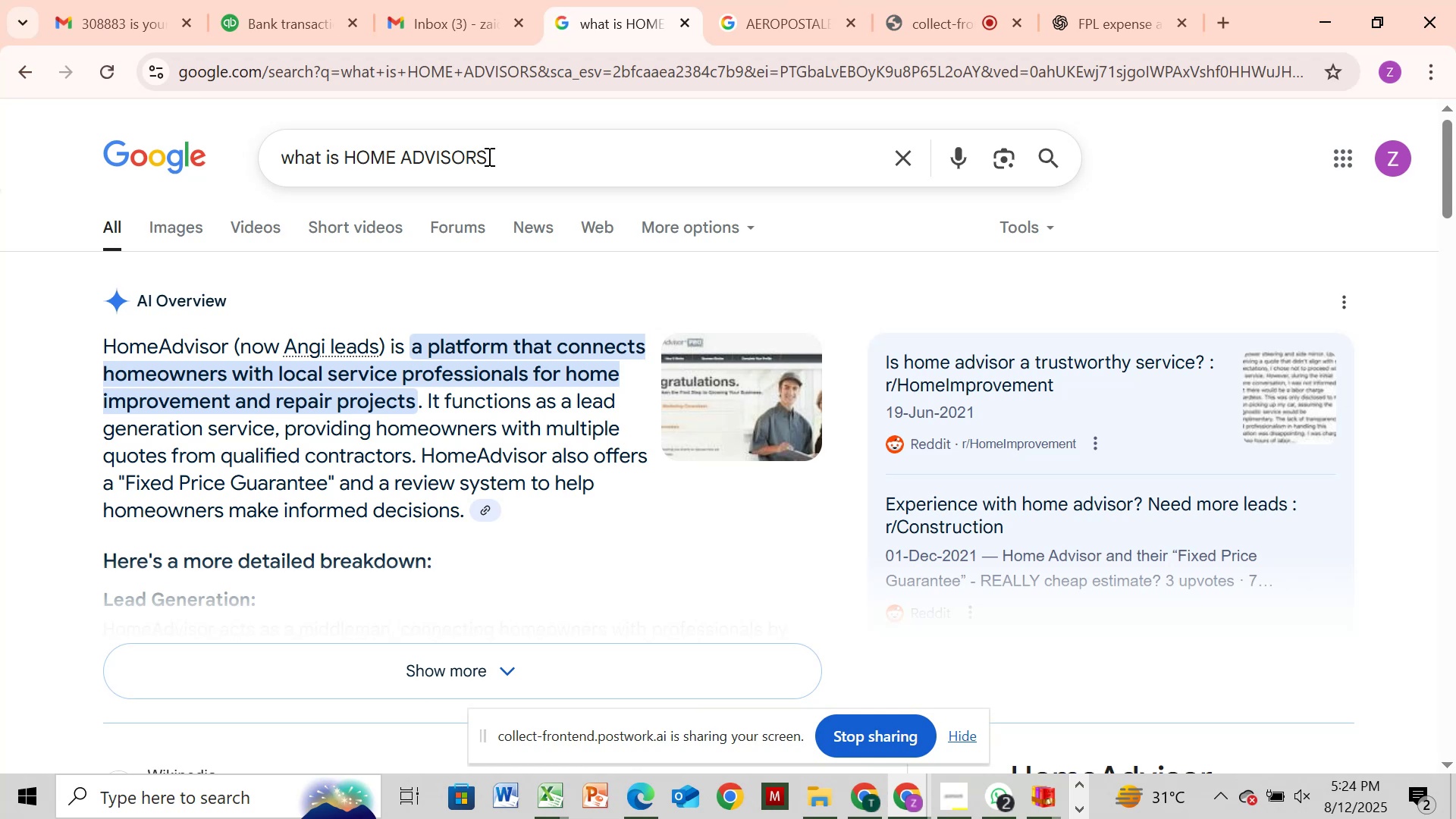 
wait(12.55)
 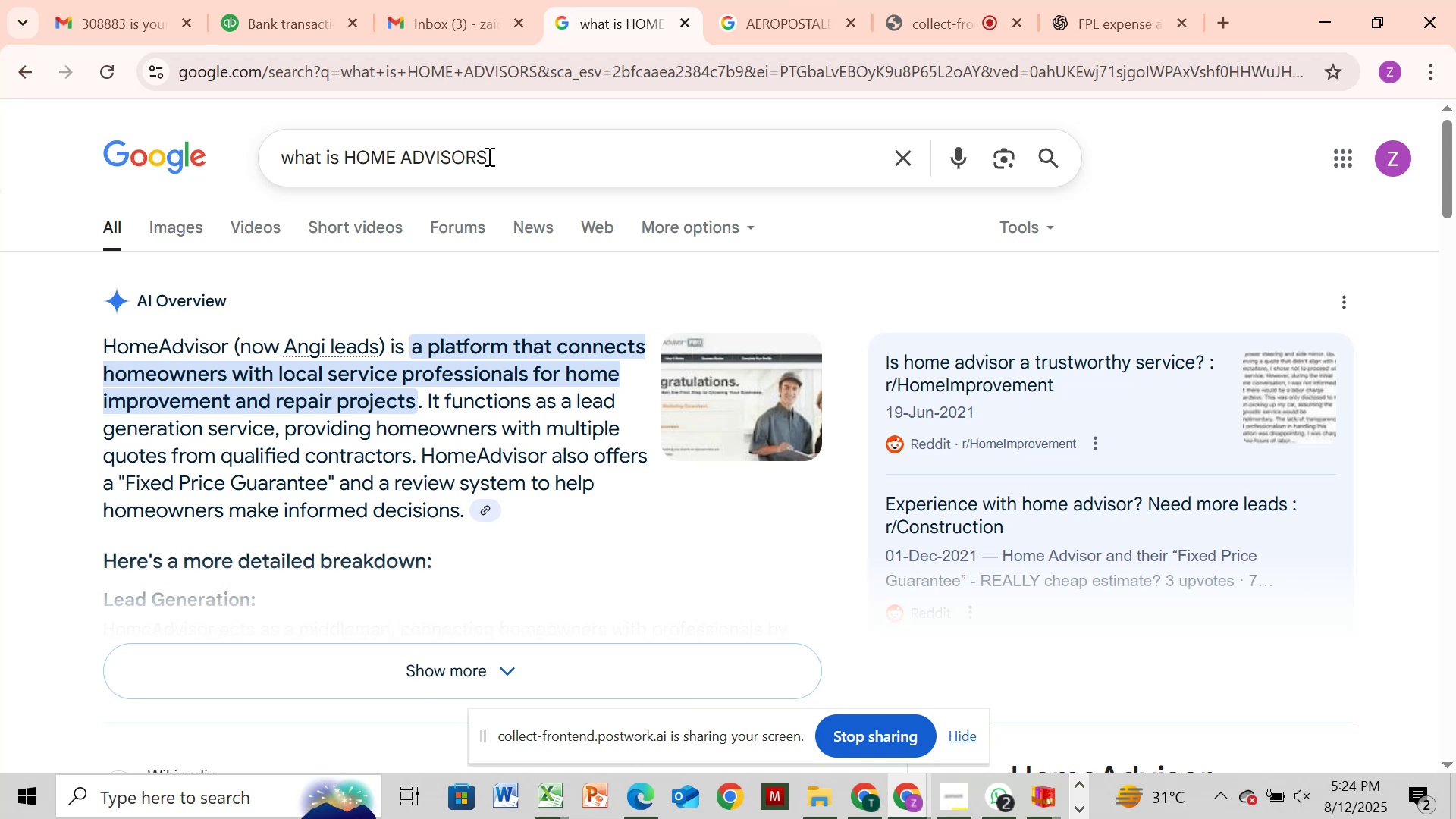 
left_click([330, 37])
 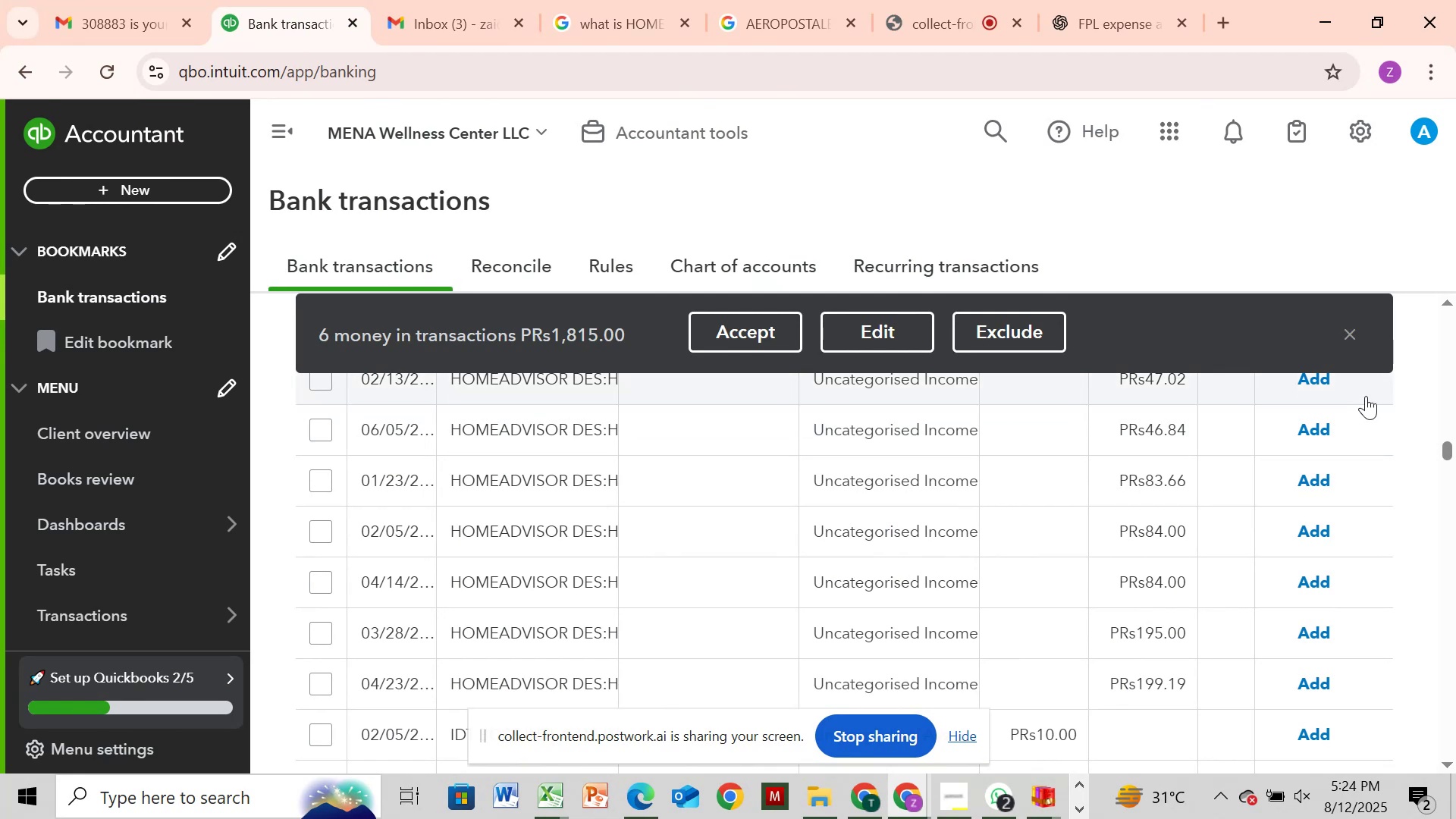 
left_click([1357, 340])
 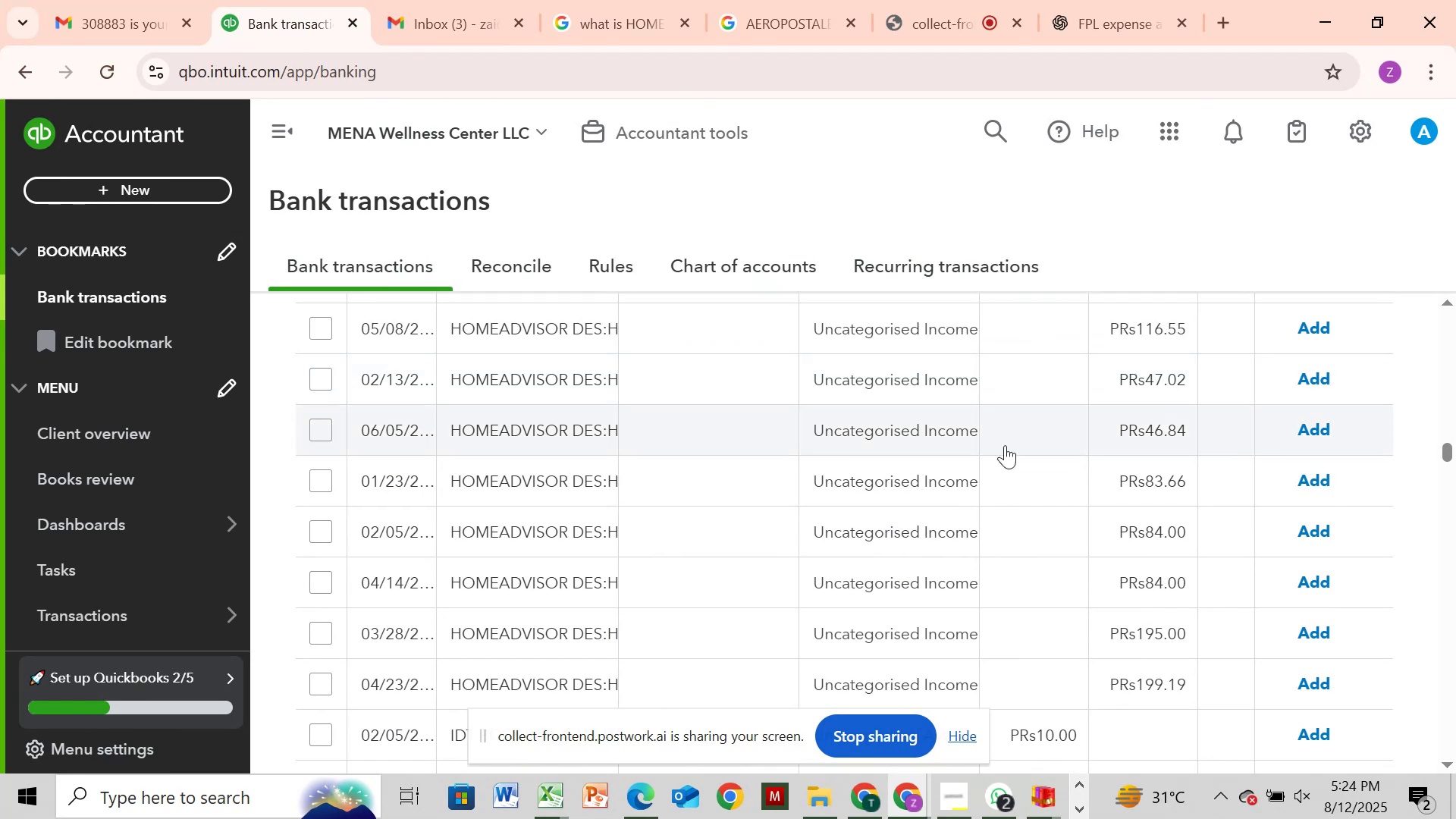 
scroll: coordinate [1007, 365], scroll_direction: up, amount: 25.0
 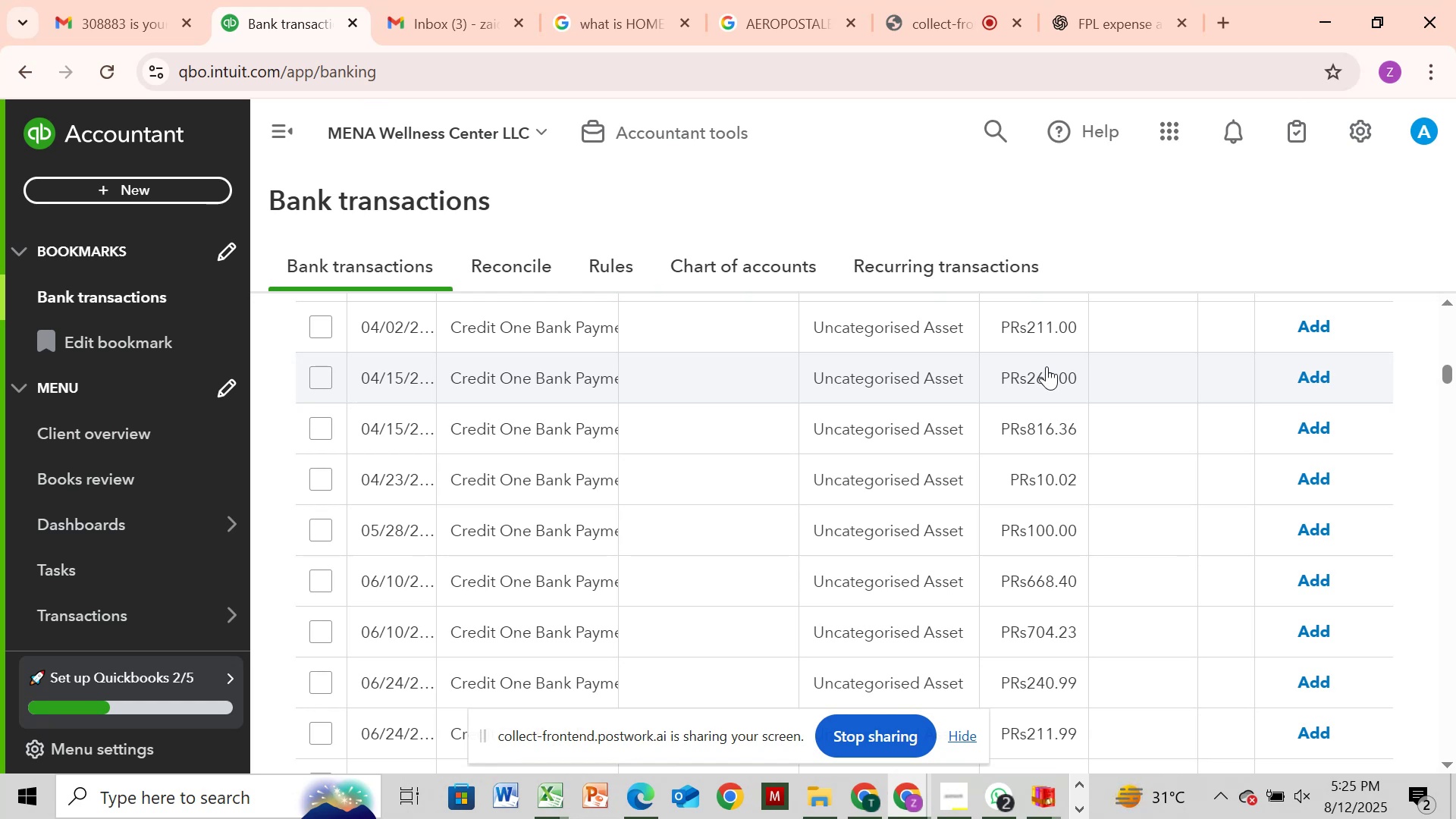 
wait(55.49)
 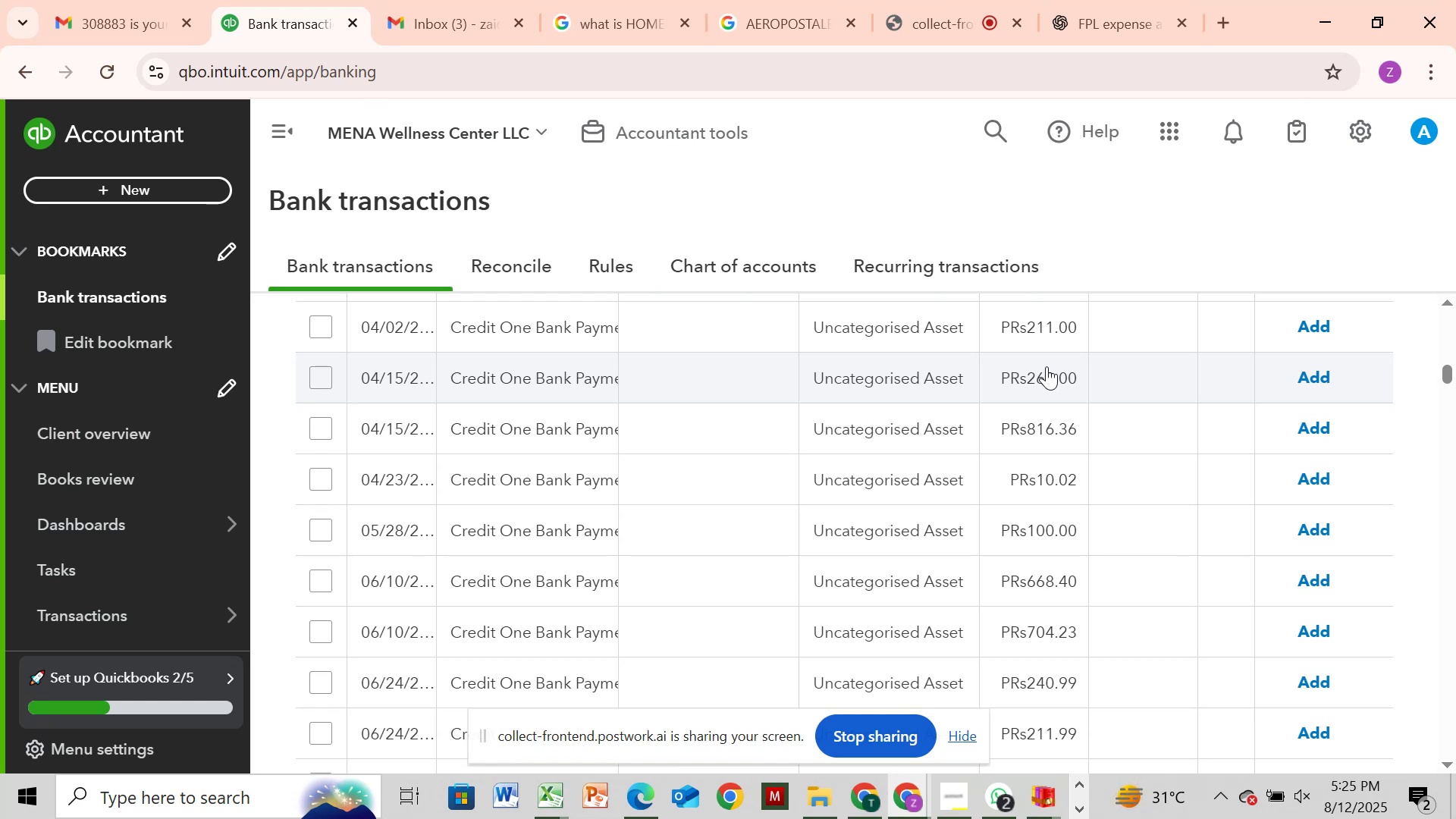 
scroll: coordinate [982, 347], scroll_direction: down, amount: 5.0
 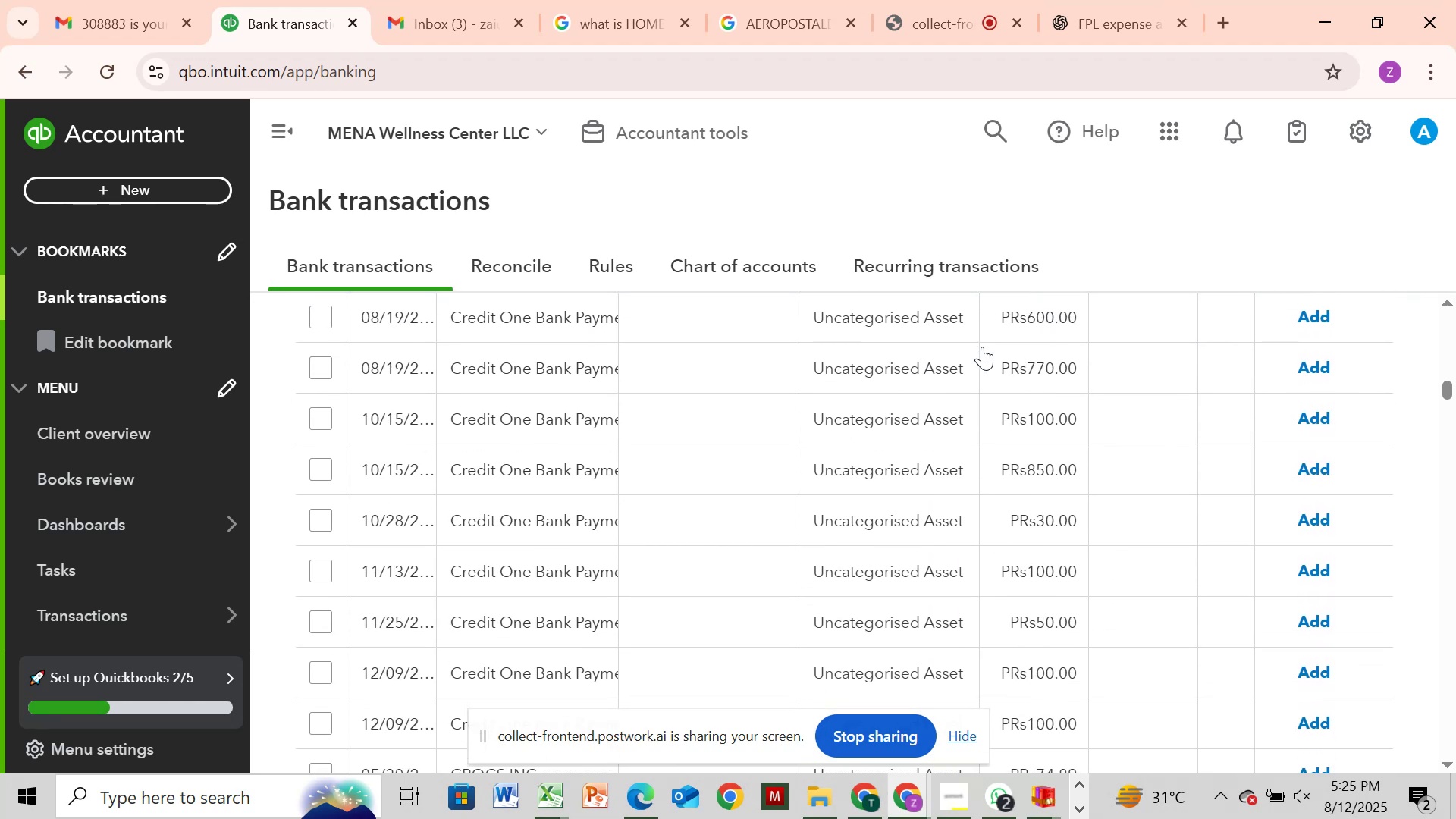 
scroll: coordinate [982, 347], scroll_direction: up, amount: 20.0
 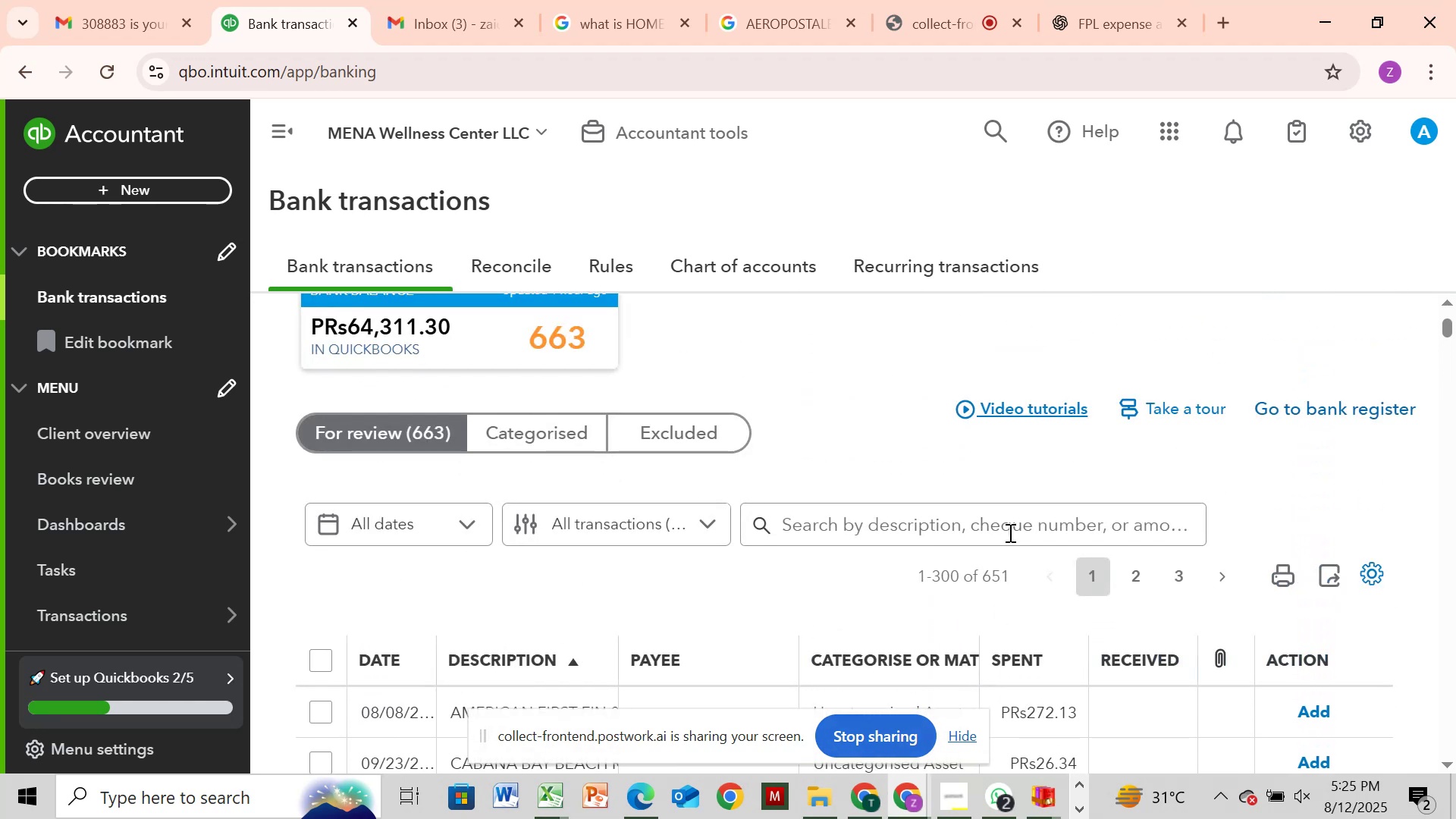 
left_click([1008, 529])
 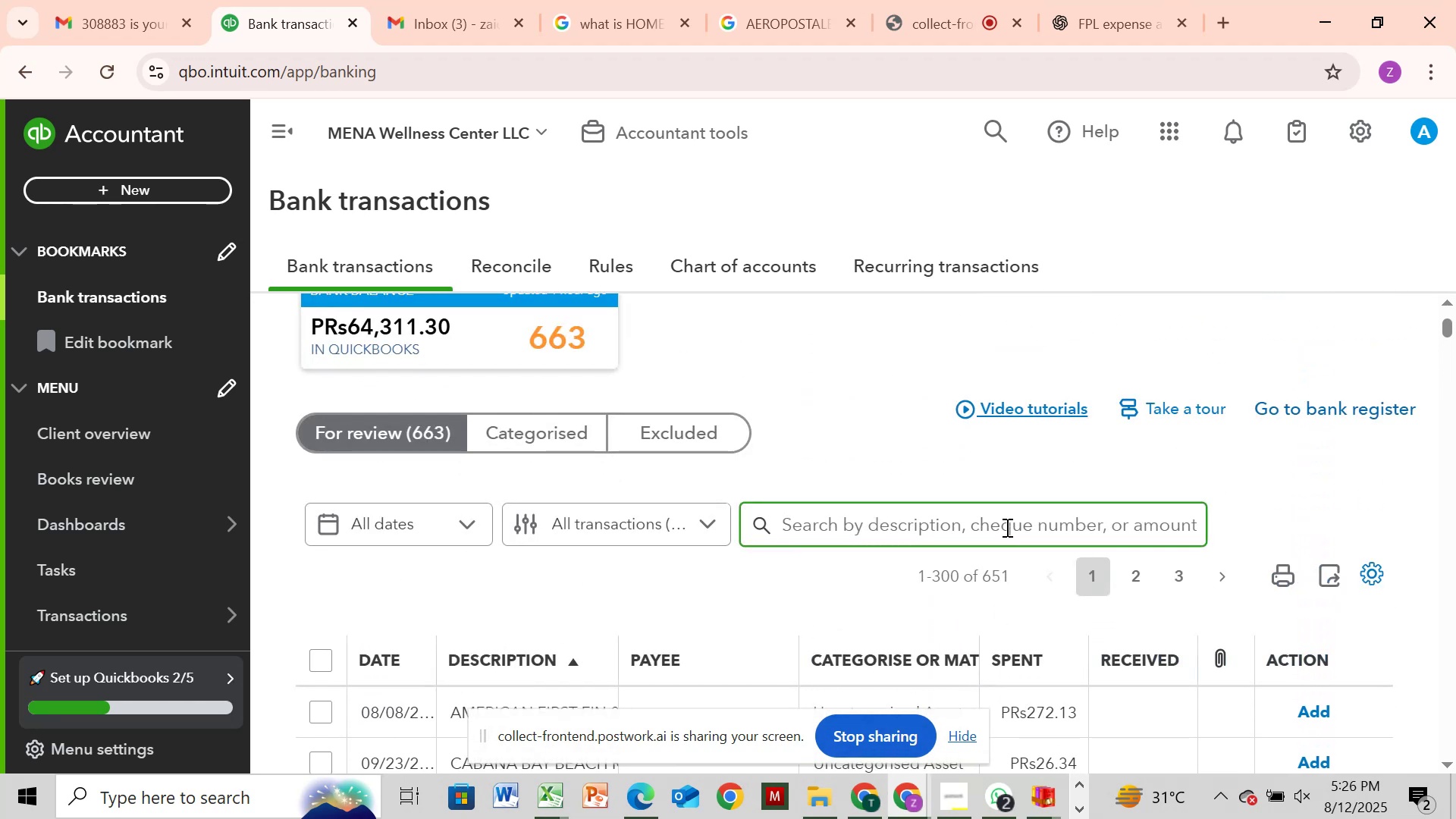 
type(home)
 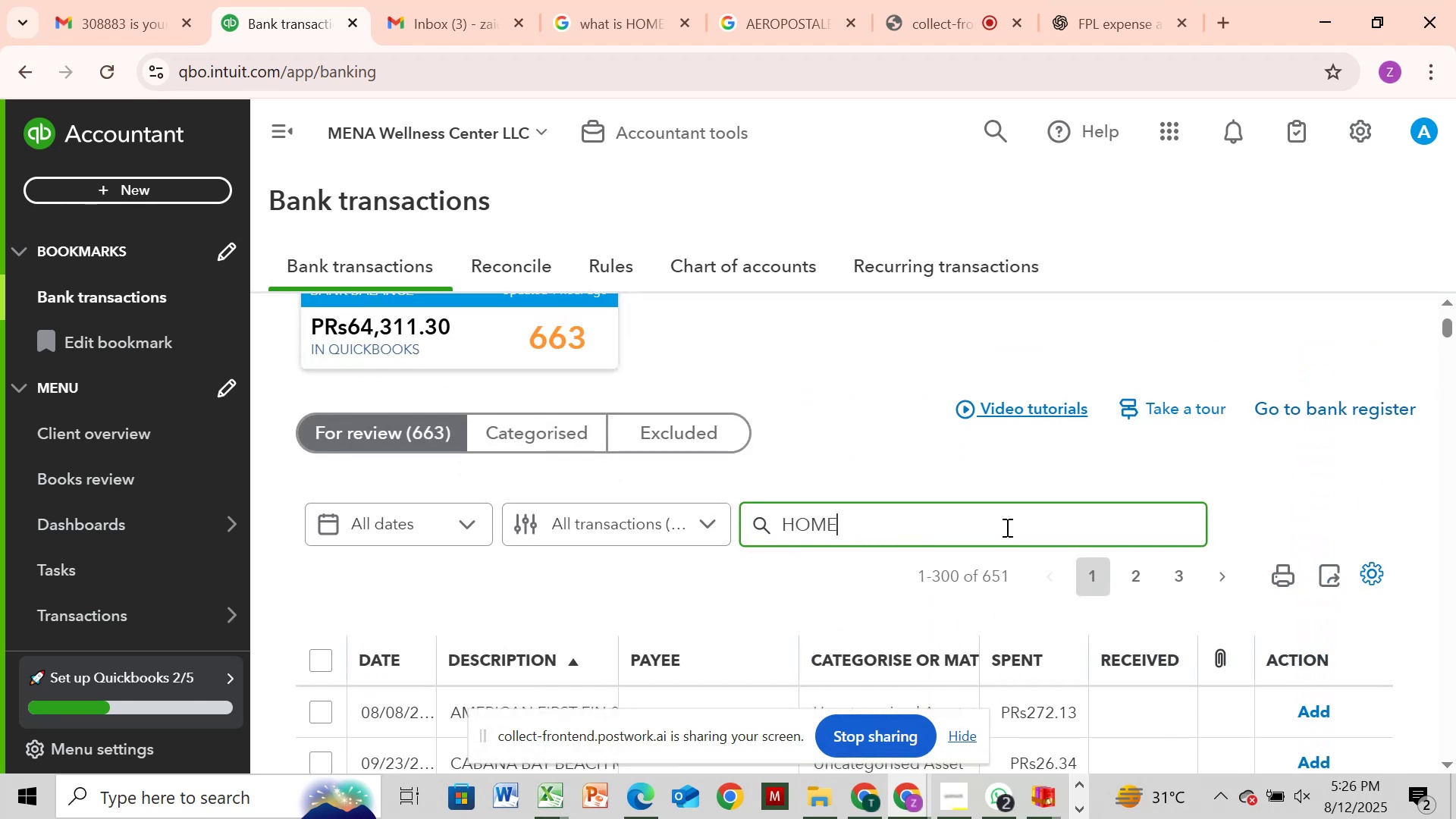 
key(Enter)
 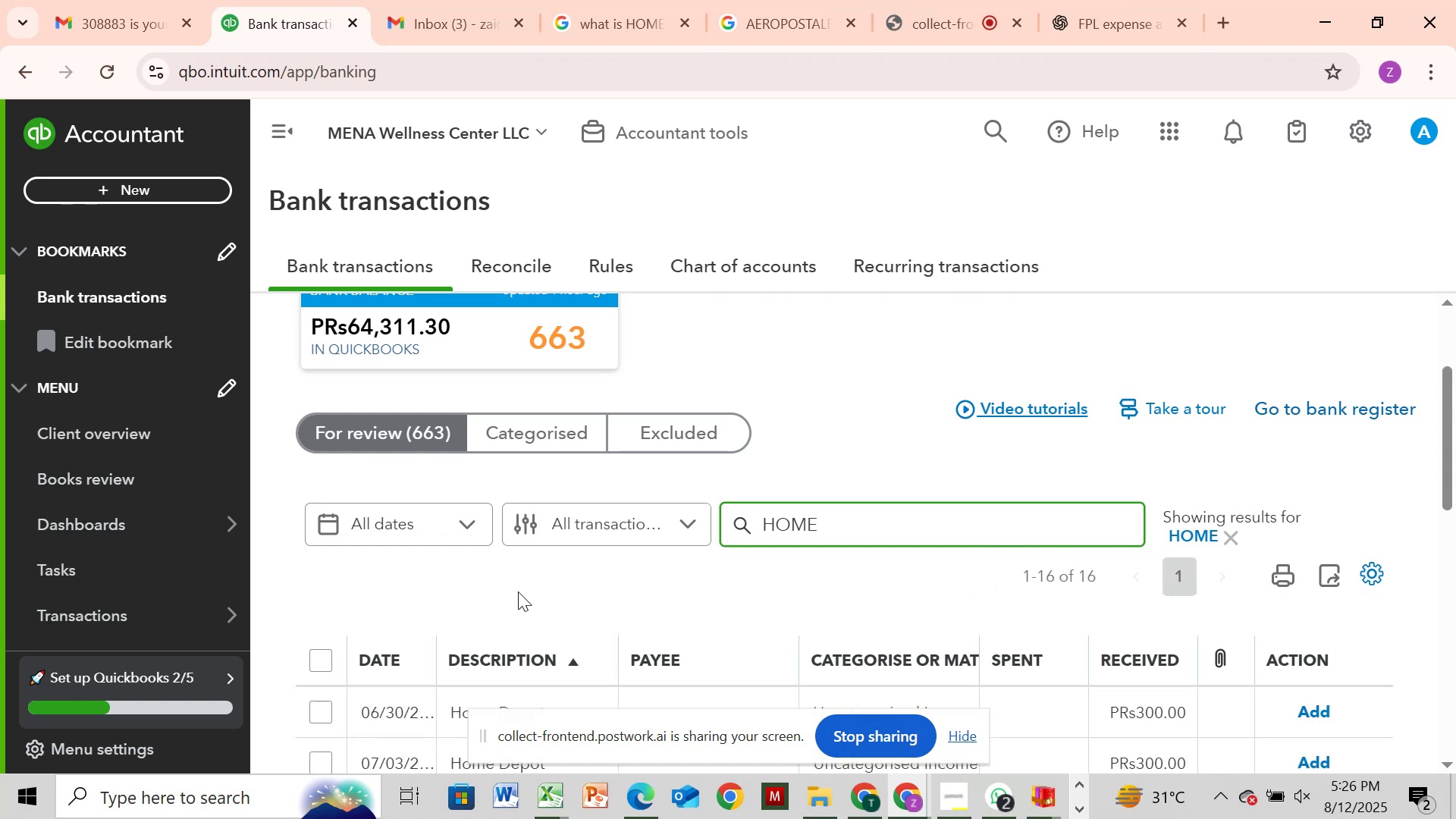 
left_click([325, 659])
 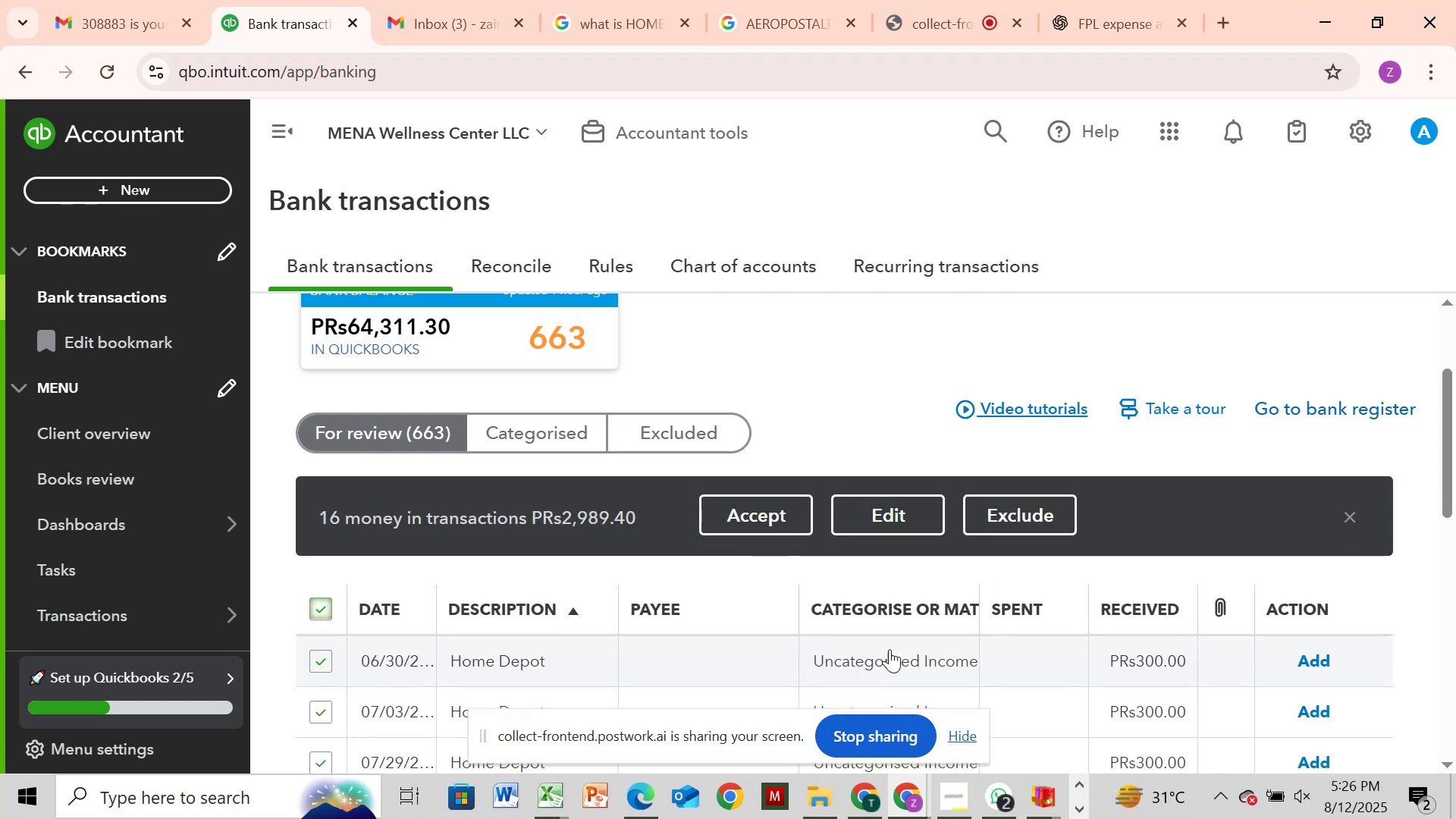 
scroll: coordinate [908, 642], scroll_direction: down, amount: 9.0
 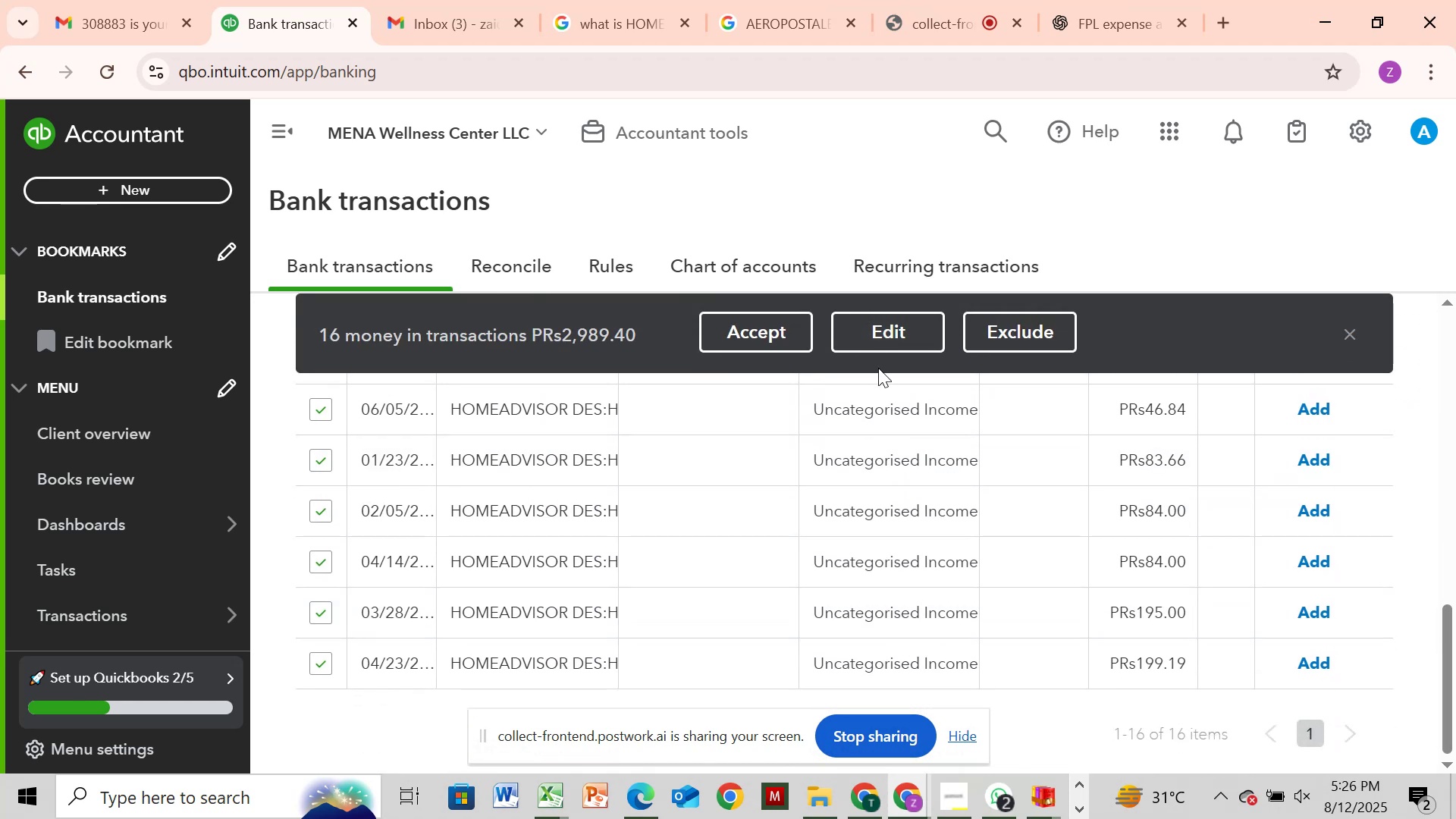 
left_click([908, 331])
 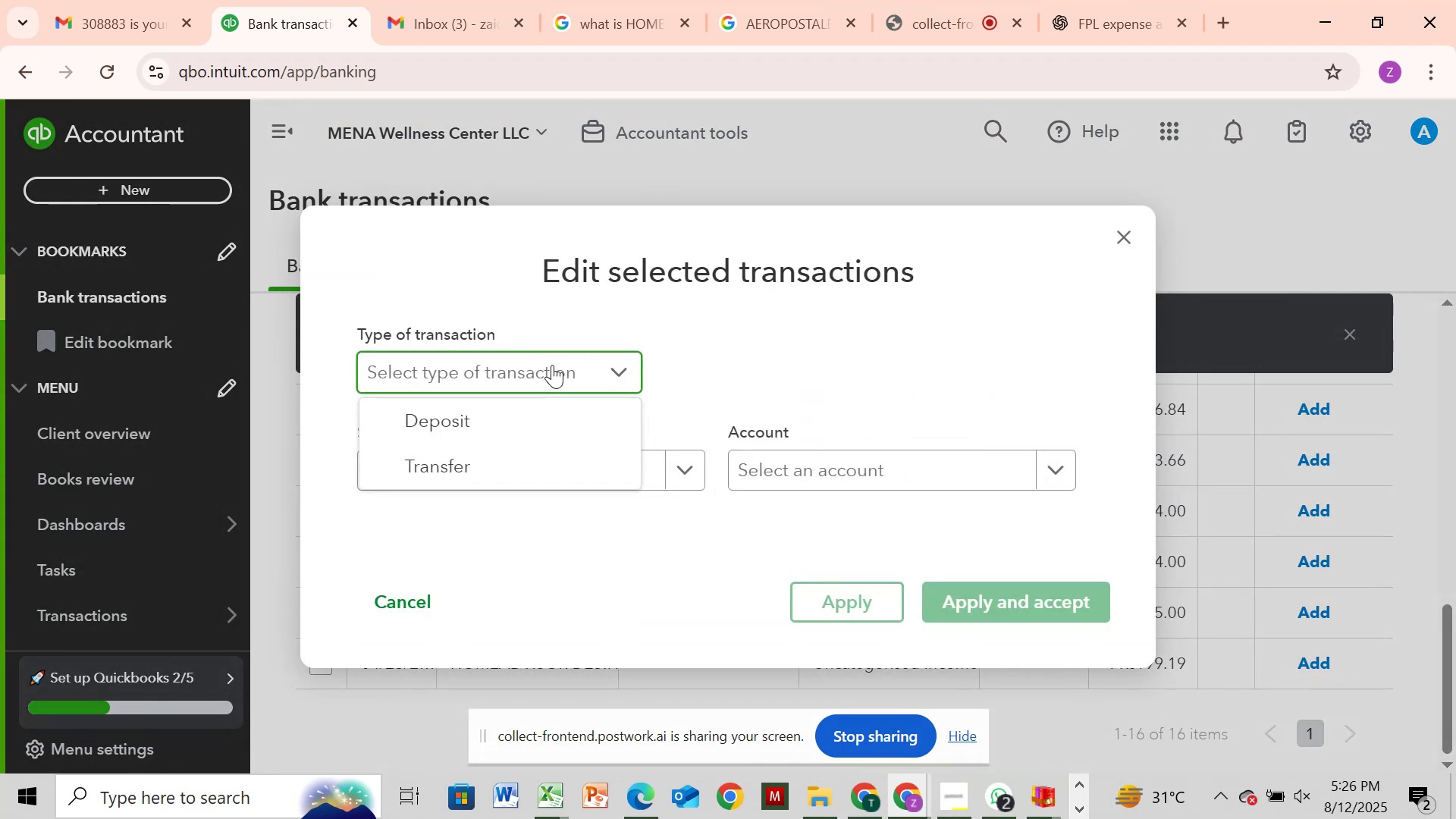 
left_click([537, 415])
 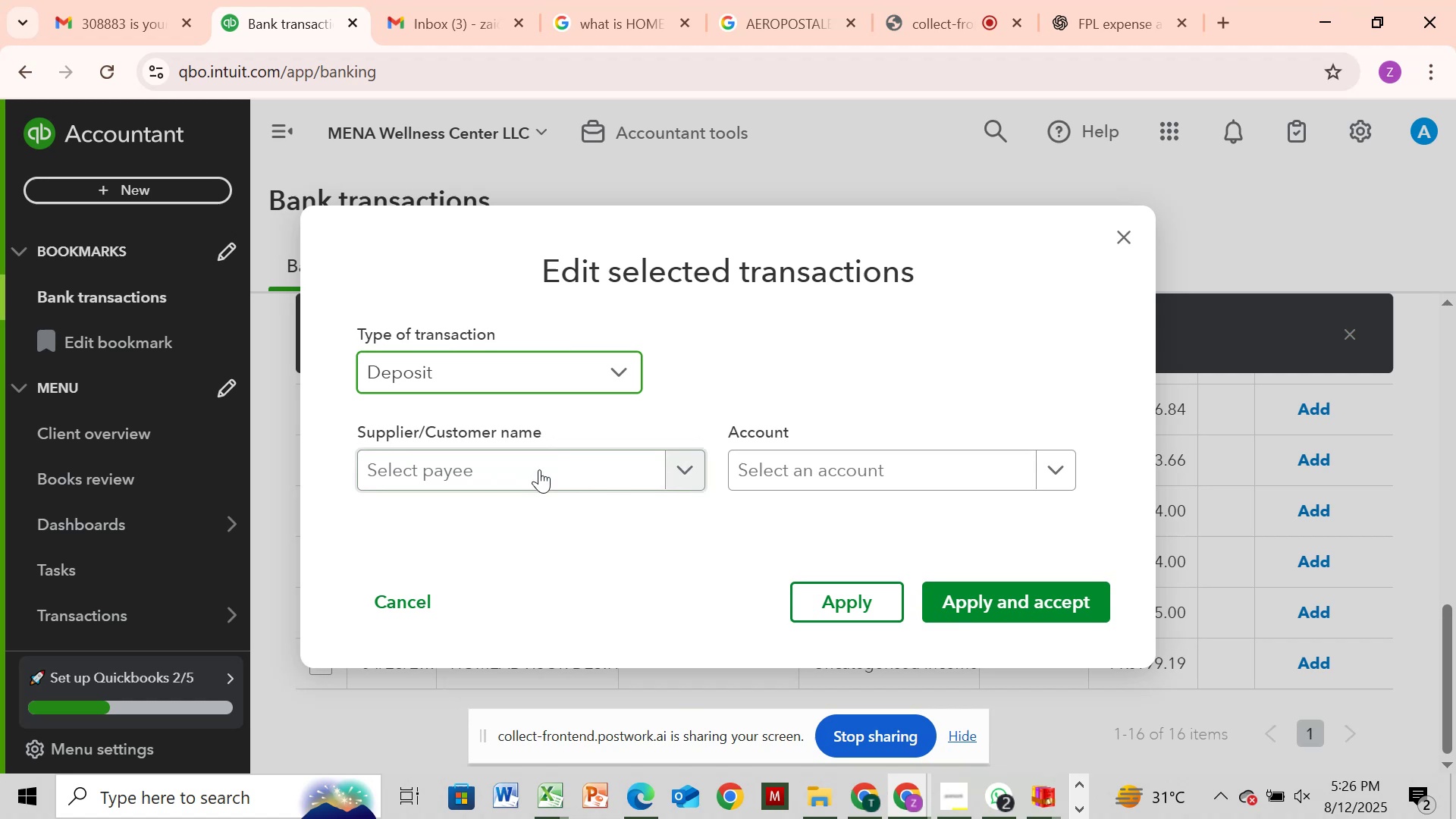 
left_click([539, 469])
 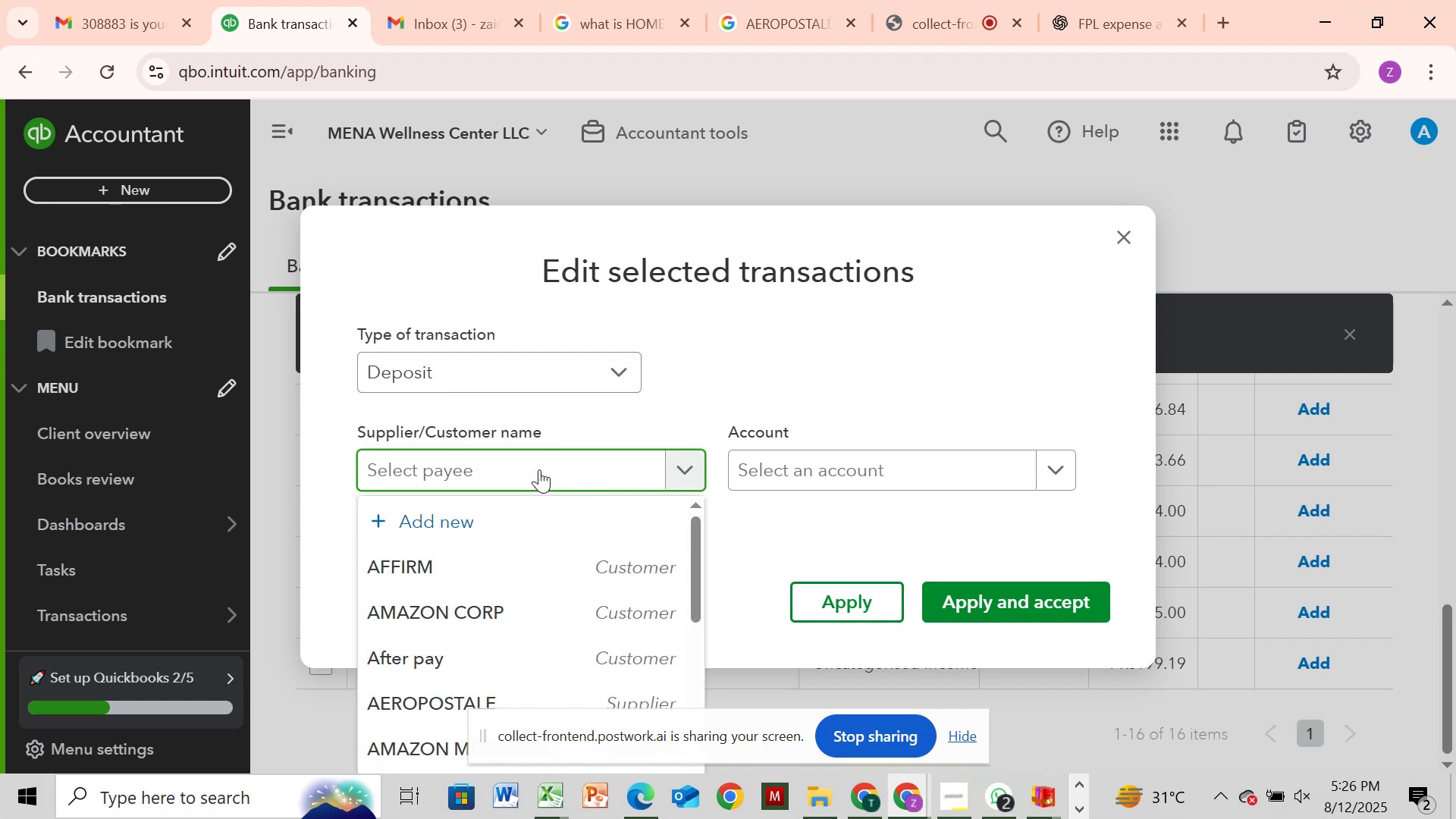 
type(home)
key(Backspace)
key(Backspace)
key(Backspace)
type(ome)
key(Backspace)
key(Backspace)
key(Backspace)
type(OME)
 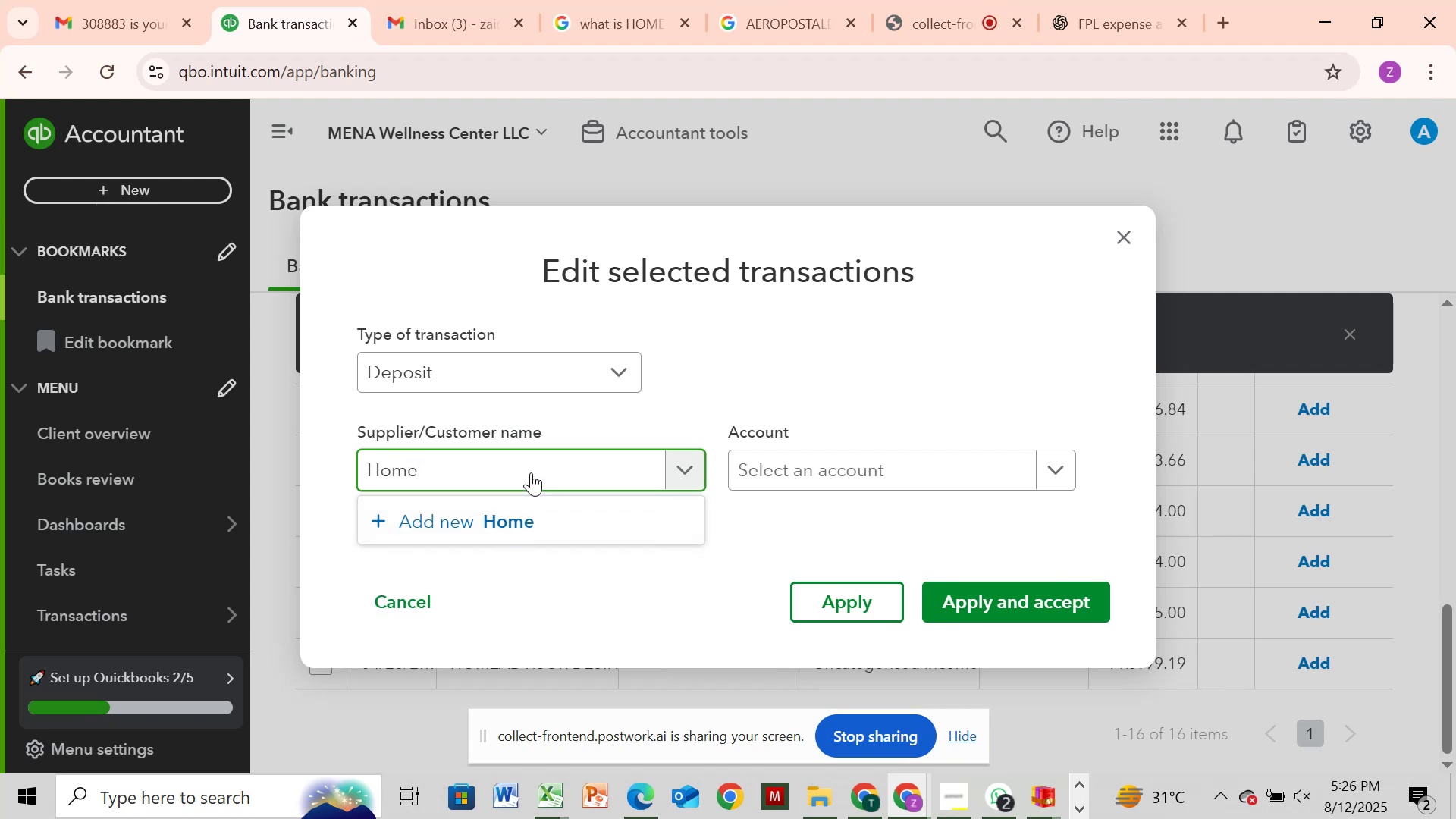 
left_click([513, 519])
 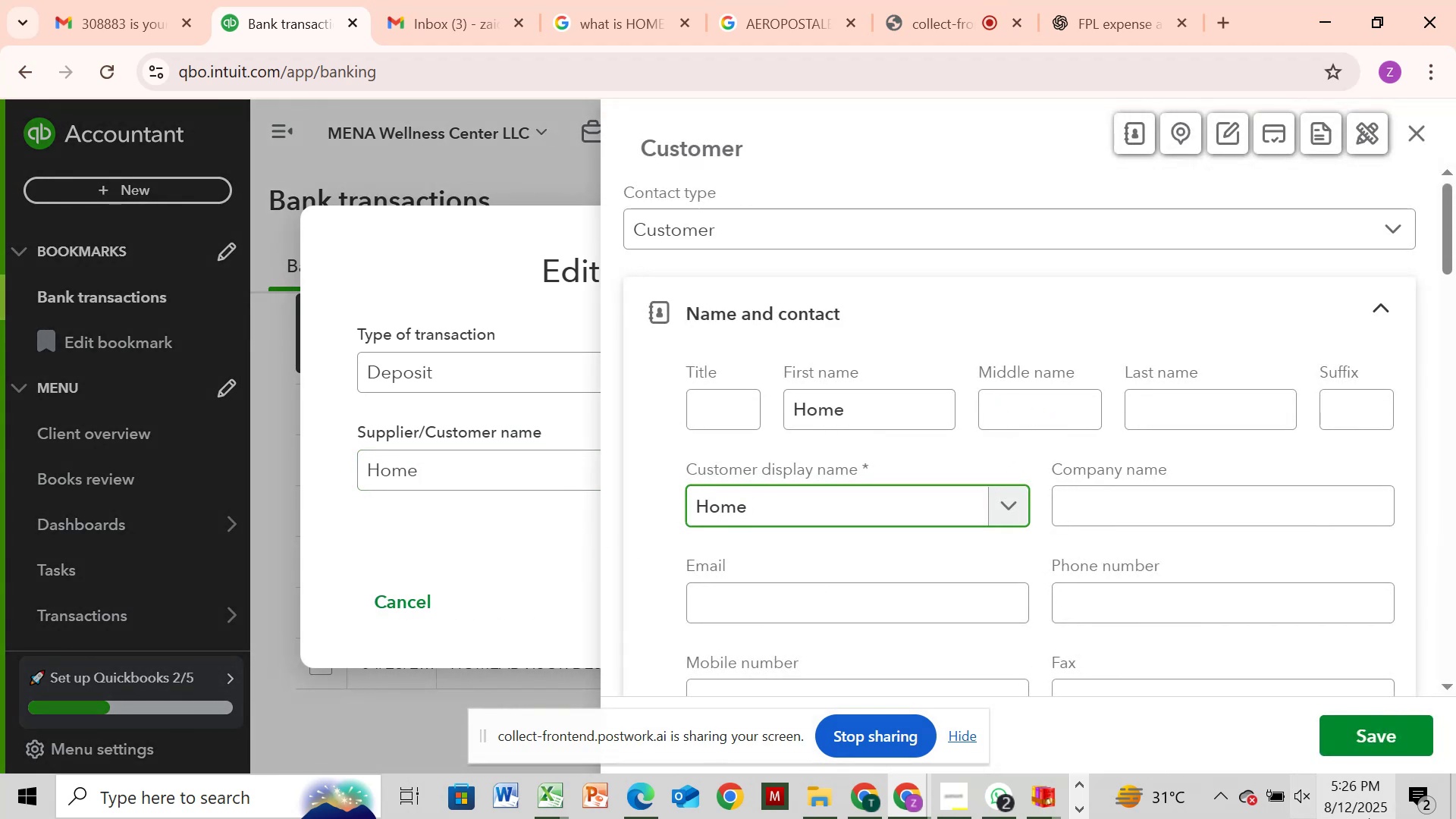 
left_click([1421, 738])
 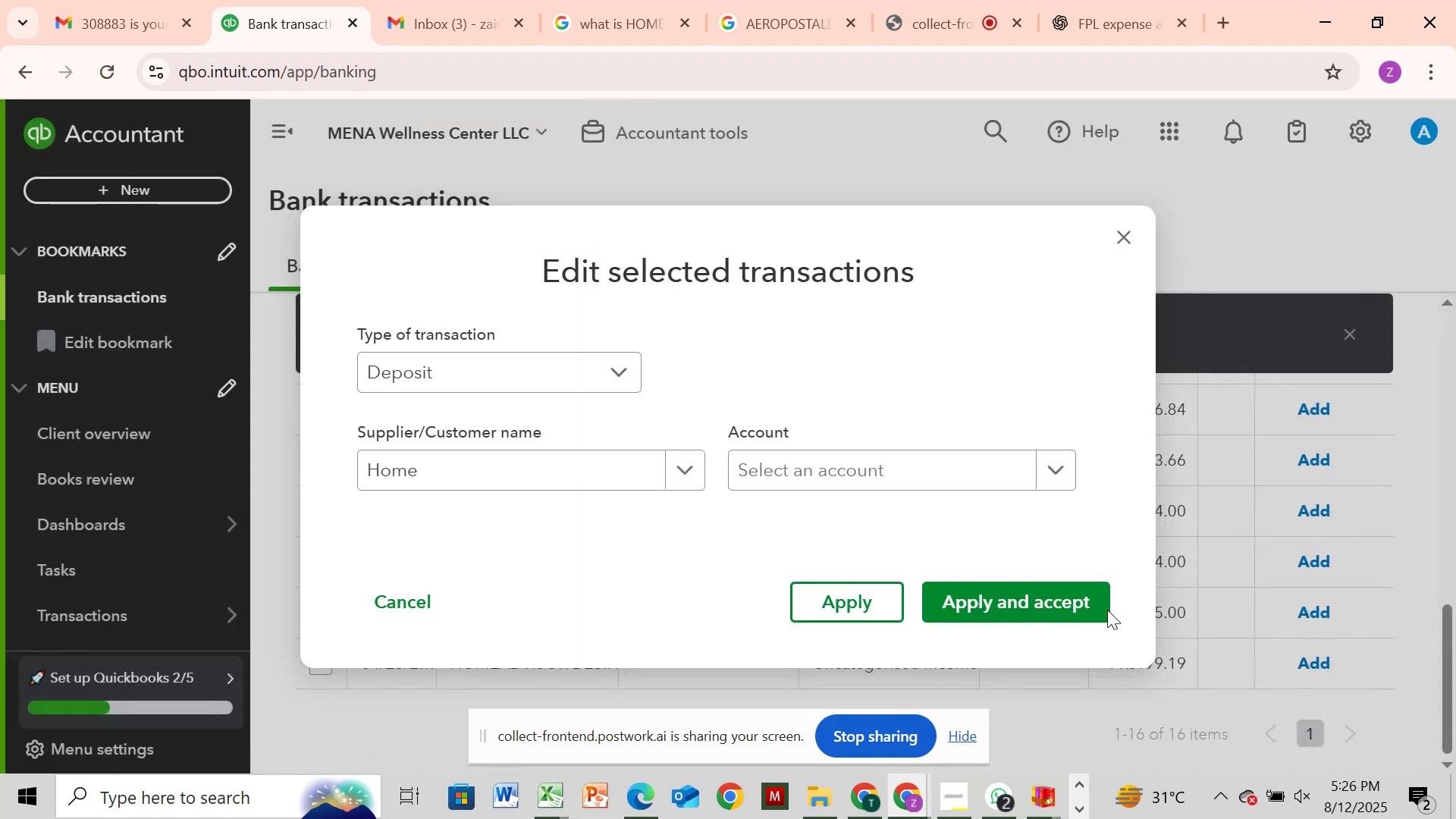 
mouse_move([915, 463])
 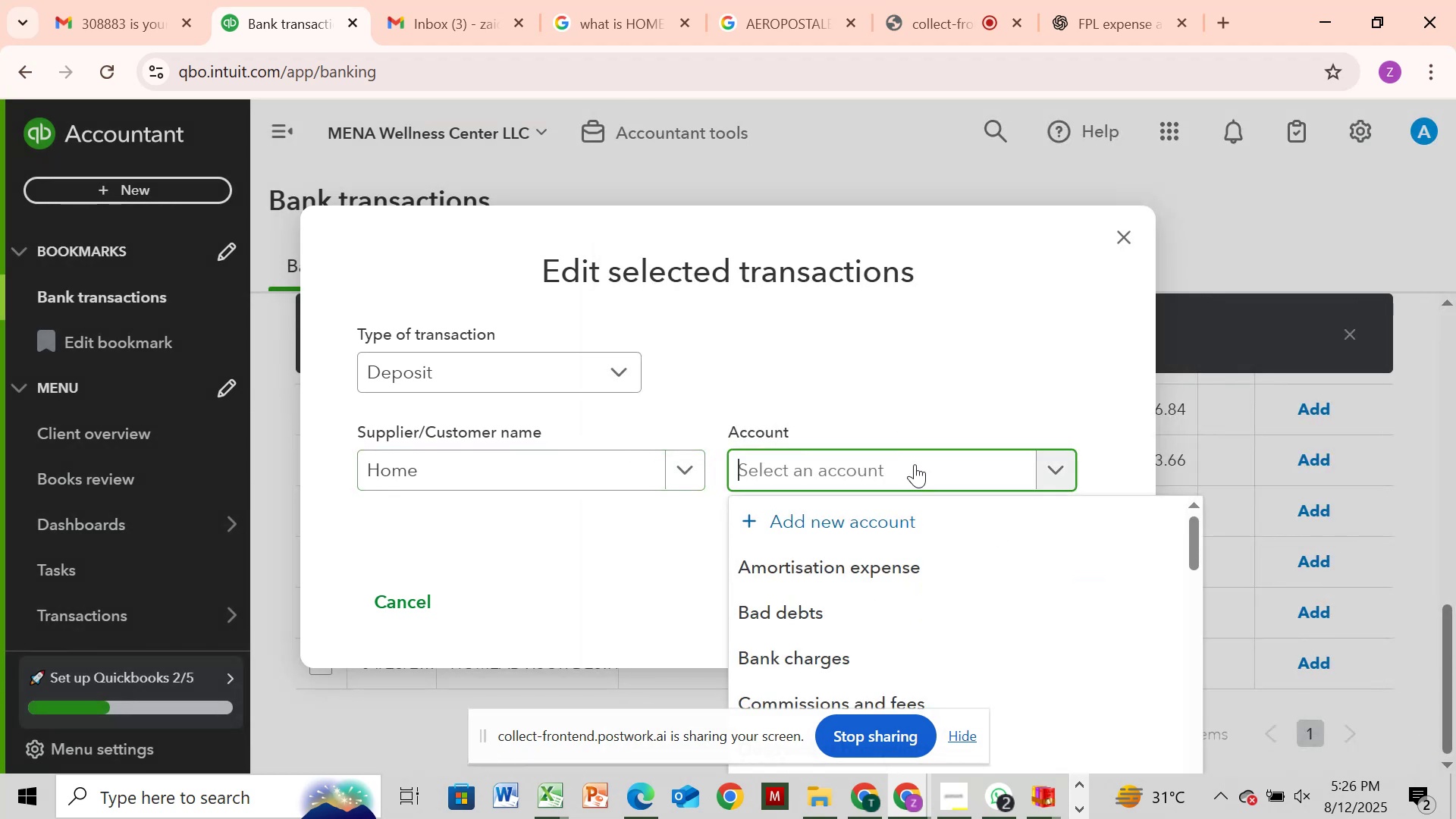 
type(OTHER)
 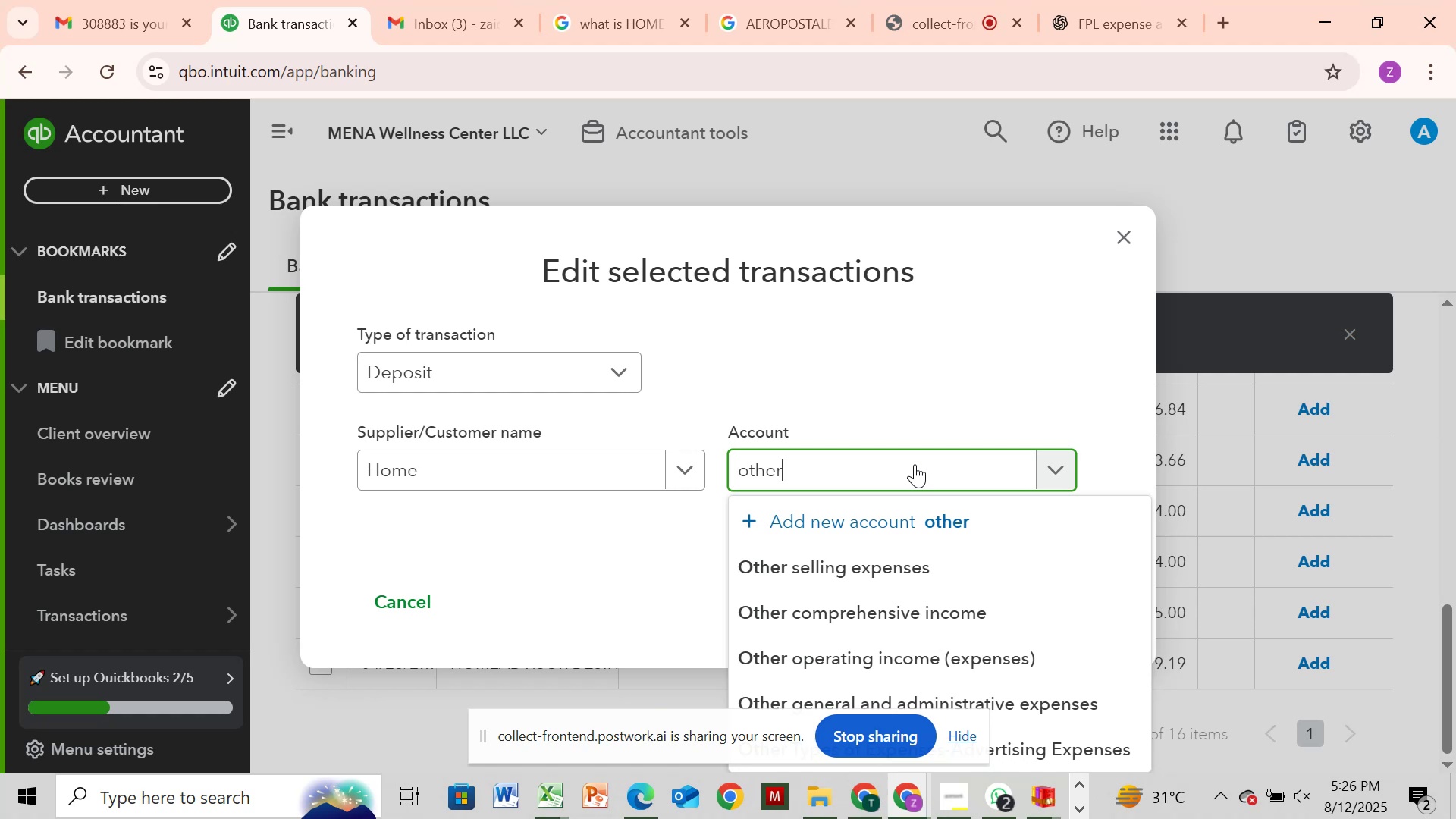 
wait(6.14)
 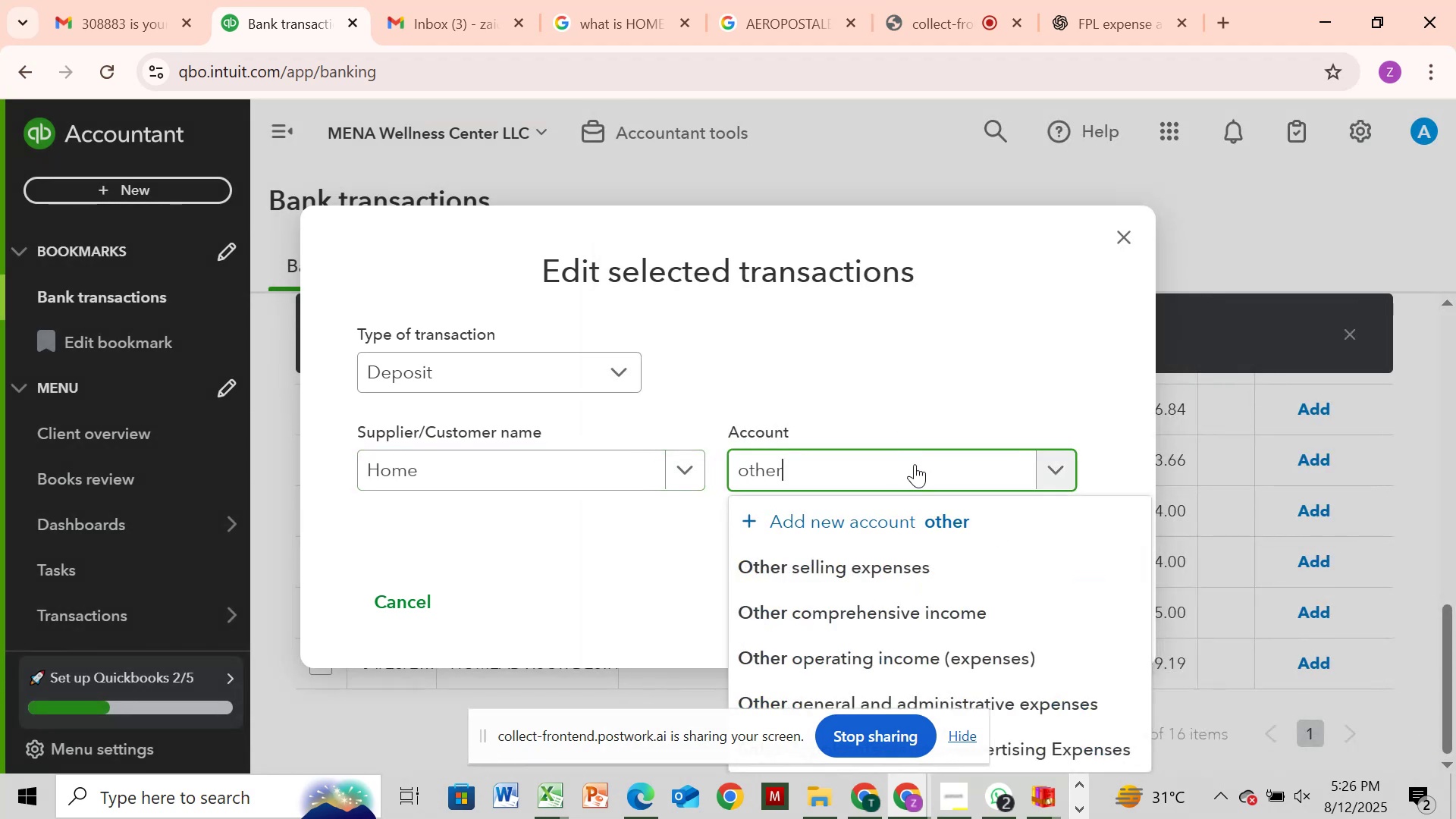 
type(IN)
key(Backspace)
key(Backspace)
 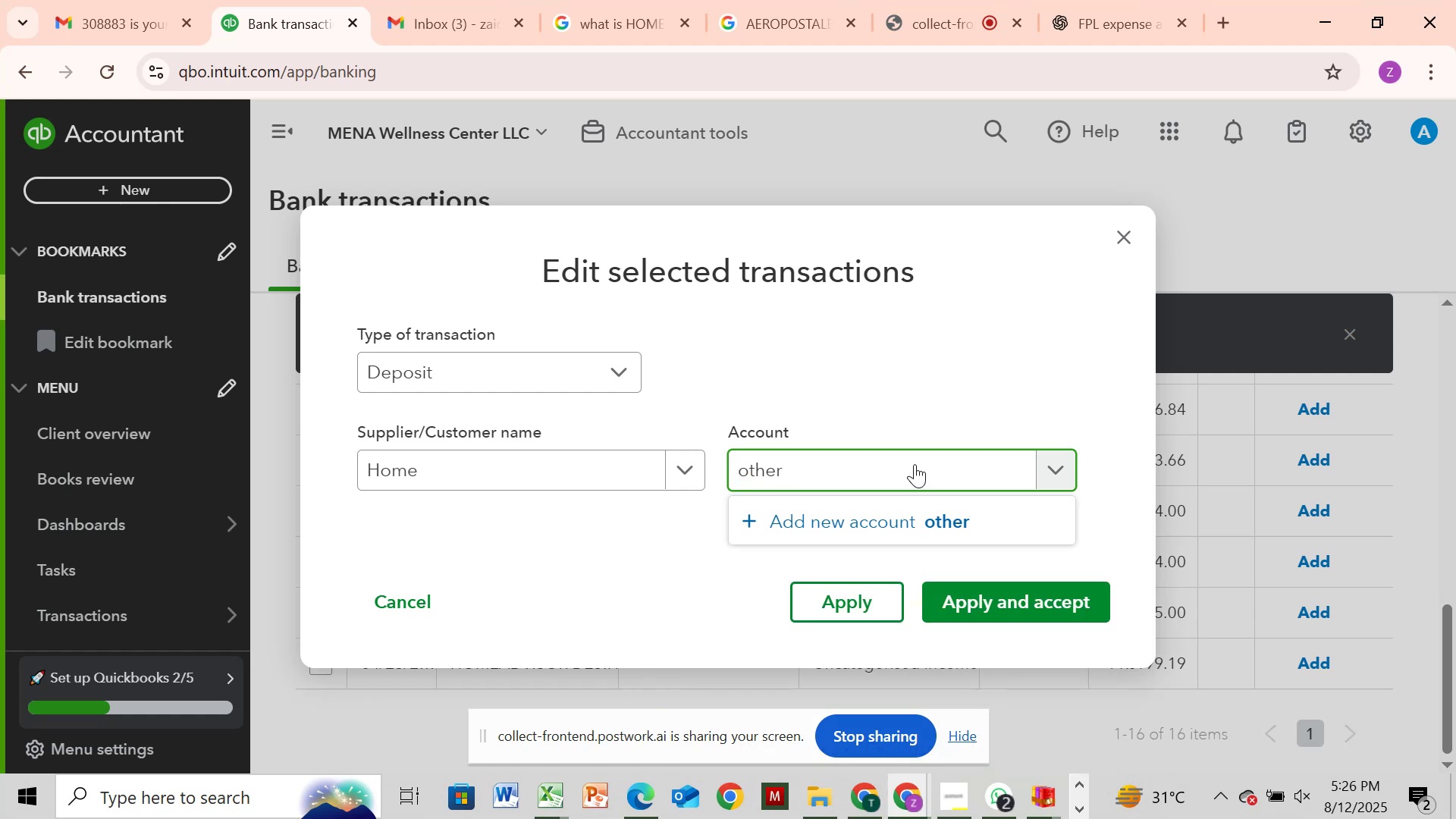 
hold_key(key=Backspace, duration=0.87)
 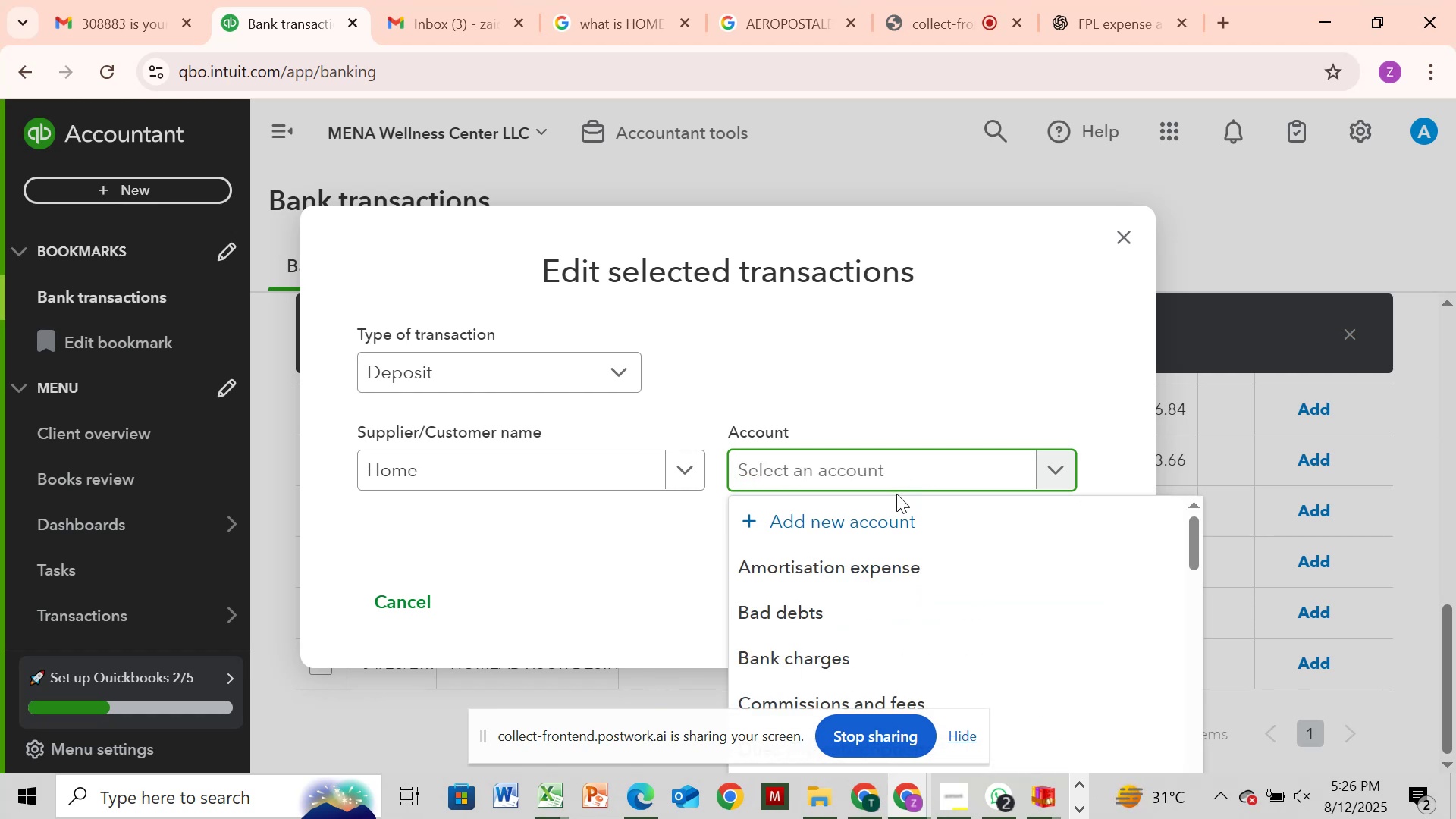 
left_click([884, 521])
 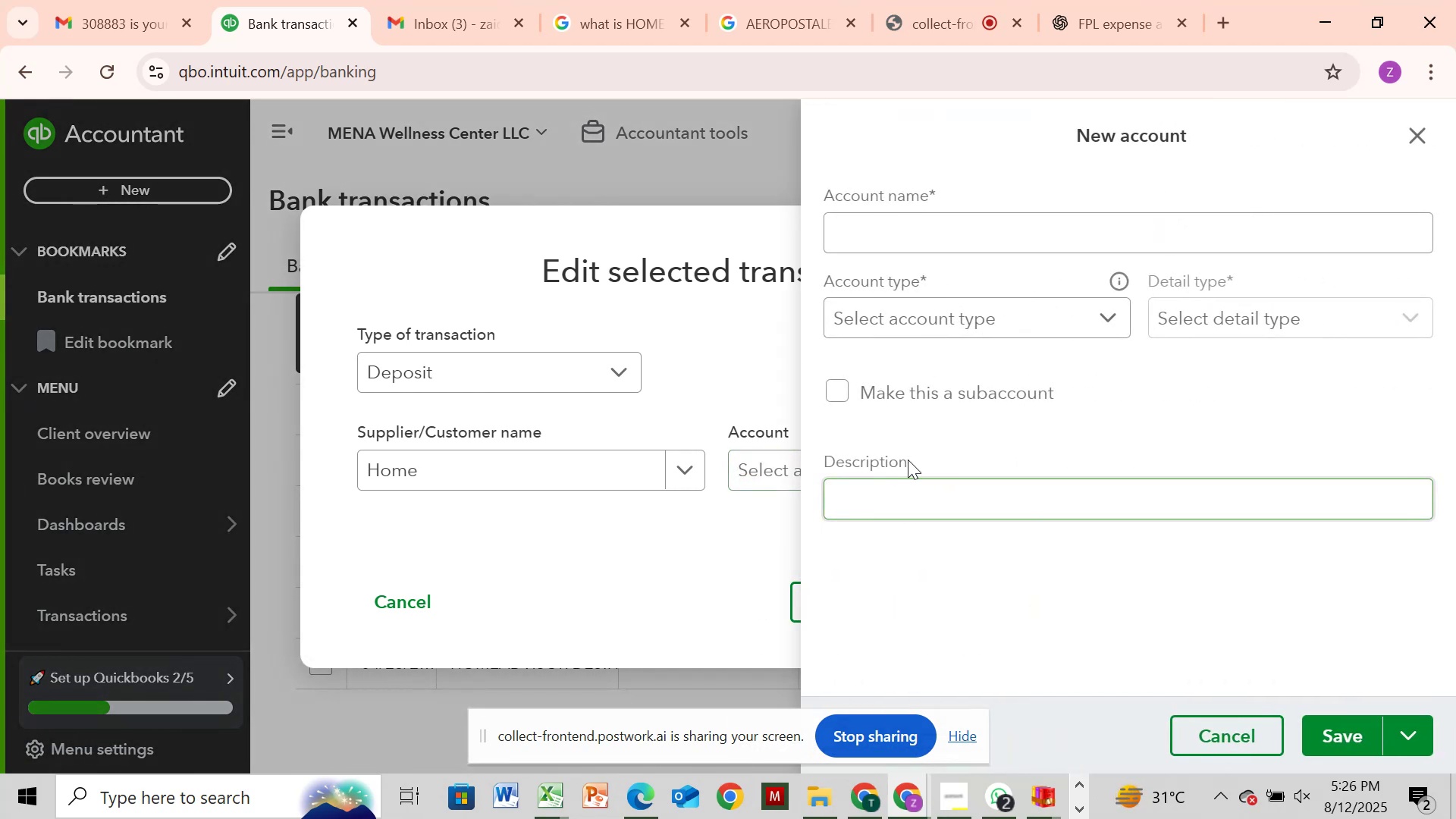 
left_click([961, 209])
 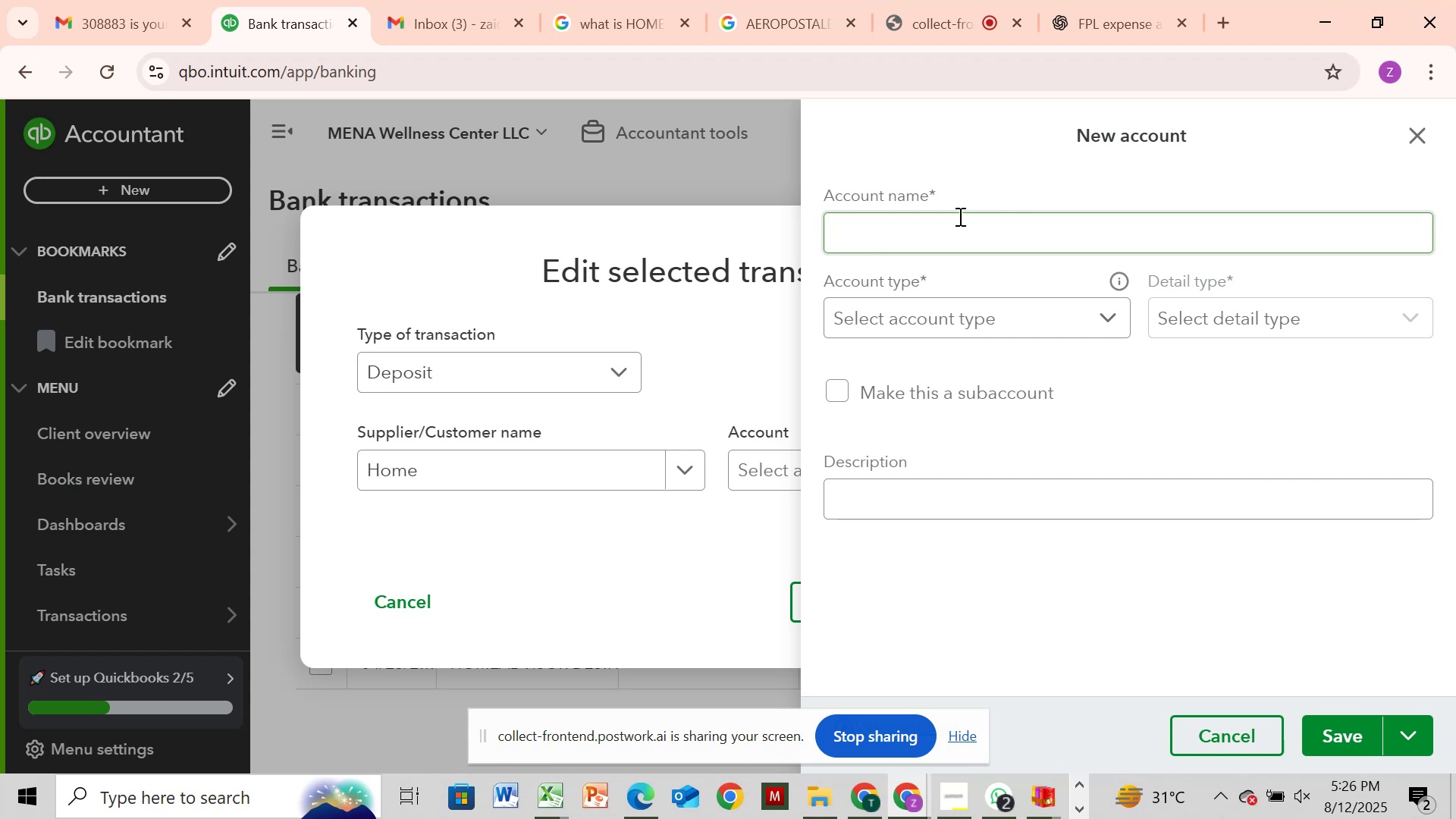 
left_click([957, 218])
 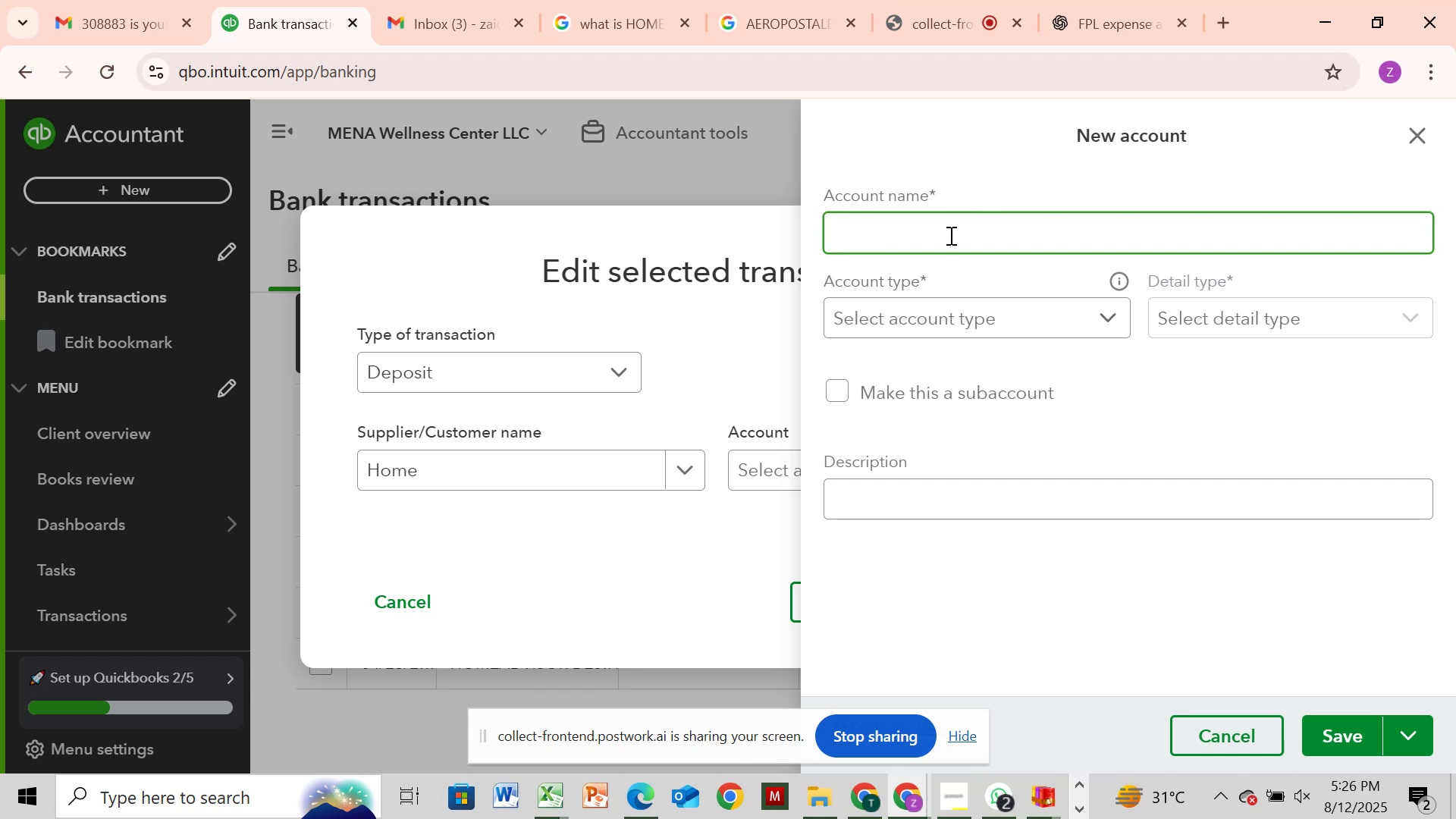 
type(OTHER)
 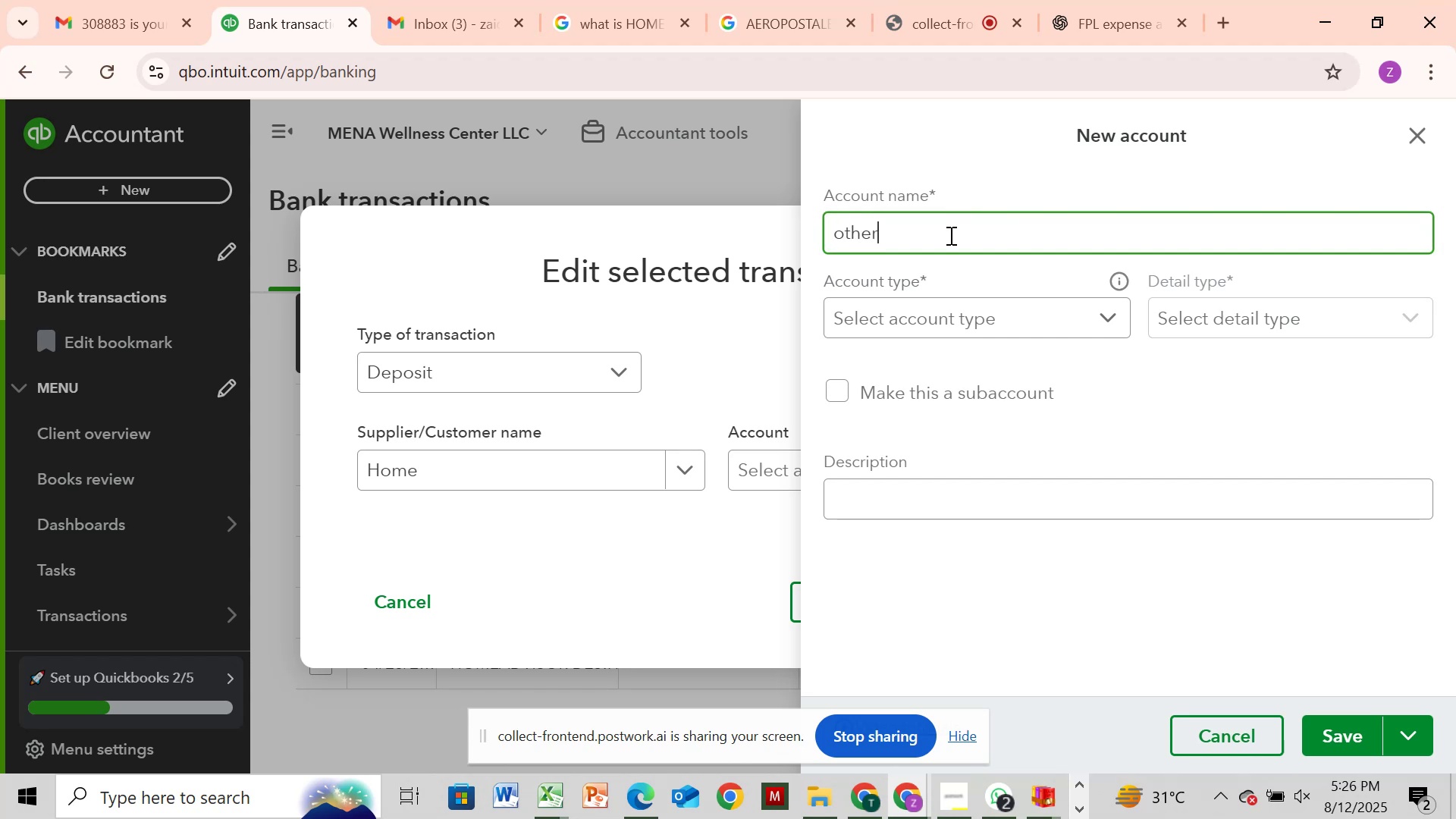 
key(ArrowLeft)
 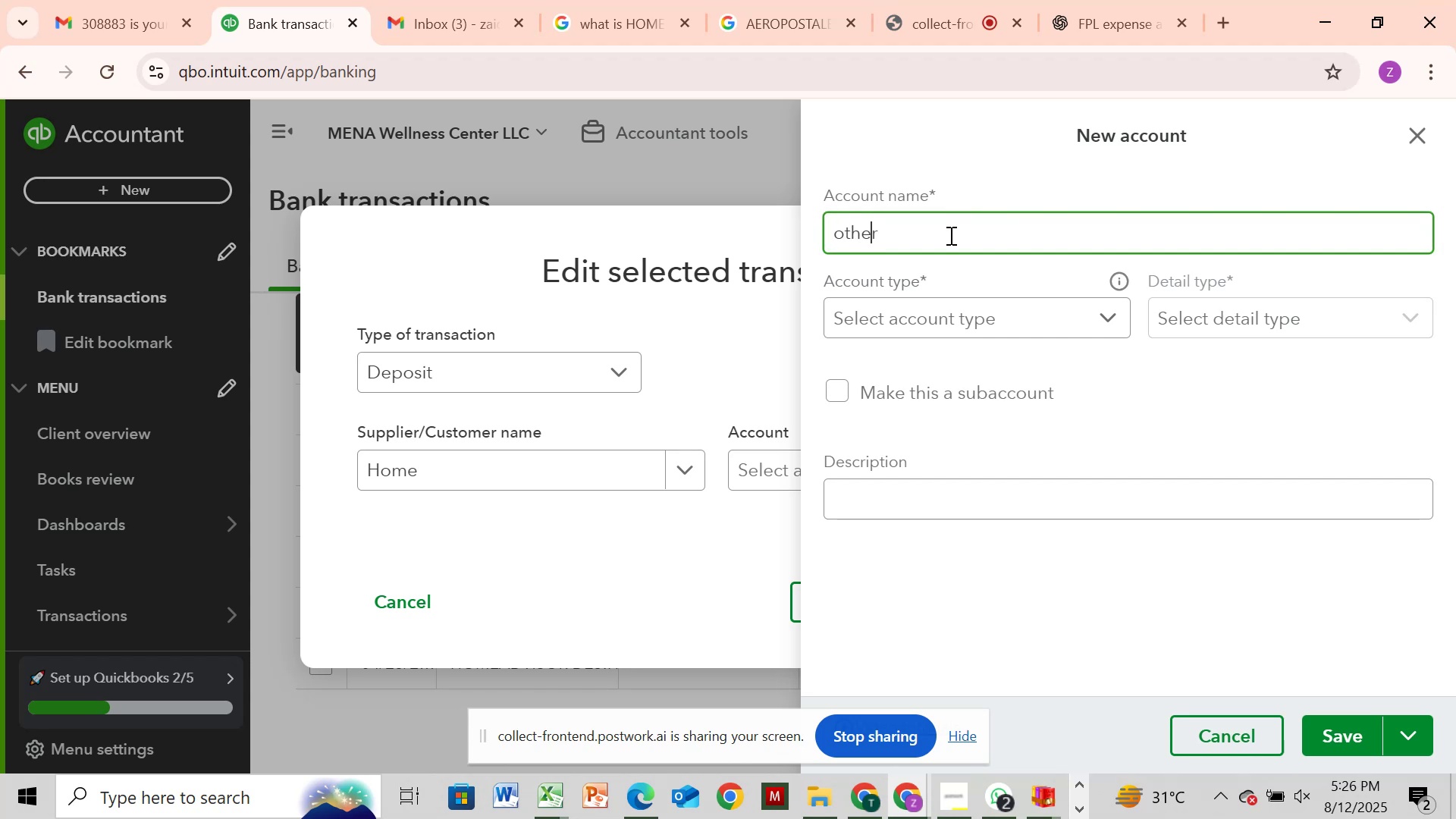 
key(ArrowLeft)
 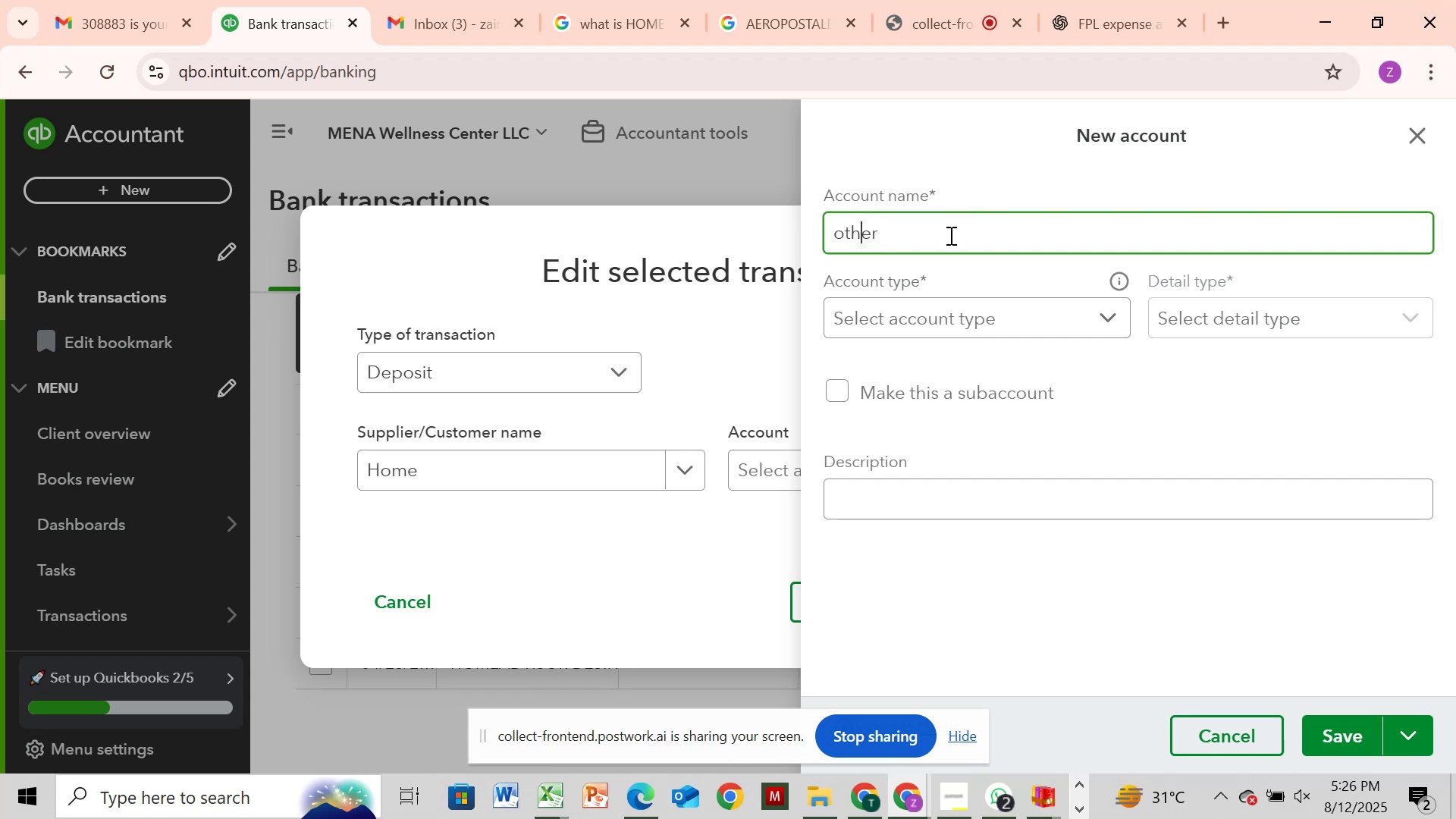 
key(ArrowLeft)
 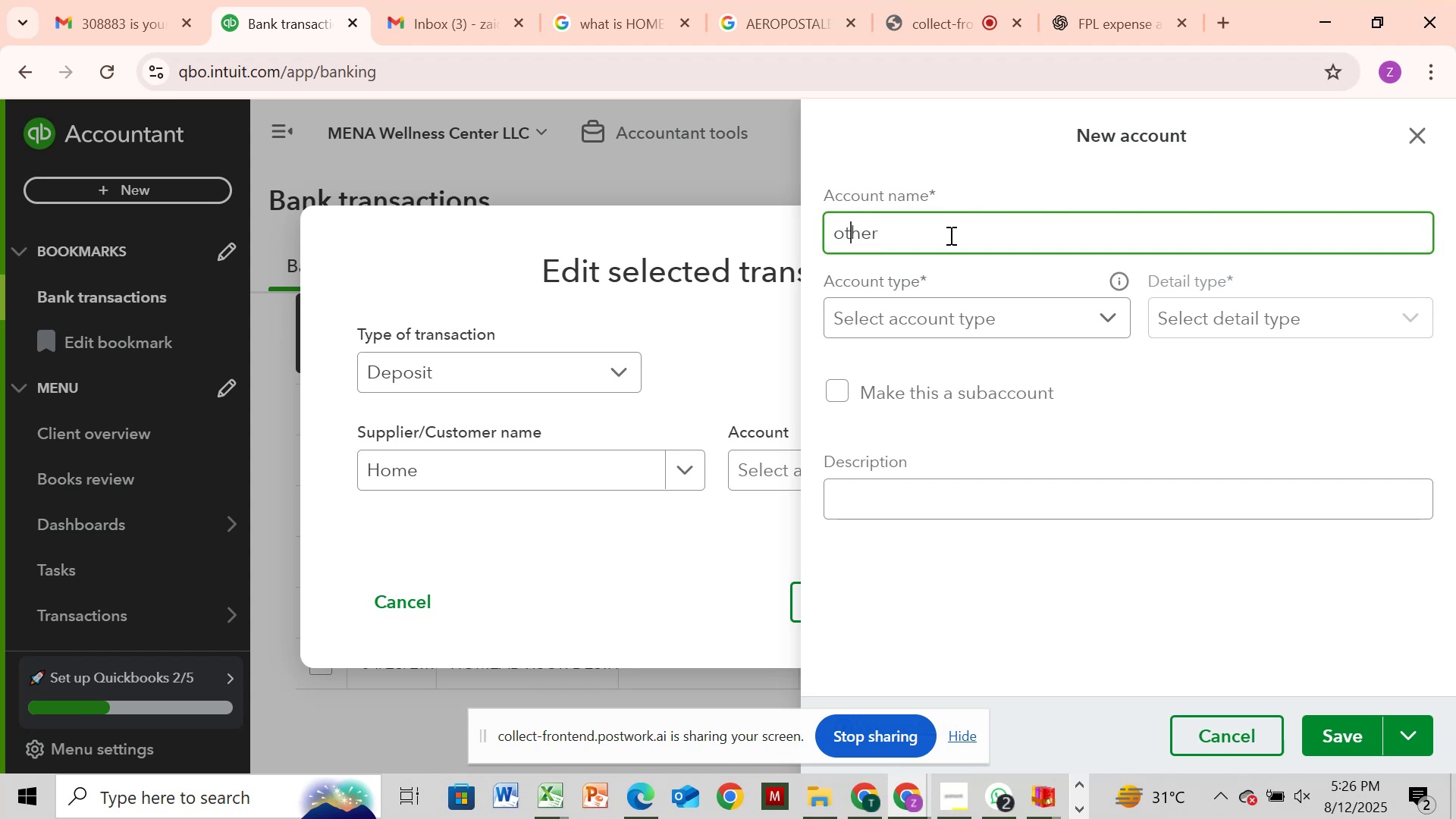 
key(ArrowLeft)
 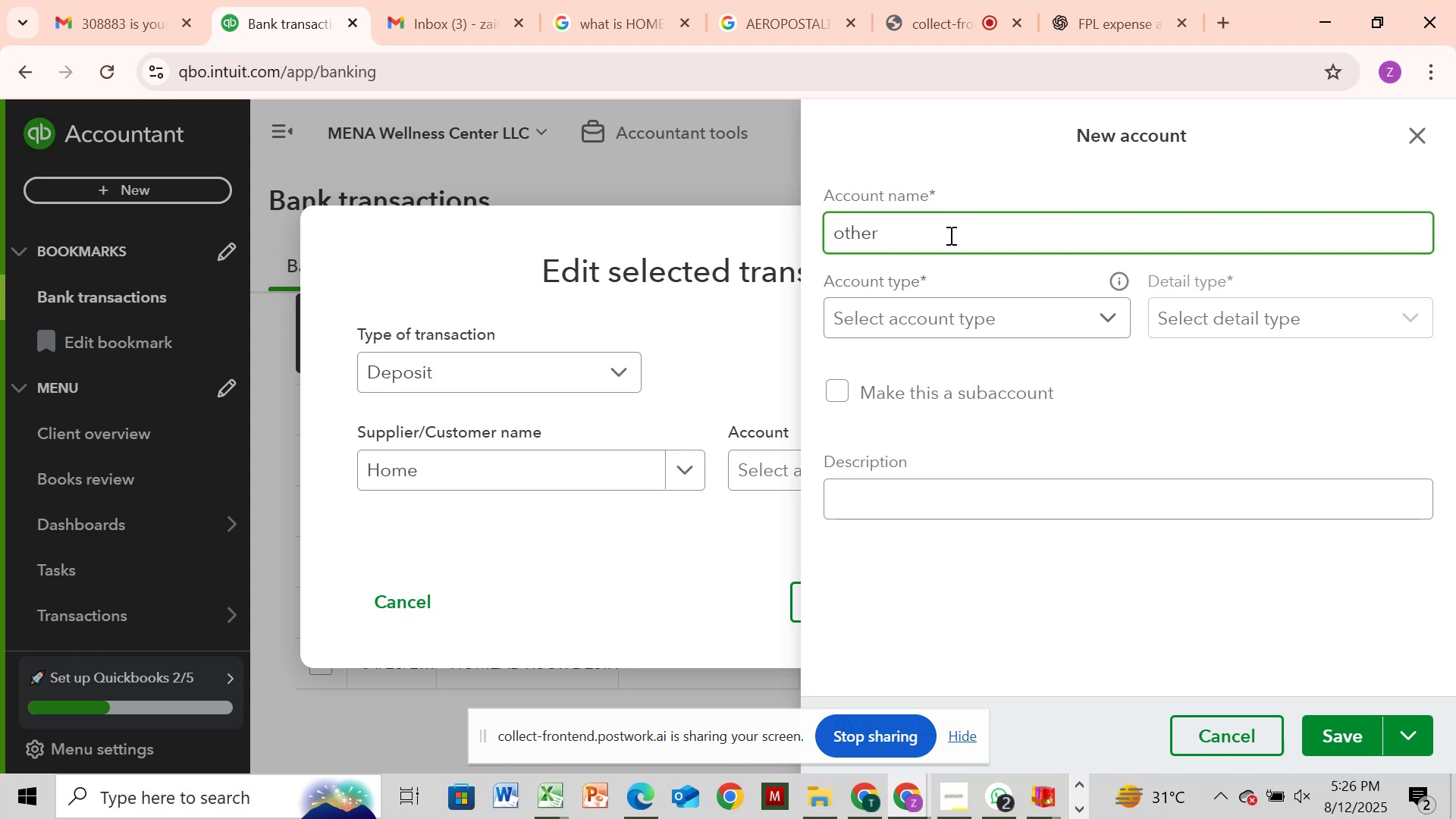 
key(Backspace)
 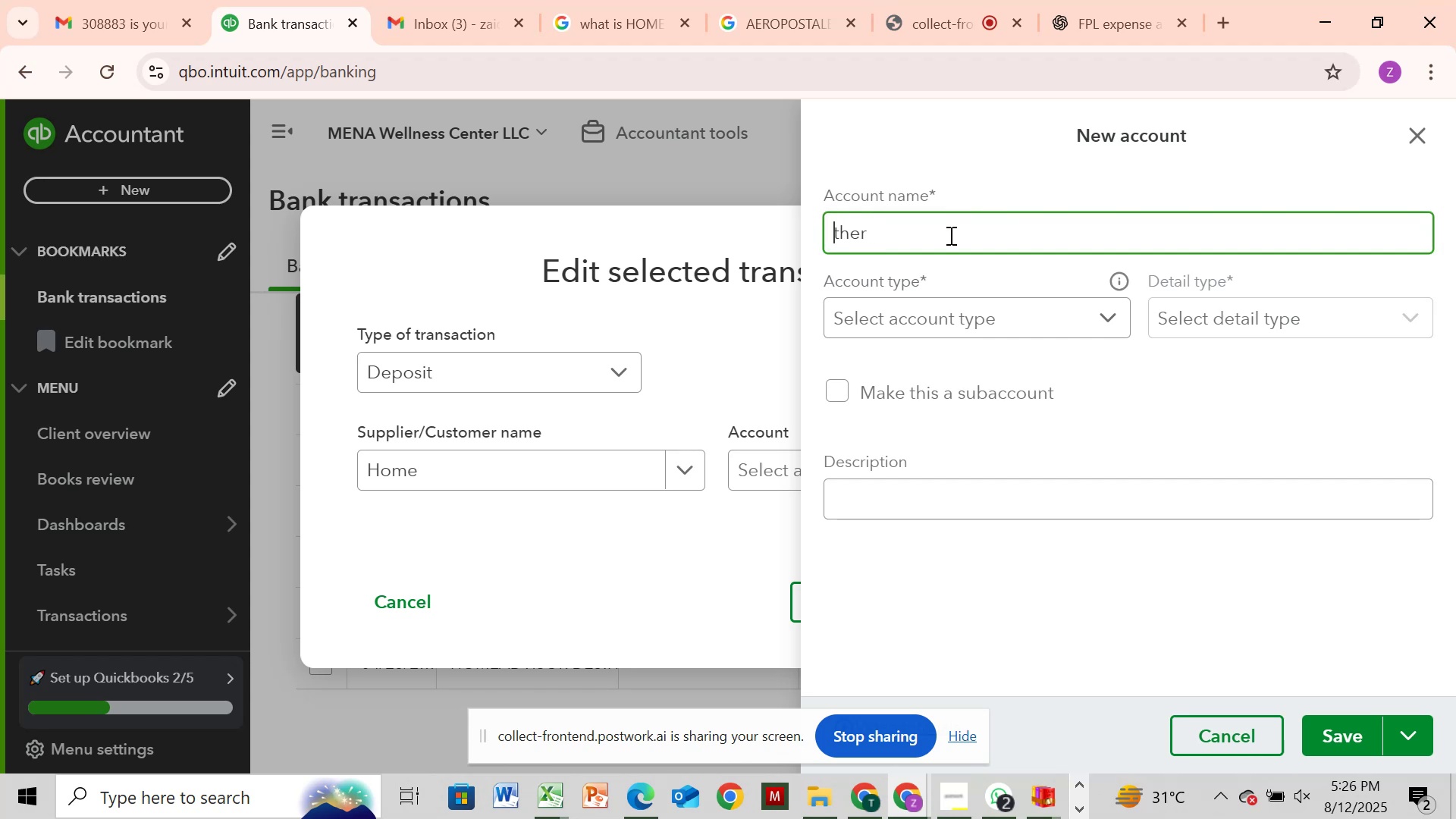 
key(CapsLock)
 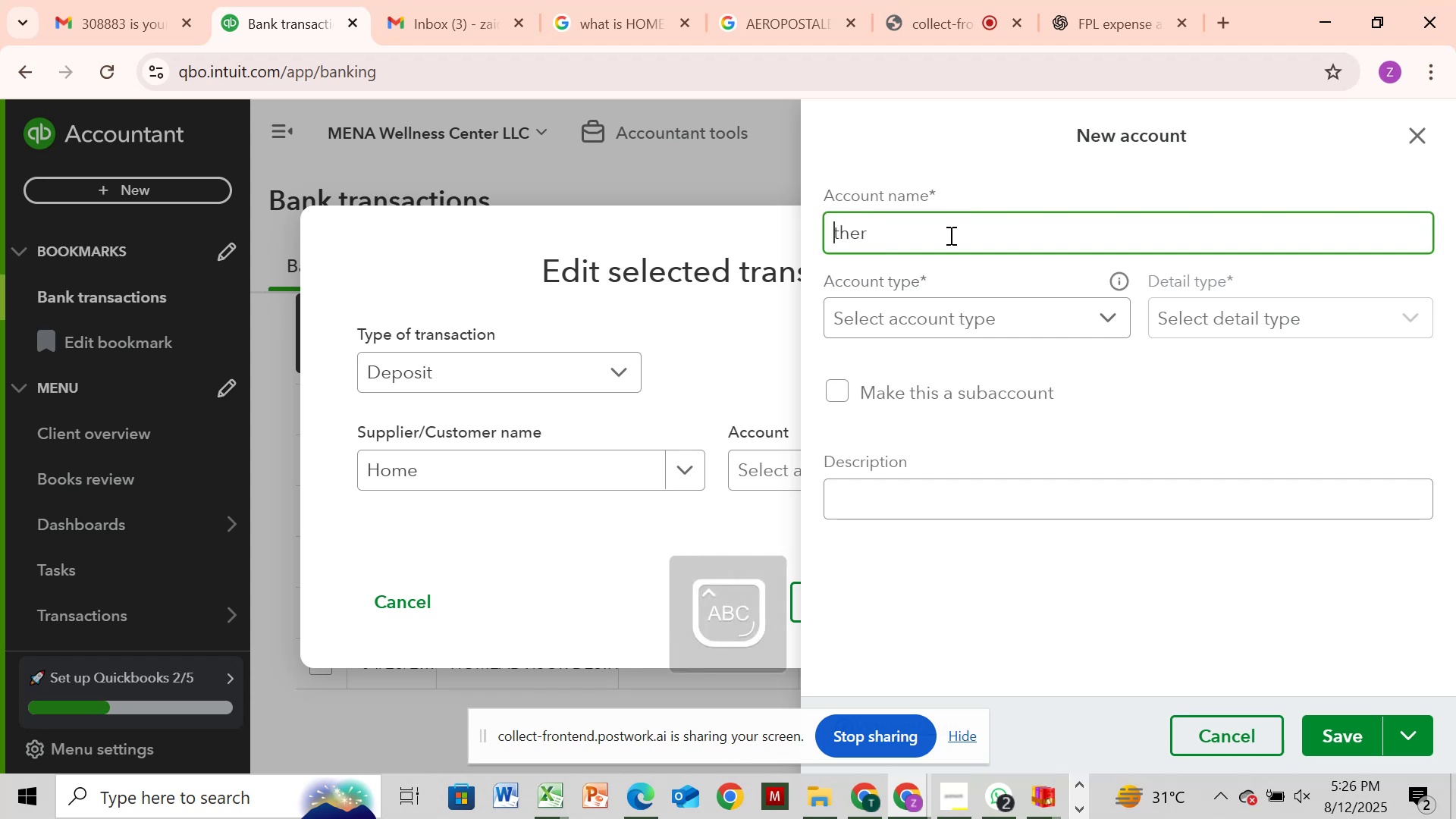 
key(Q)
 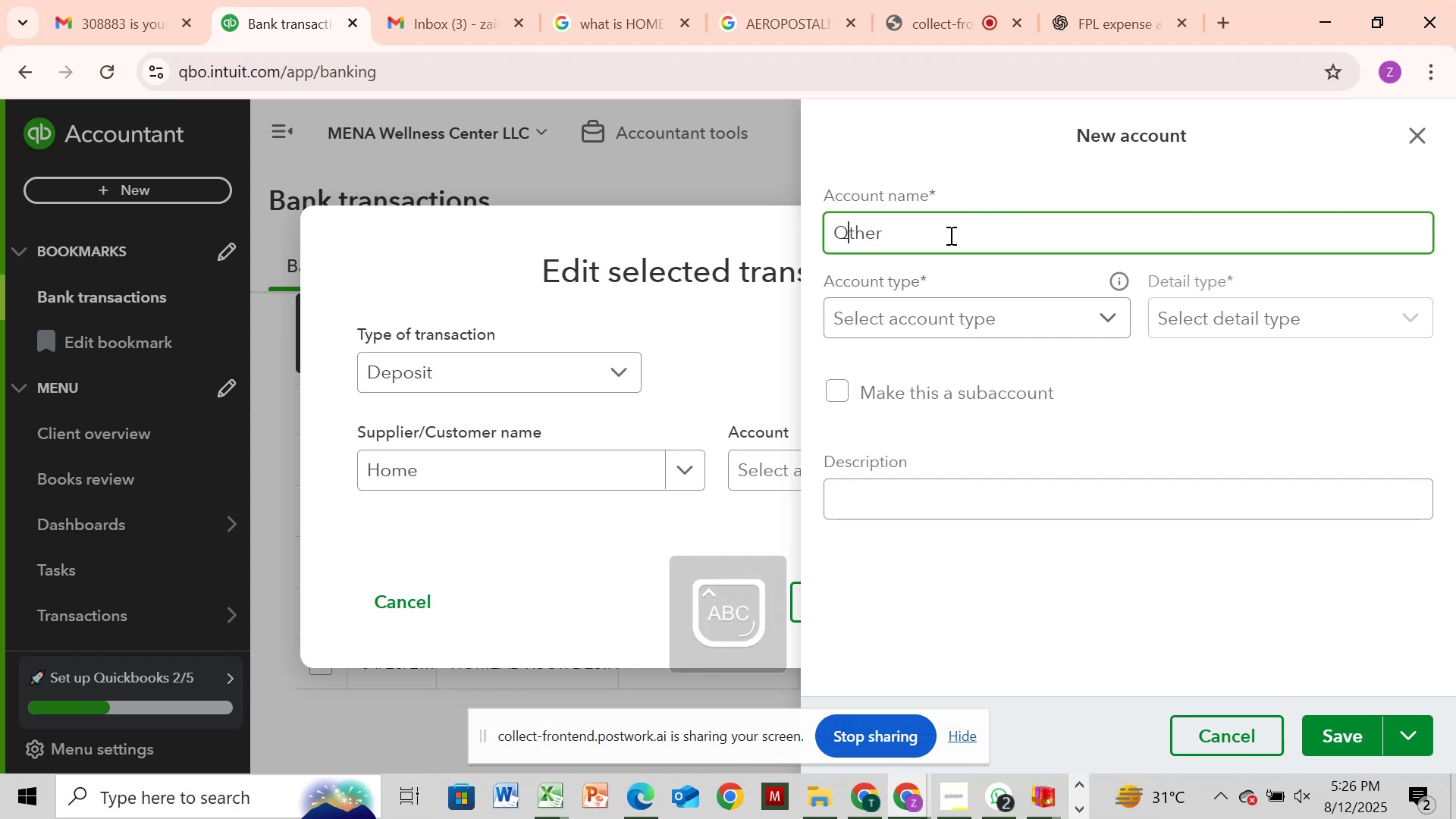 
key(Backspace)
 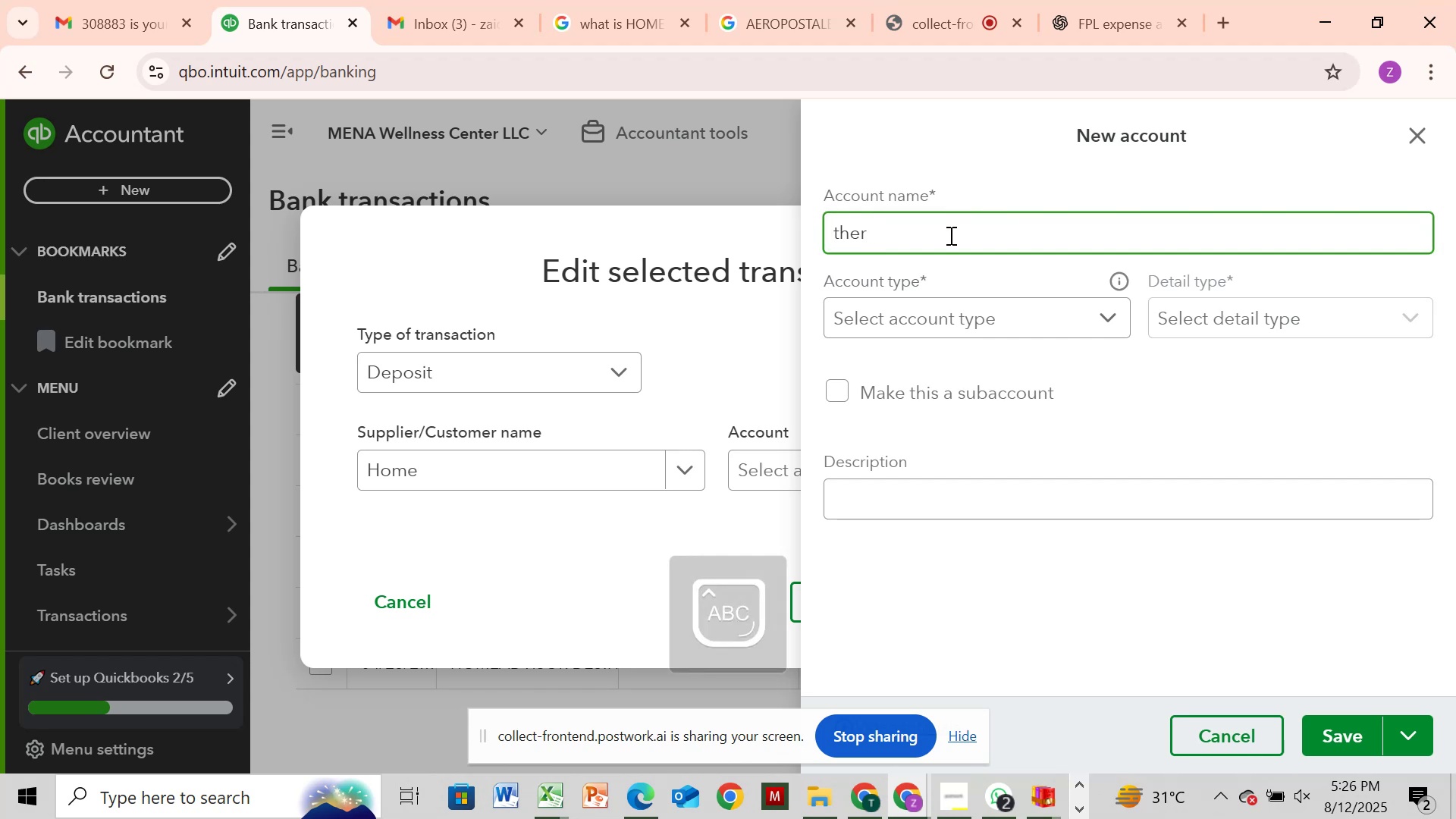 
key(O)
 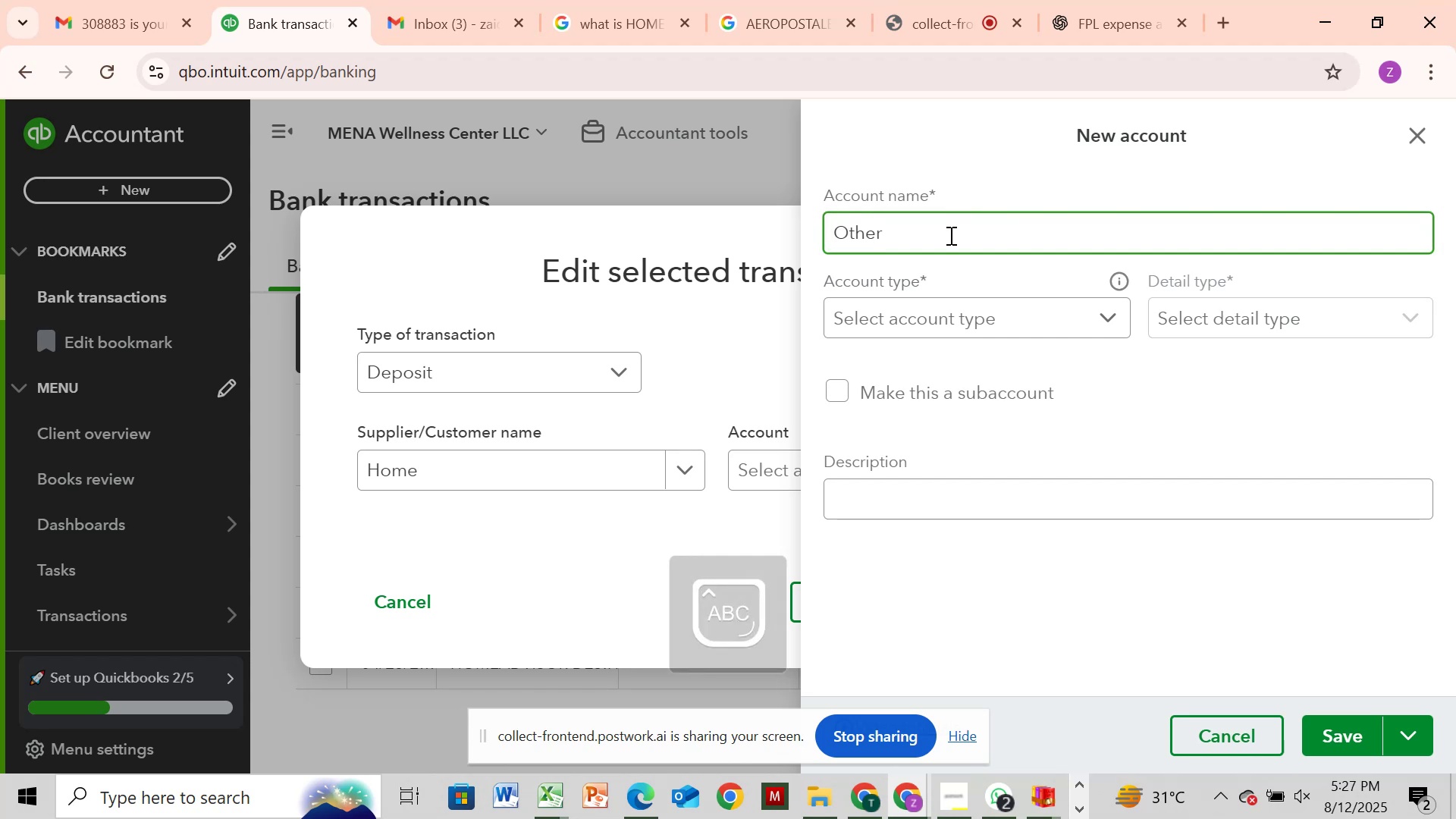 
key(ArrowRight)
 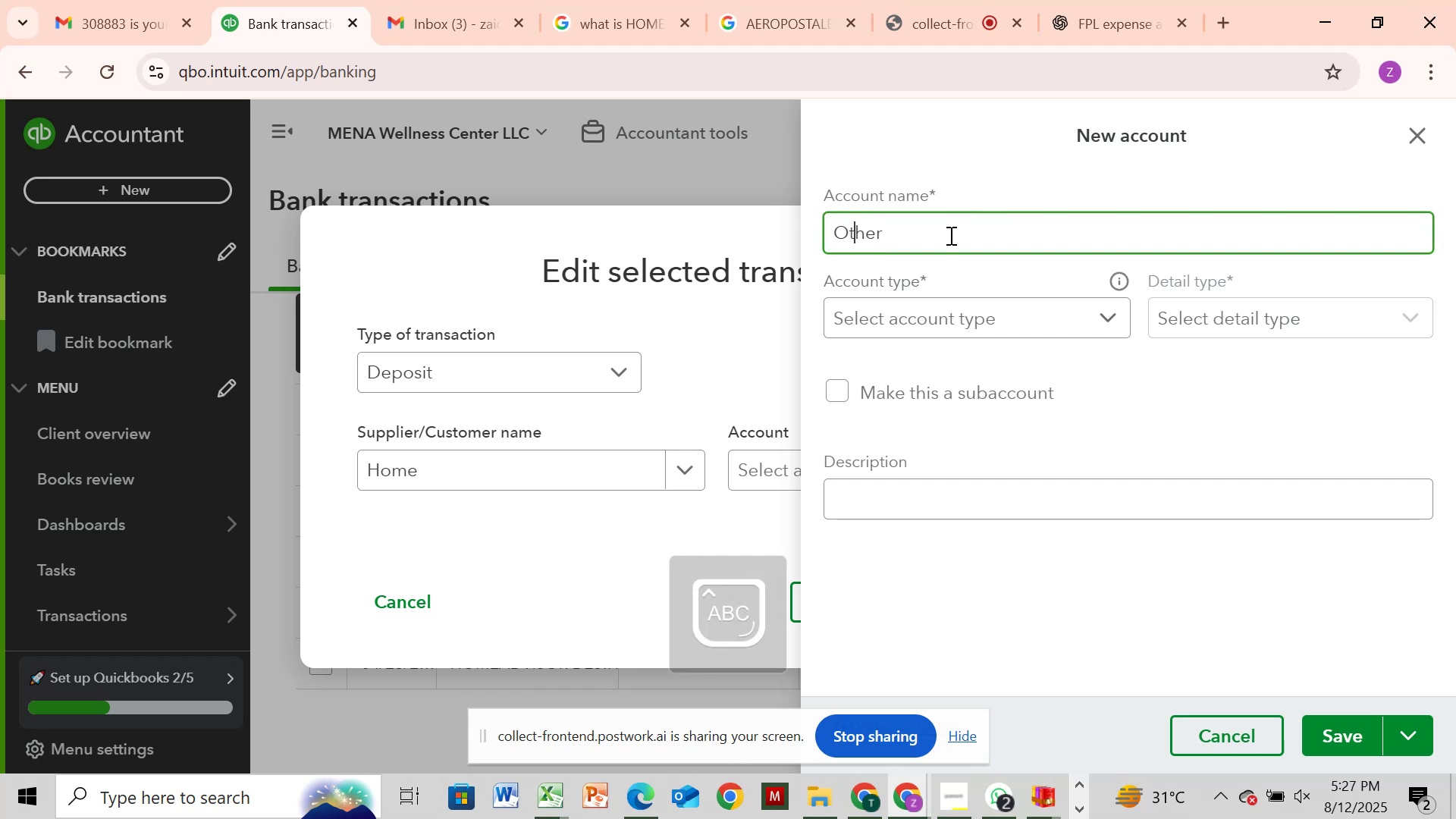 
key(ArrowRight)
 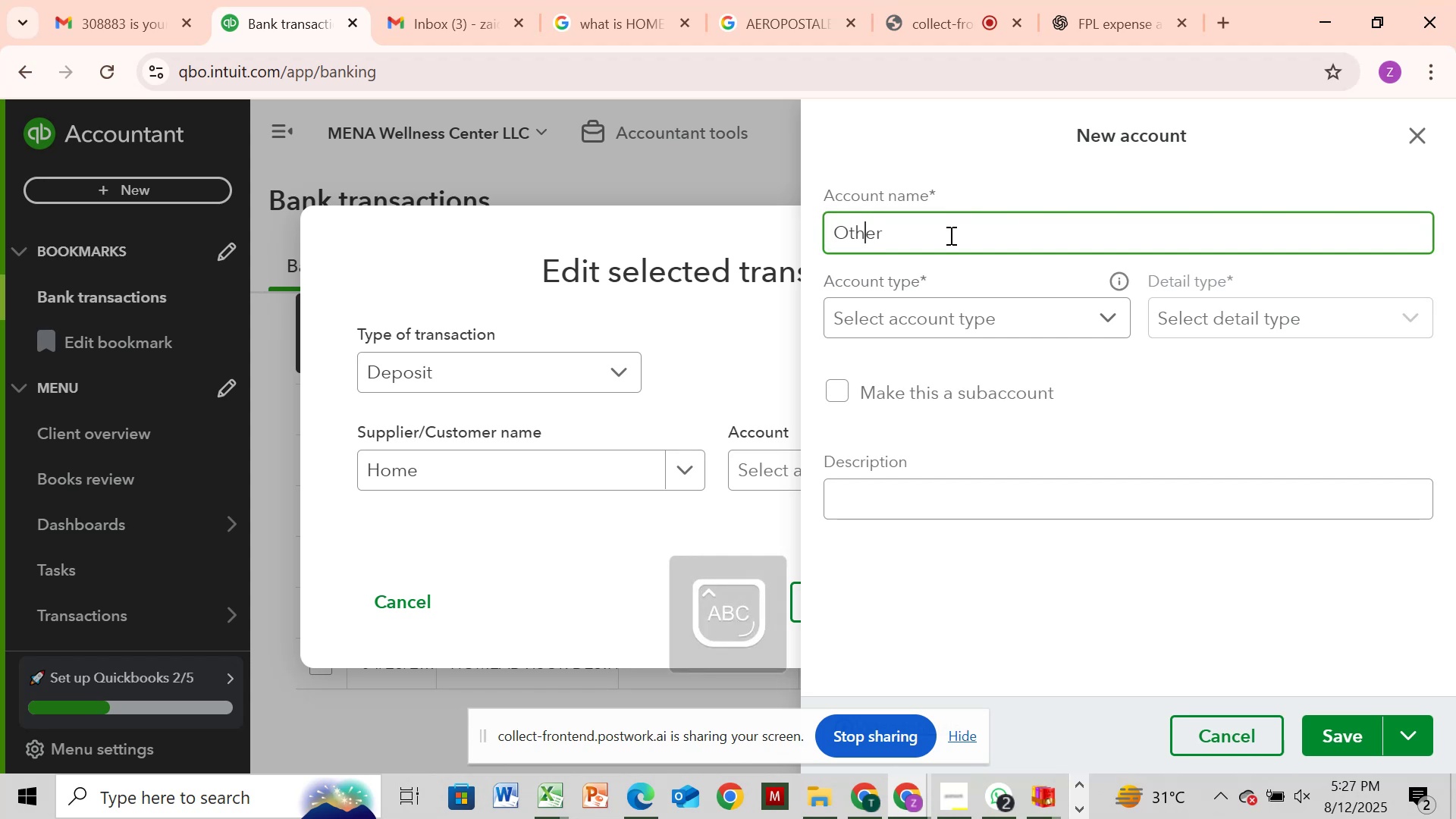 
key(ArrowRight)
 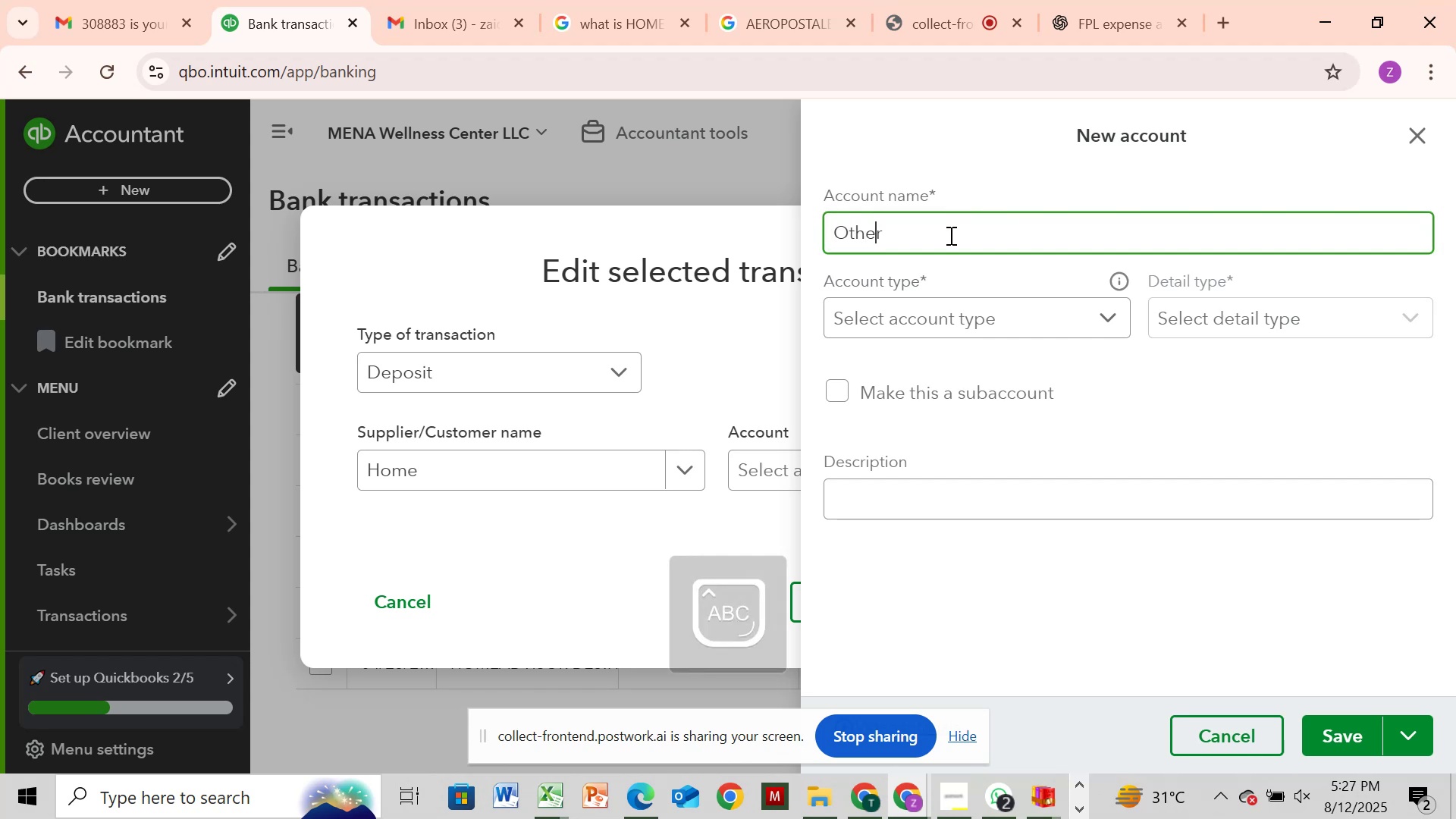 
key(ArrowRight)
 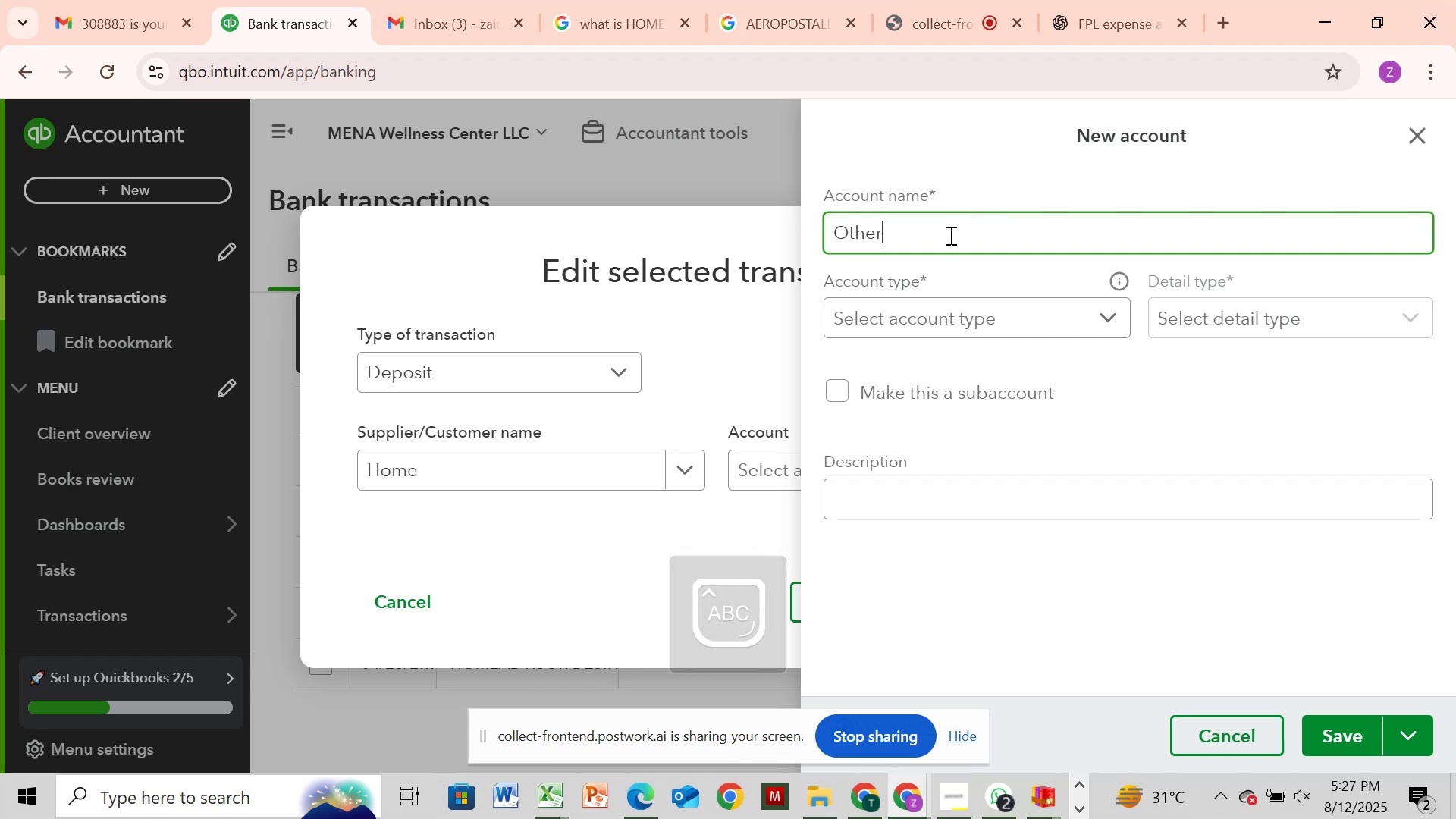 
type( Income)
 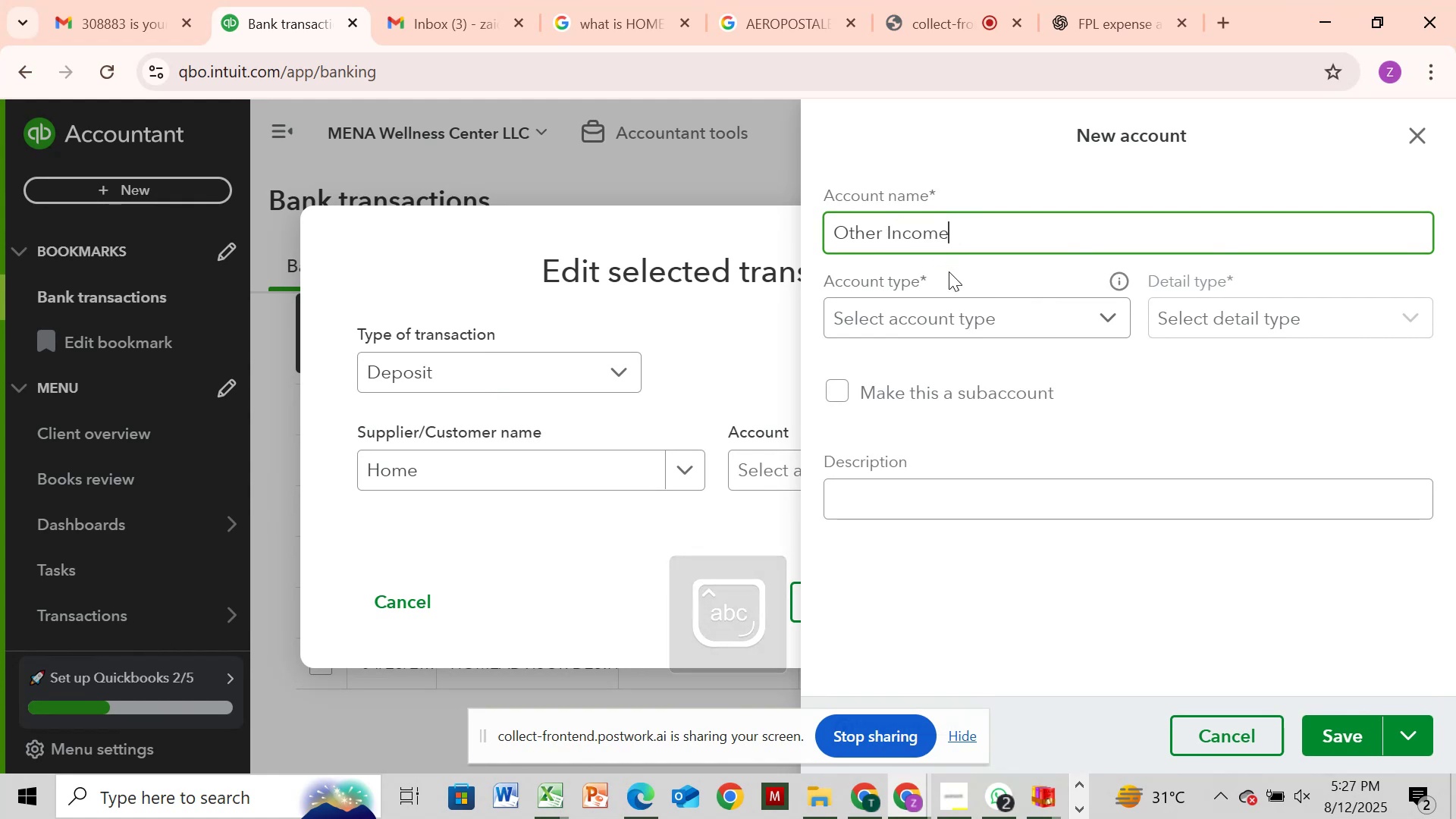 
left_click([964, 322])
 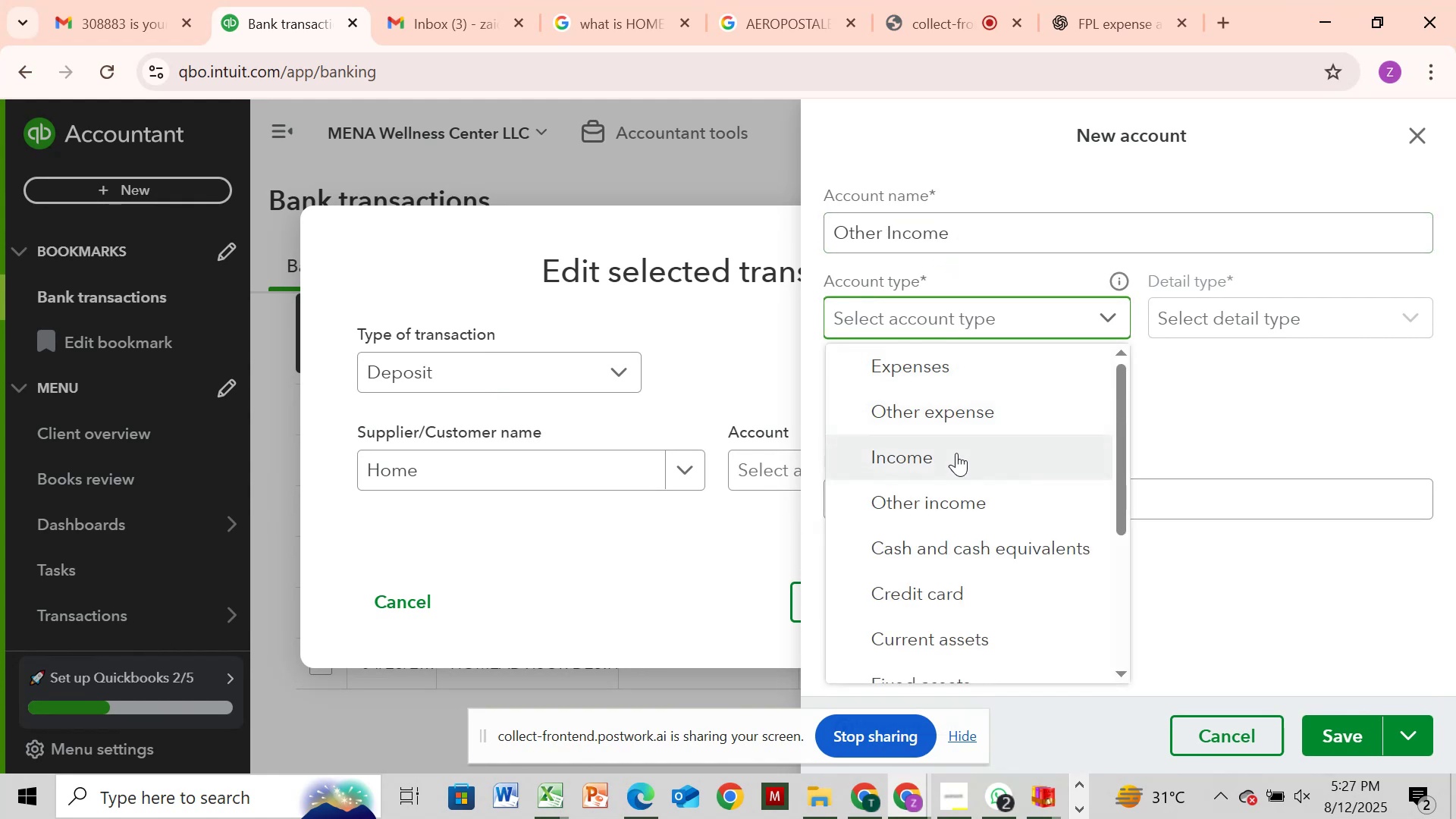 
left_click([955, 497])
 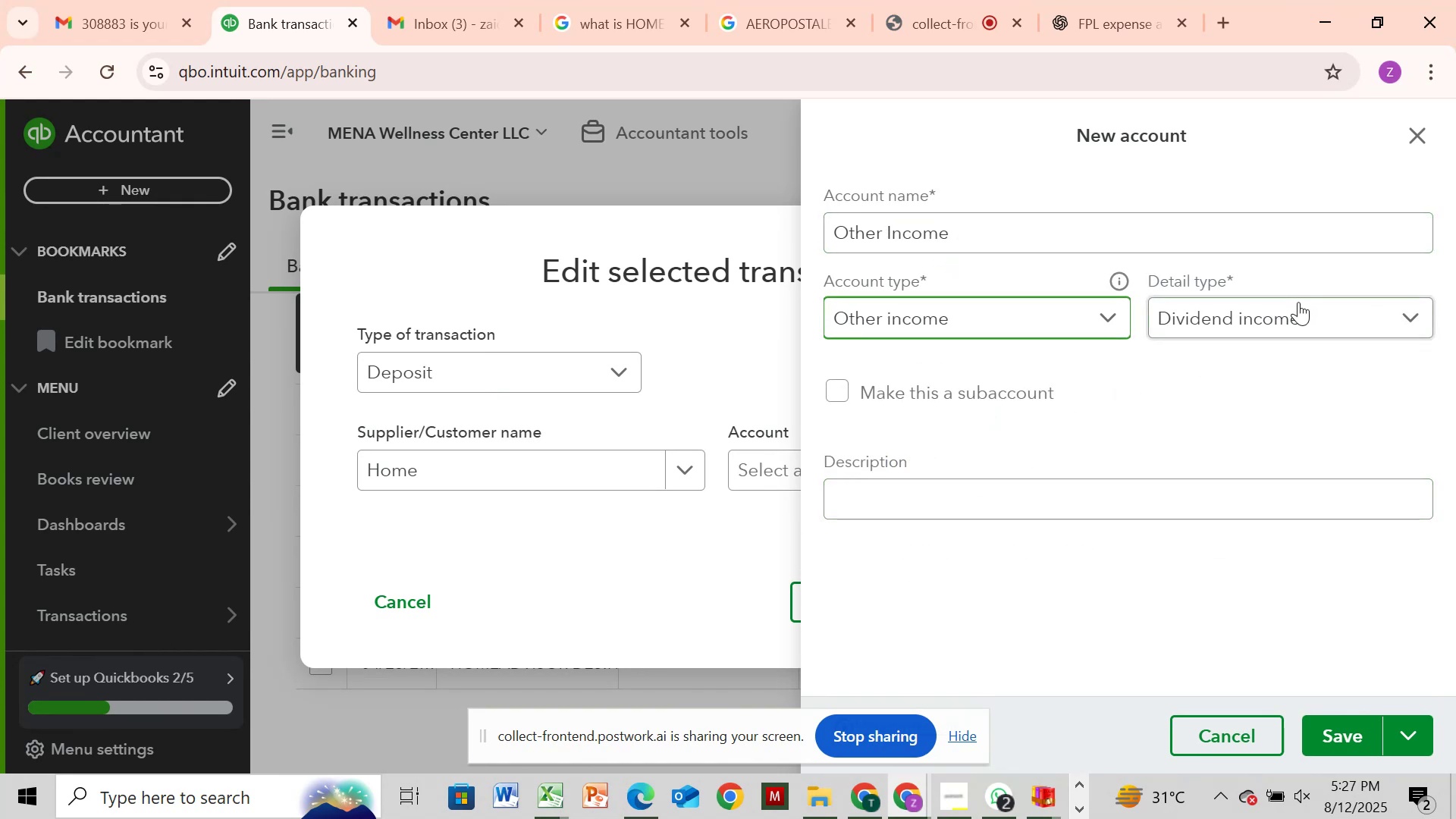 
left_click([1298, 316])
 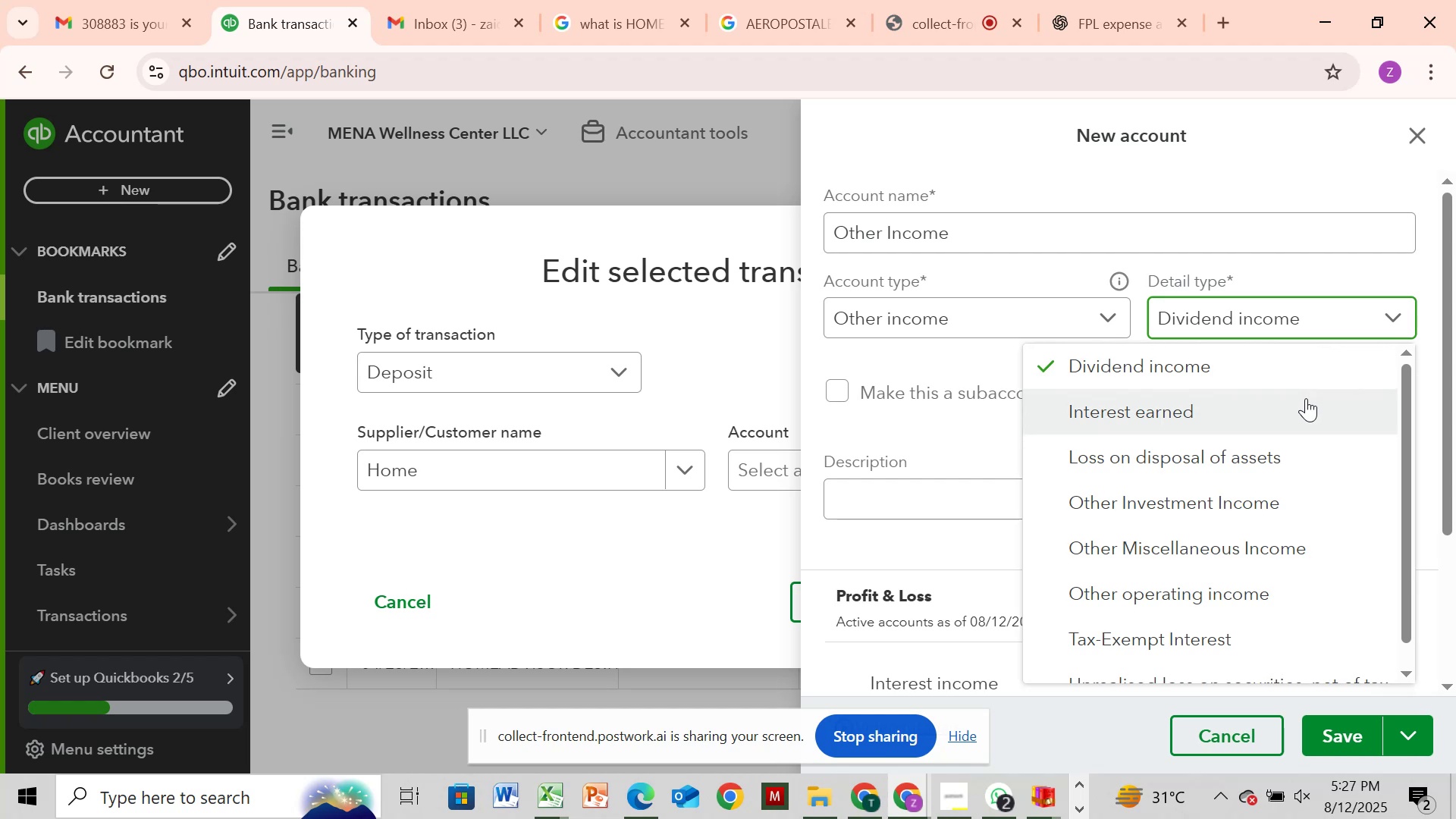 
left_click([1304, 540])
 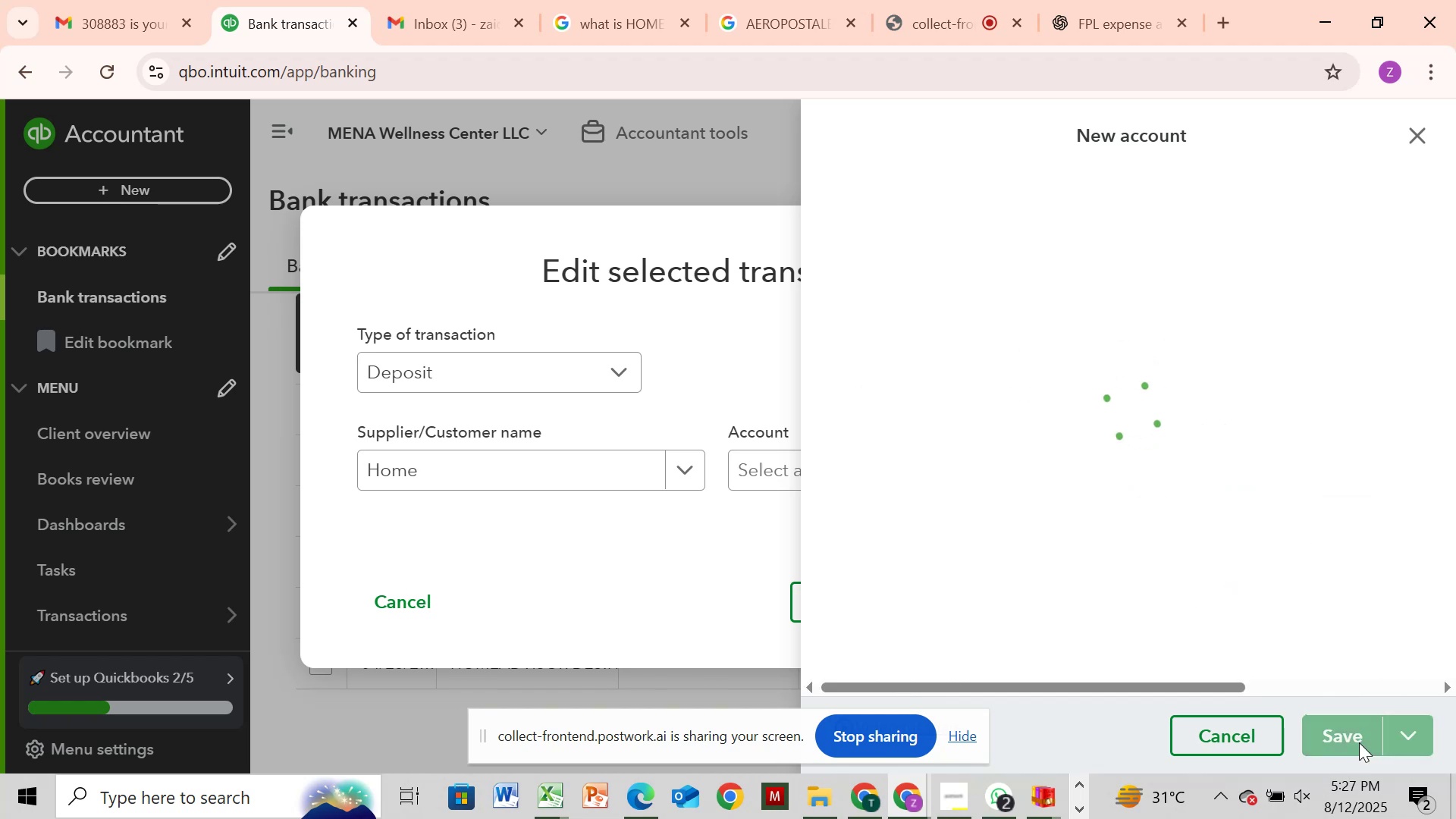 
mouse_move([1390, 694])
 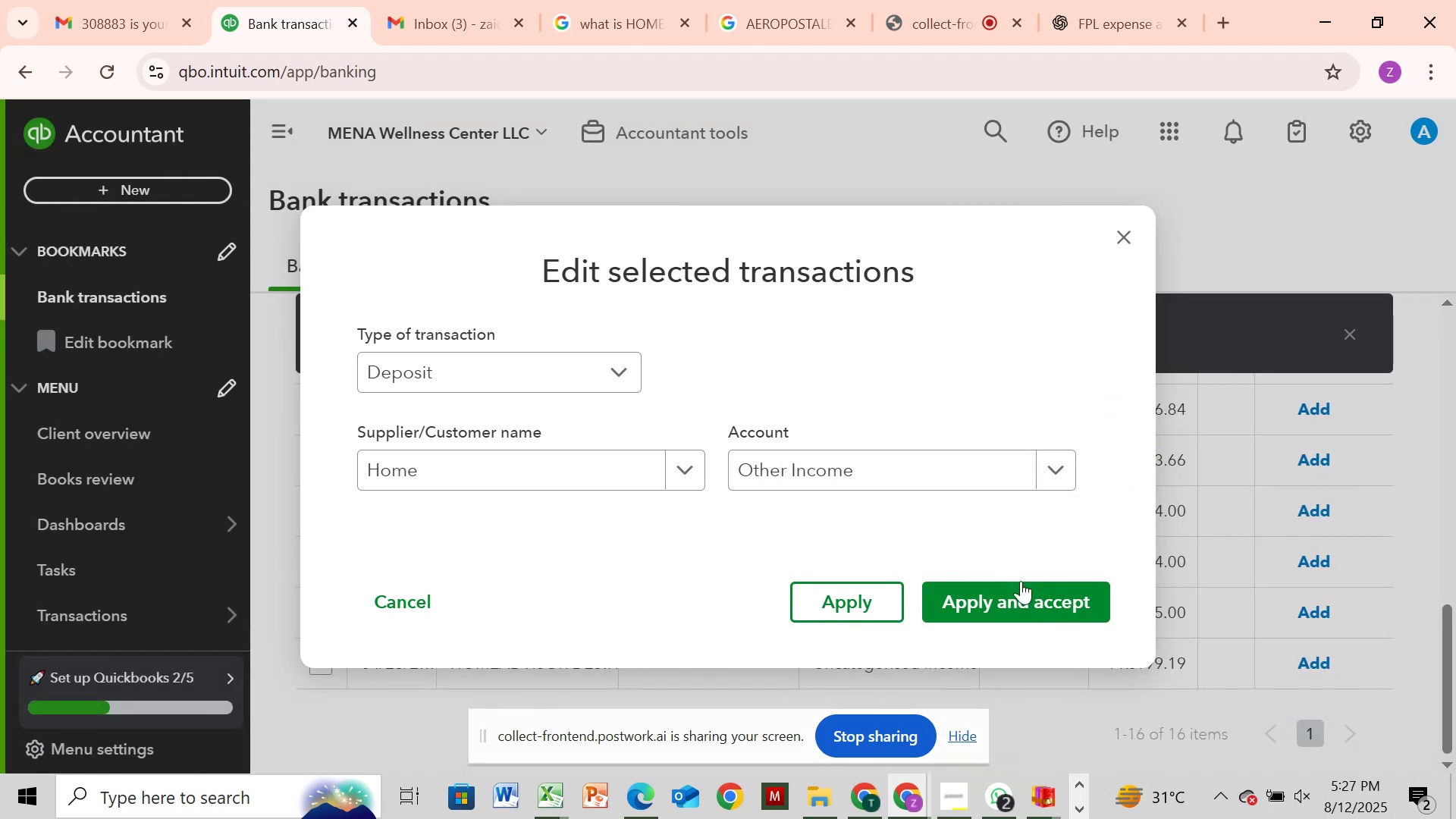 
left_click([1015, 593])
 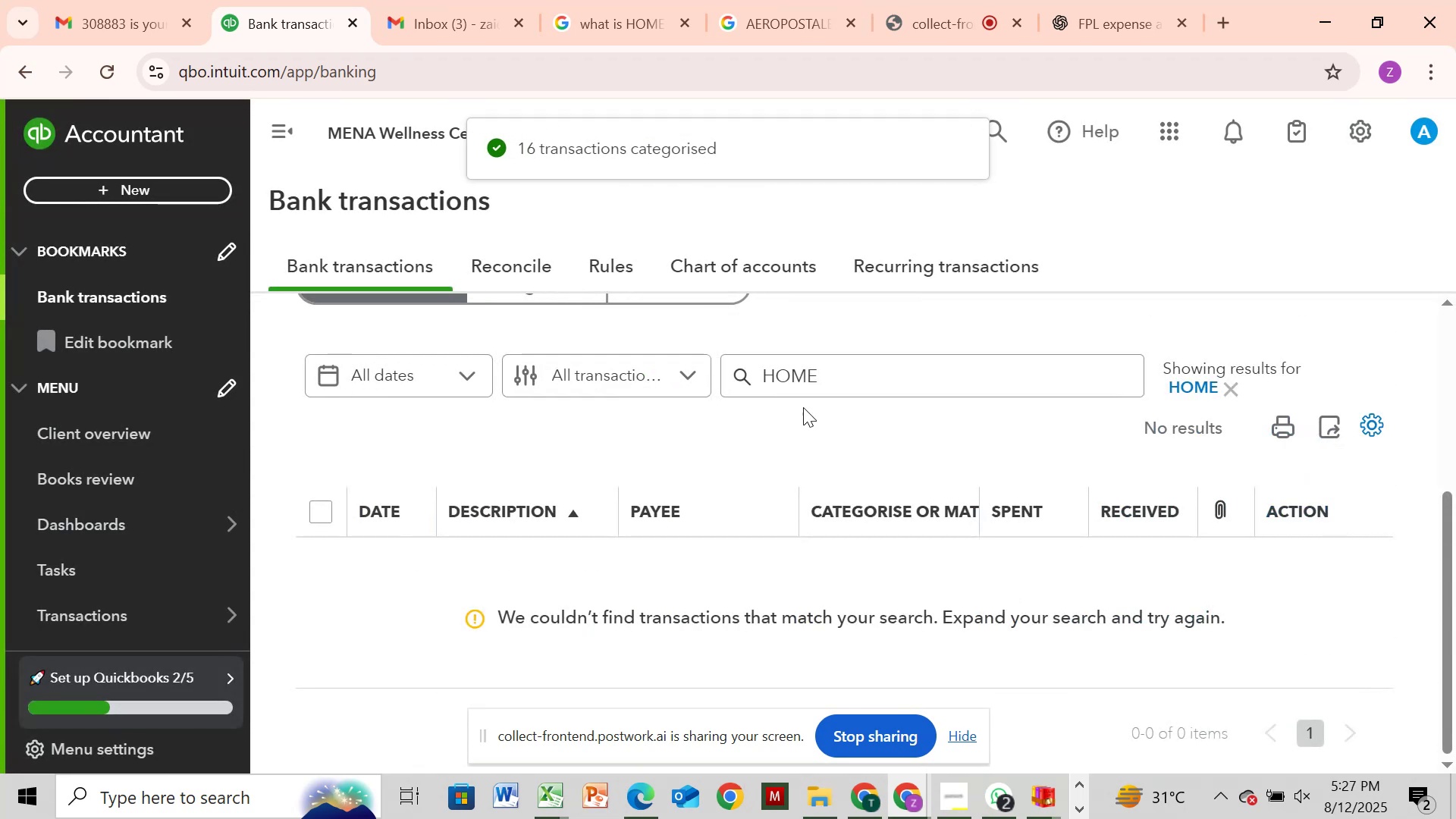 
wait(5.94)
 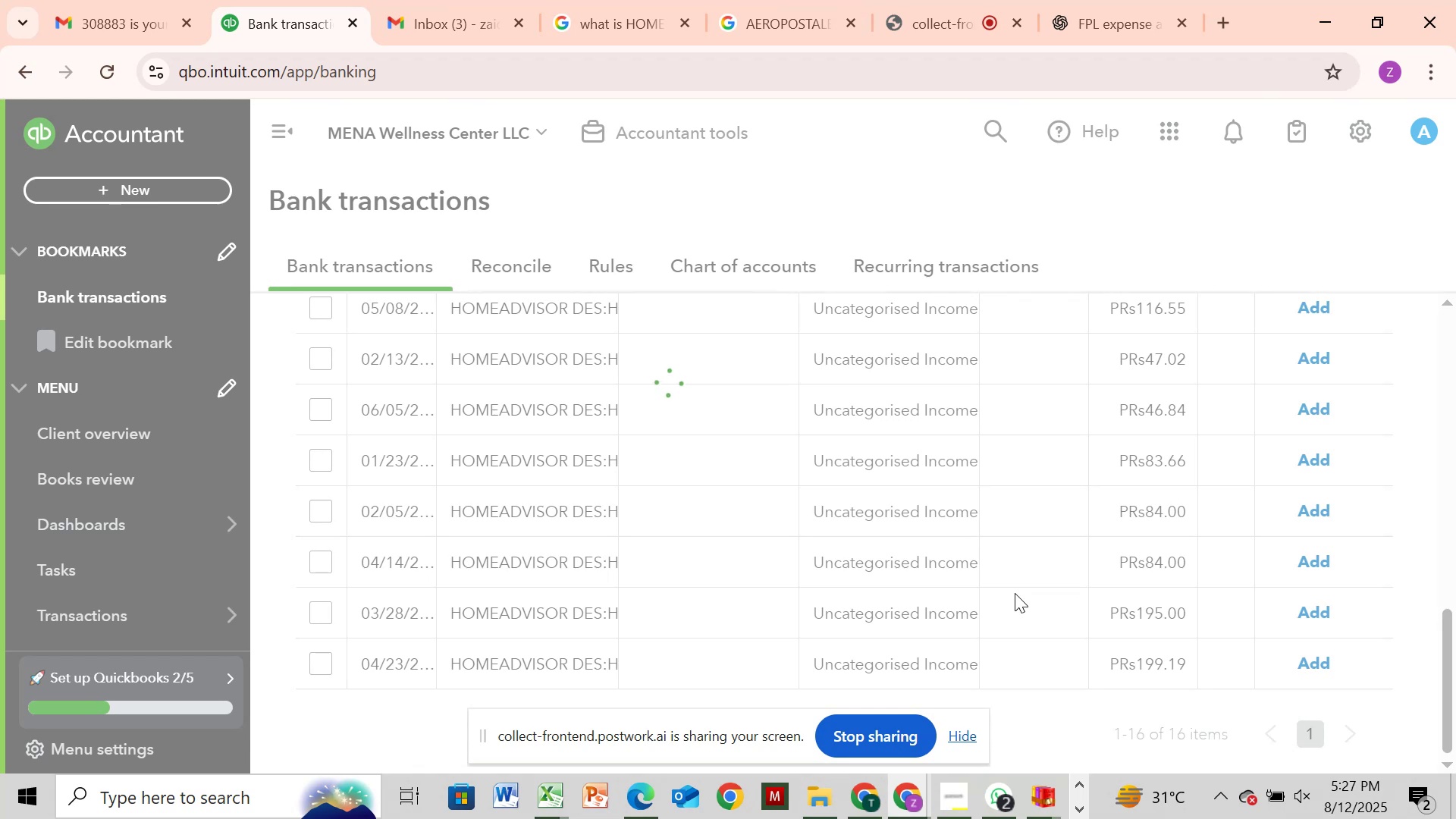 
left_click([1236, 392])
 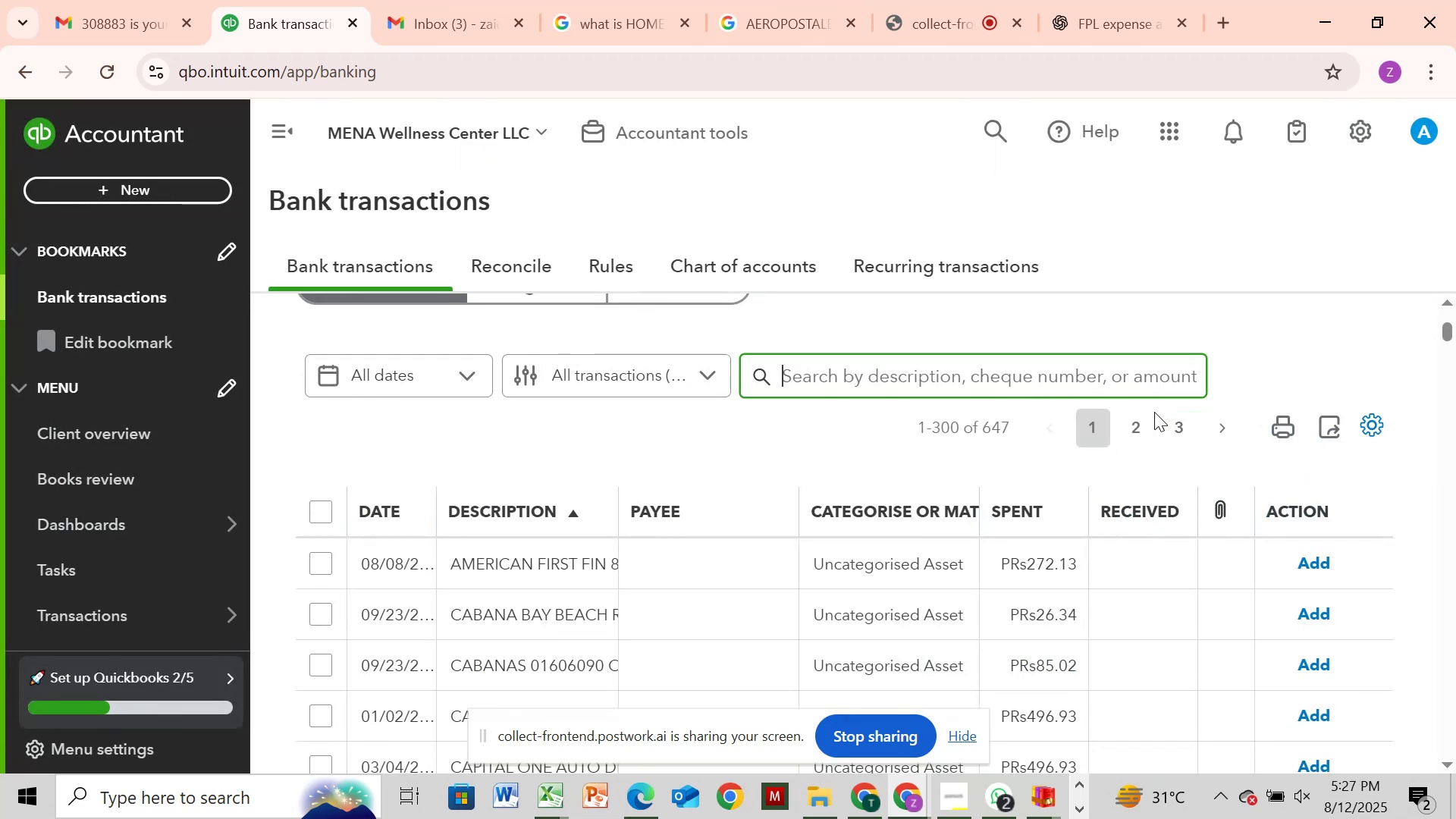 
scroll: coordinate [800, 458], scroll_direction: down, amount: 29.0
 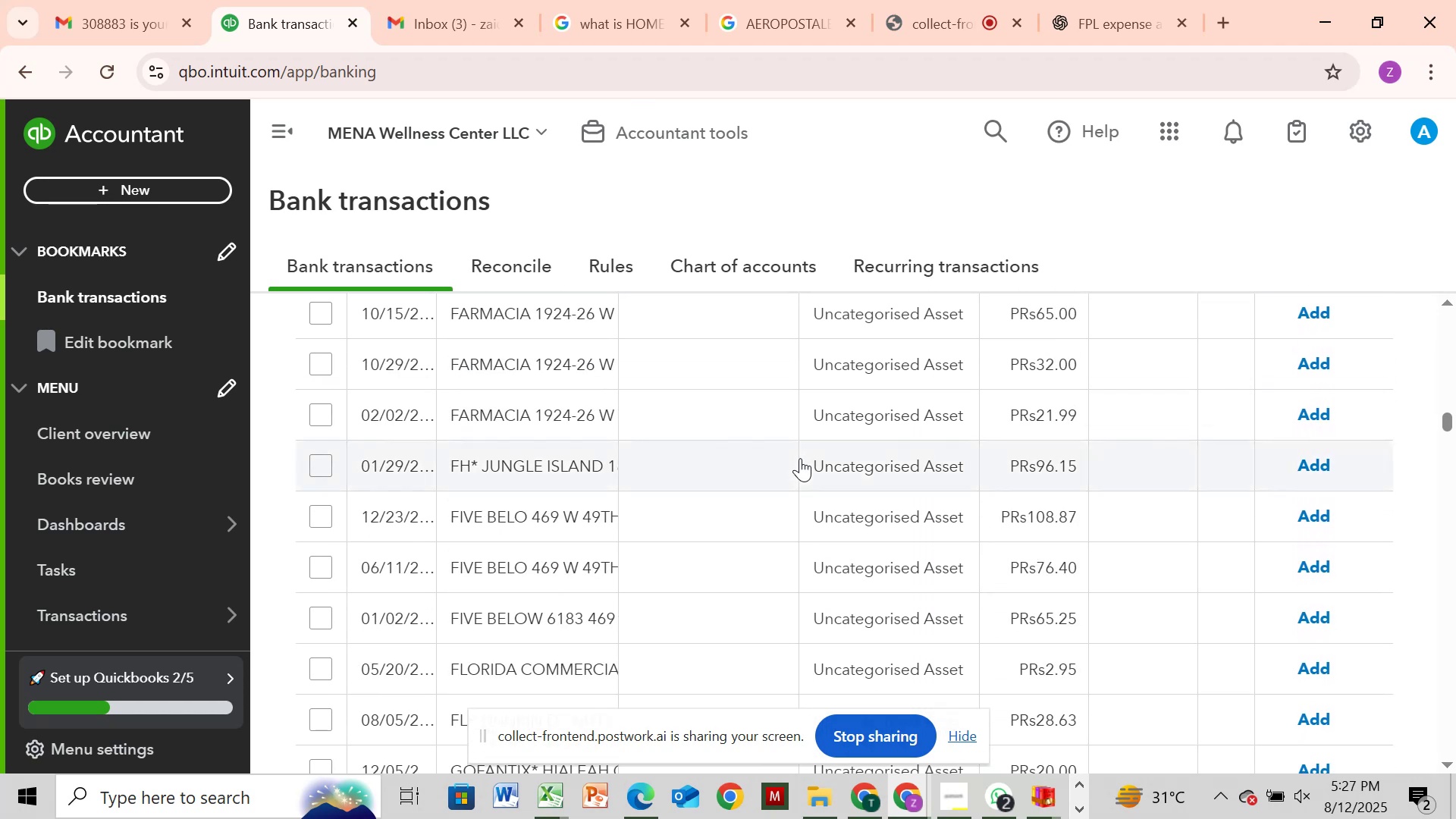 
scroll: coordinate [800, 458], scroll_direction: up, amount: 3.0
 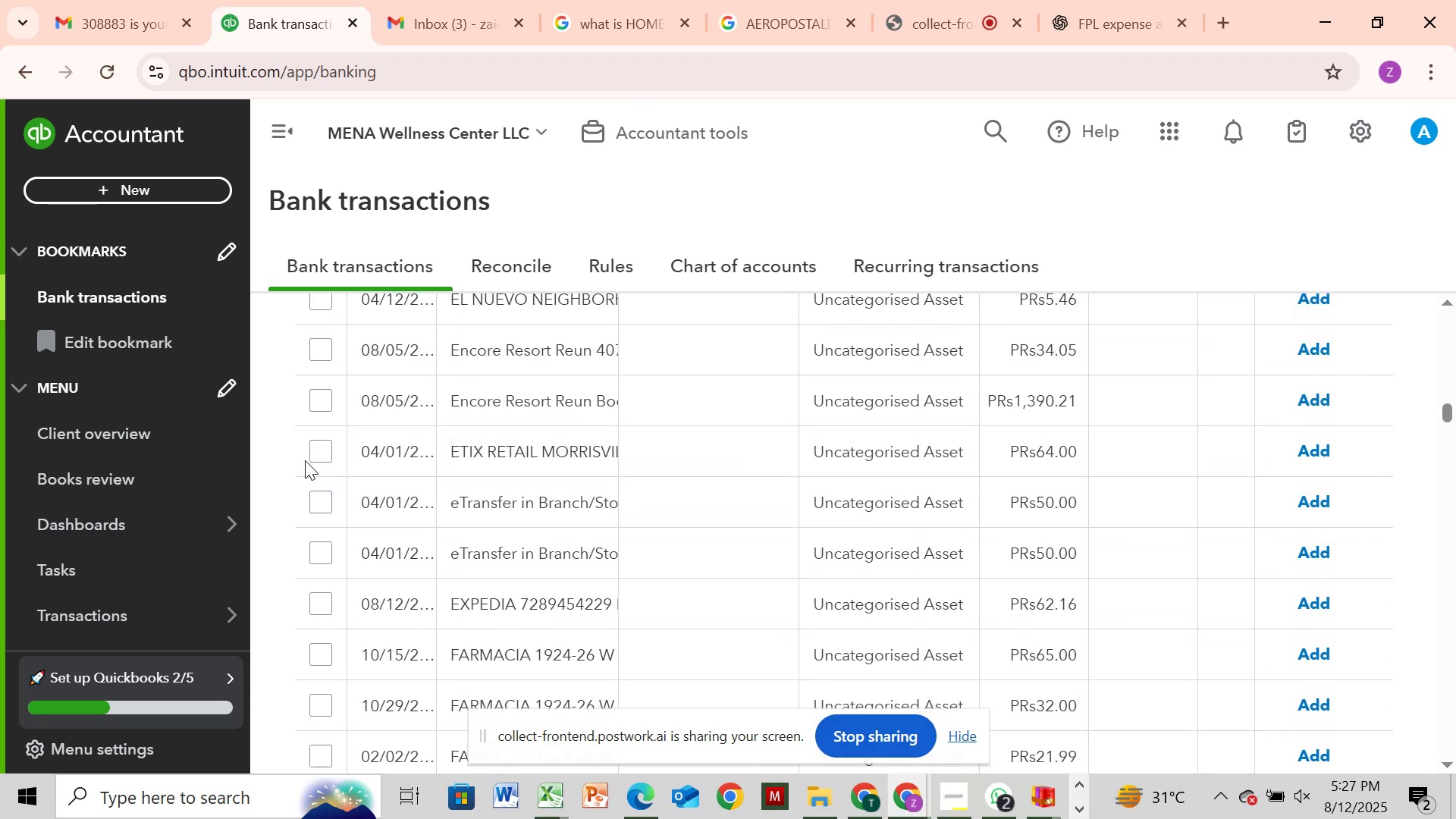 
left_click([309, 498])
 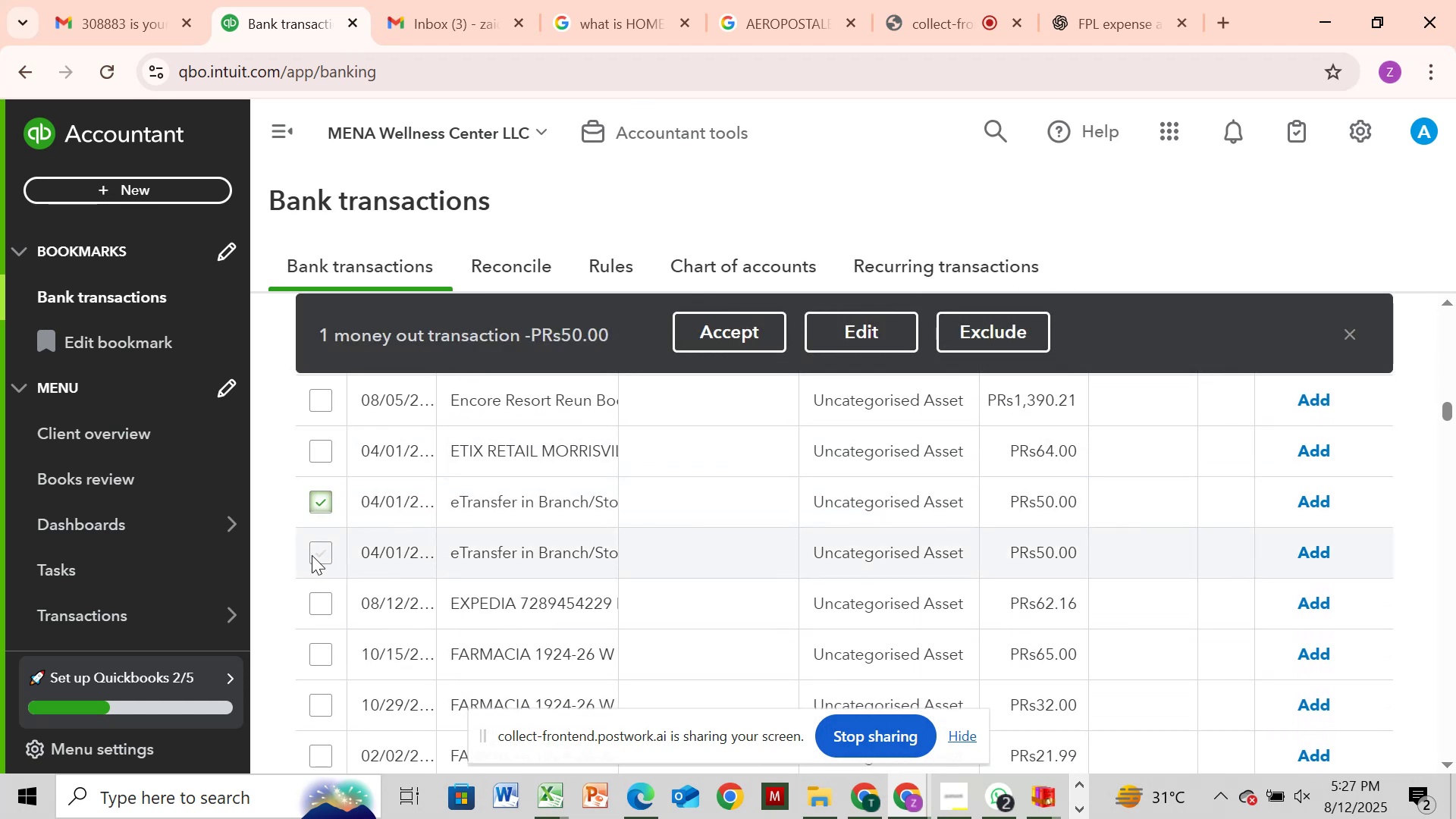 
left_click([312, 557])
 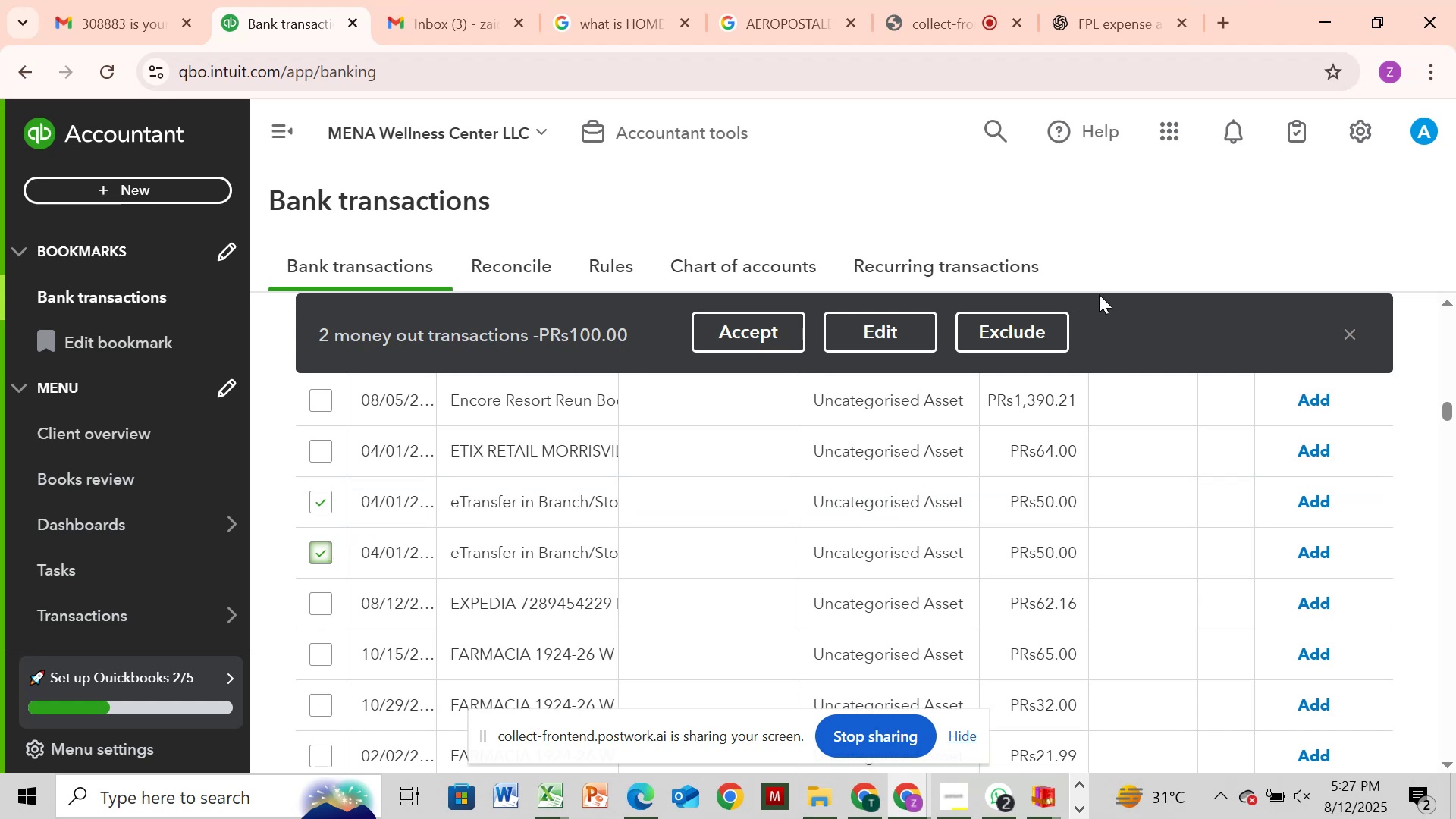 
left_click([886, 322])
 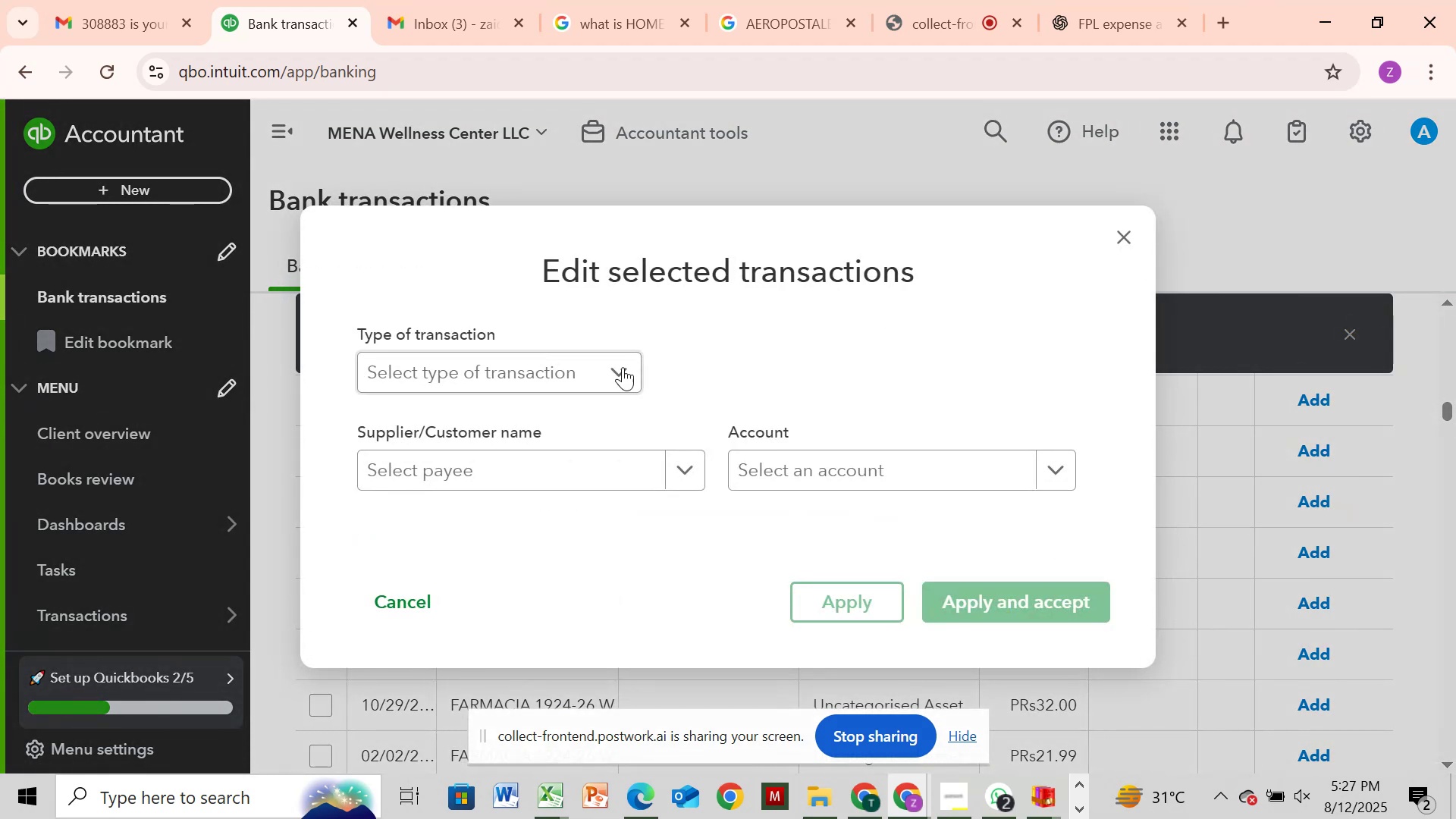 
left_click([586, 369])
 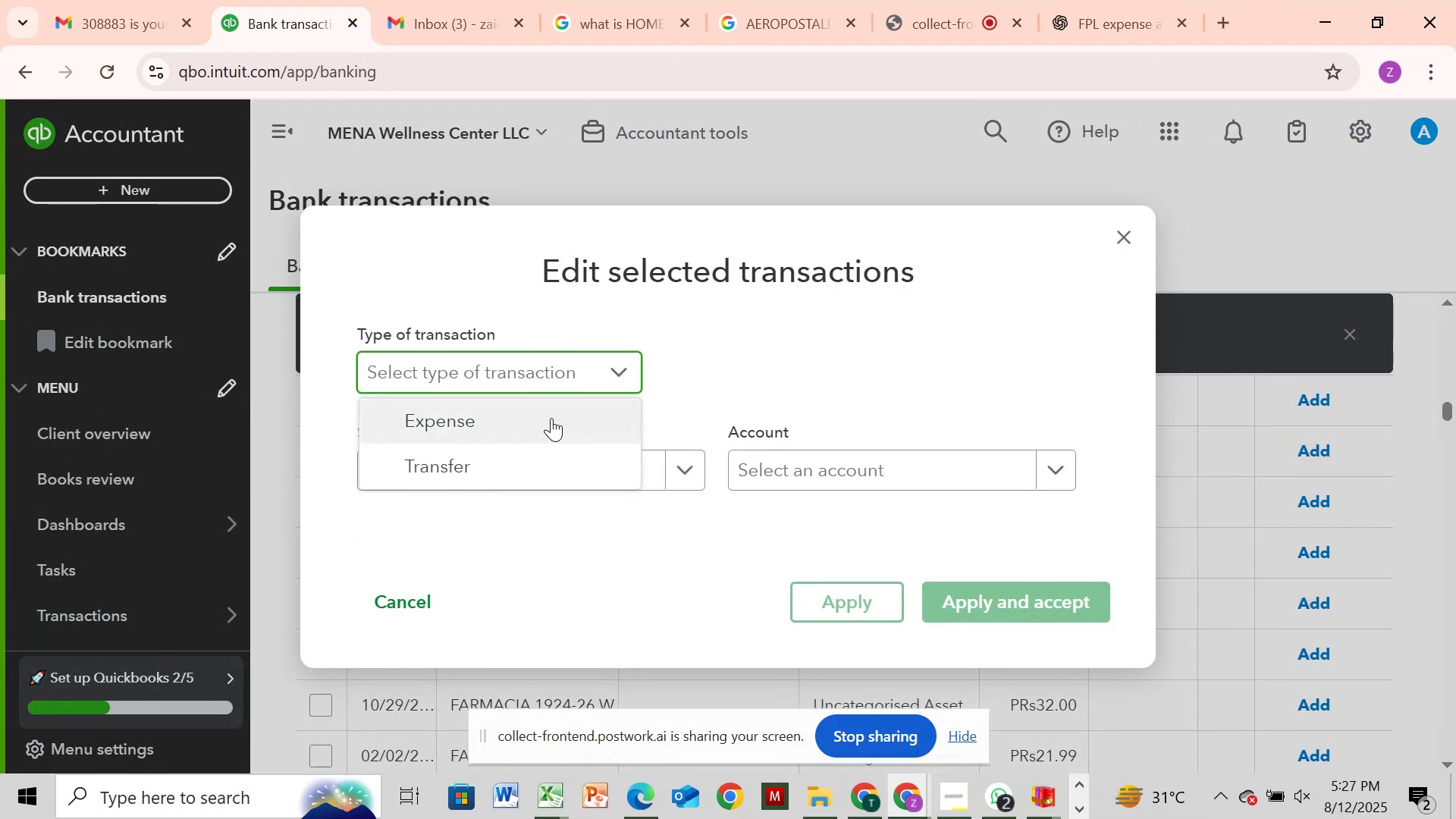 
left_click([551, 418])
 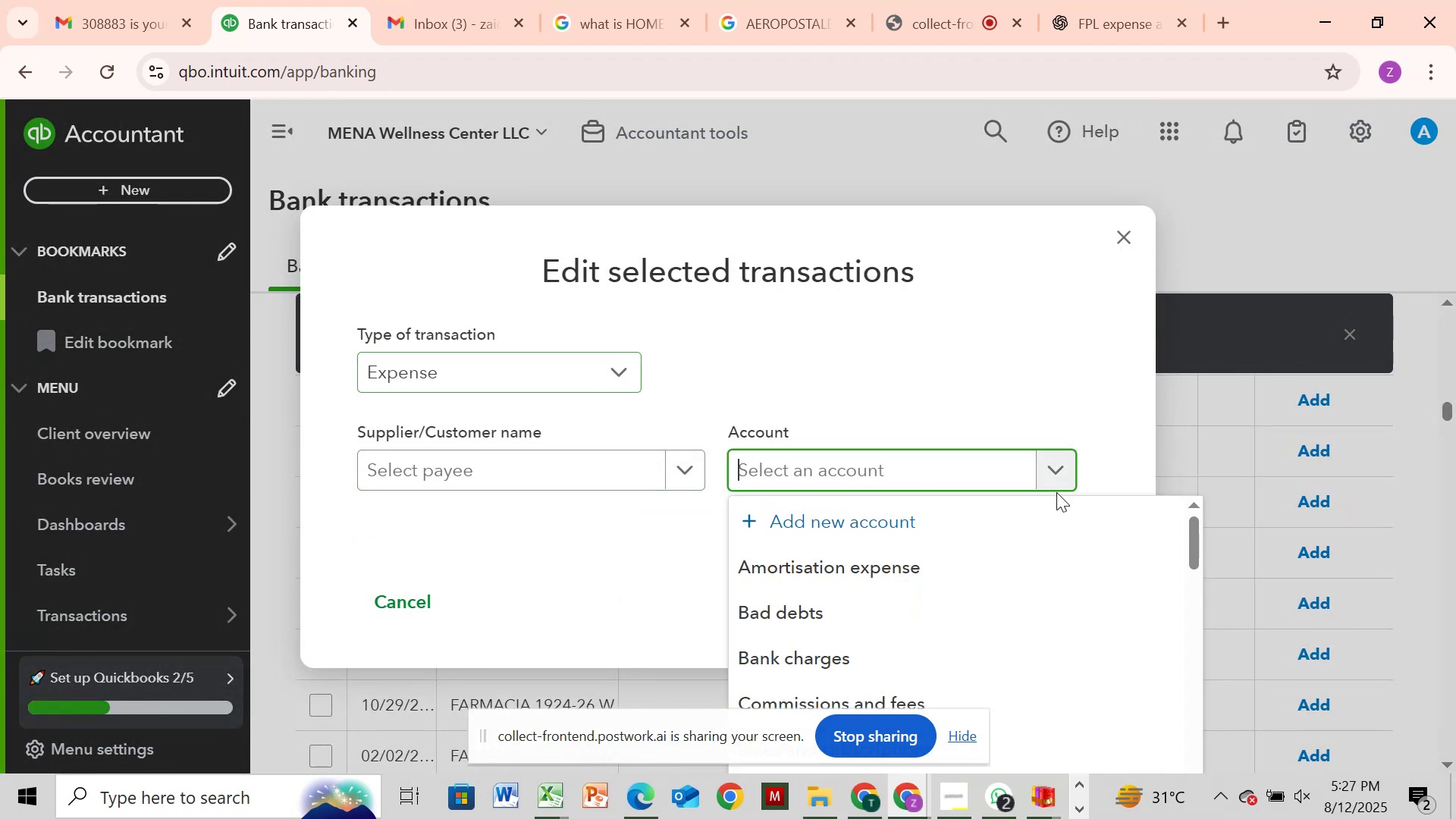 
wait(5.26)
 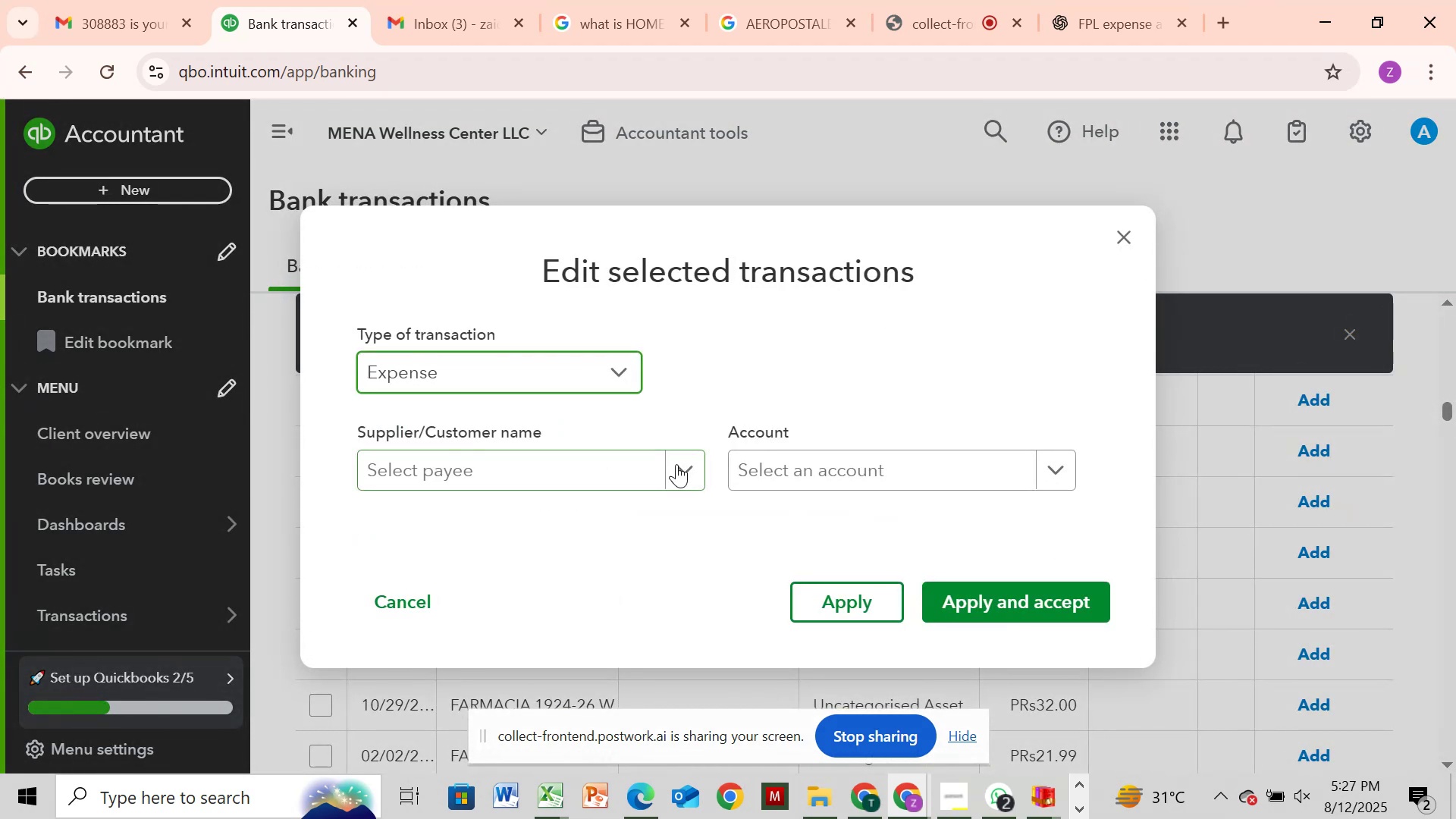 
type(ba)
 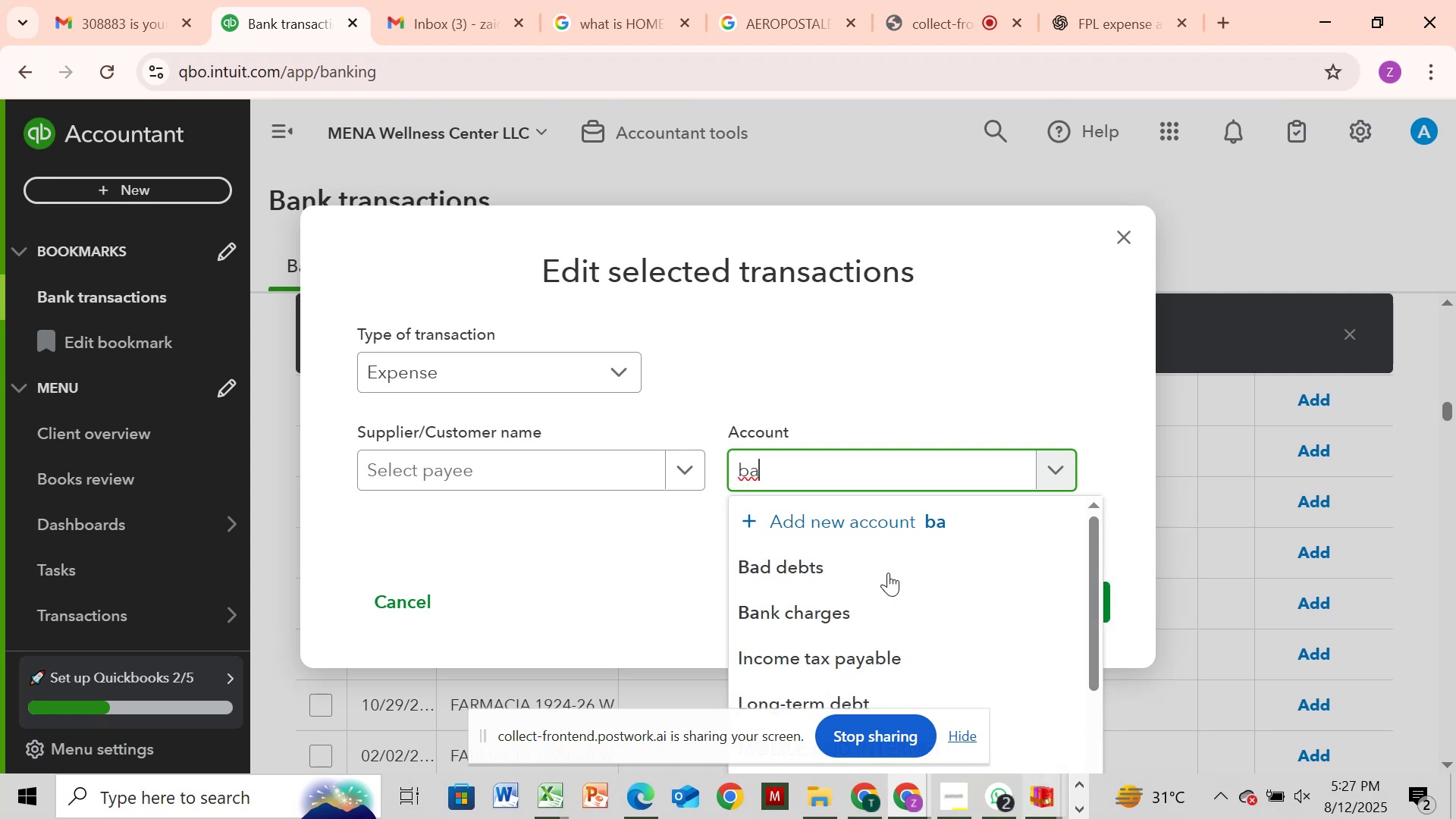 
left_click([857, 620])
 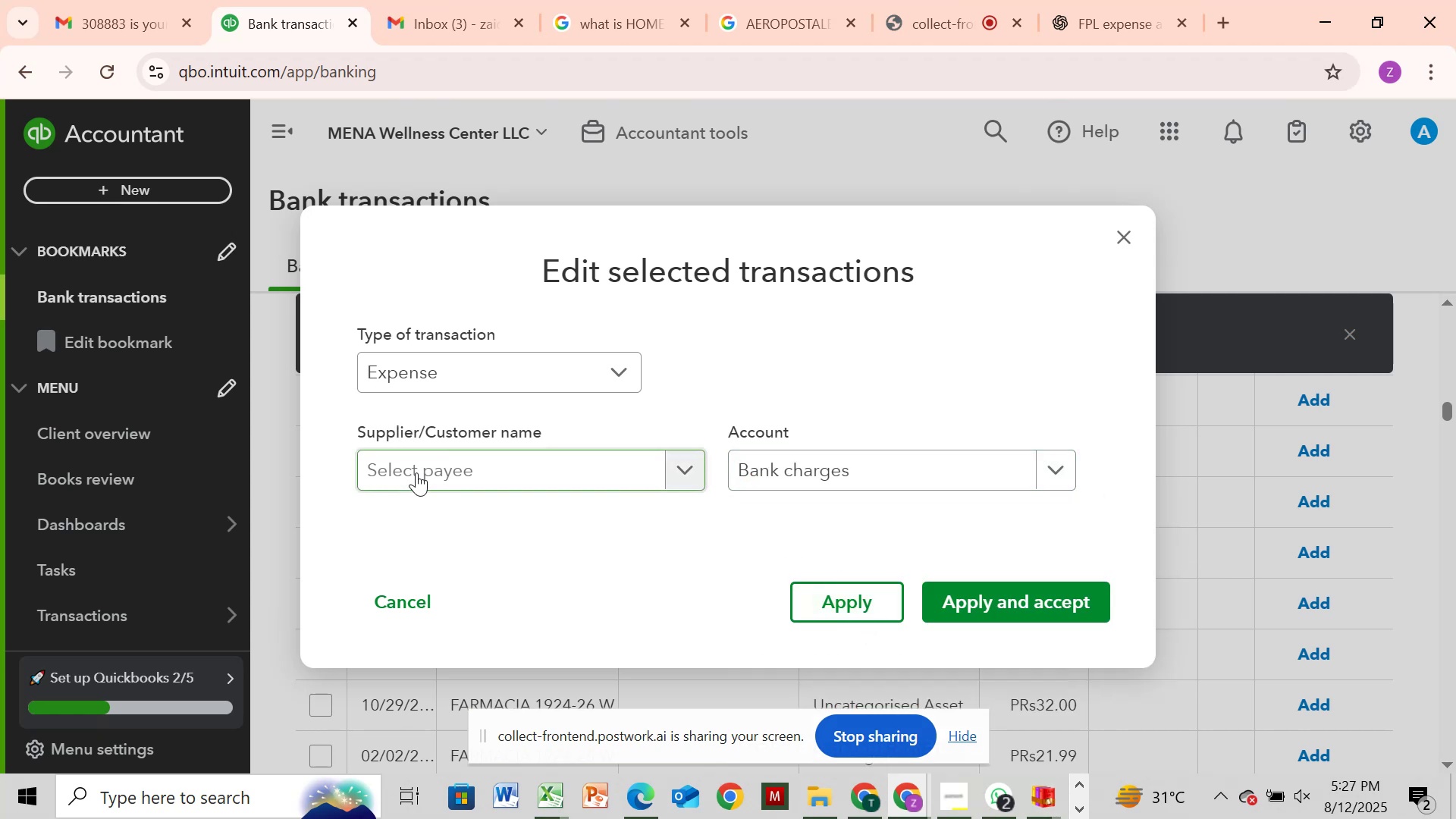 
left_click_drag(start_coordinate=[416, 472], to_coordinate=[421, 472])
 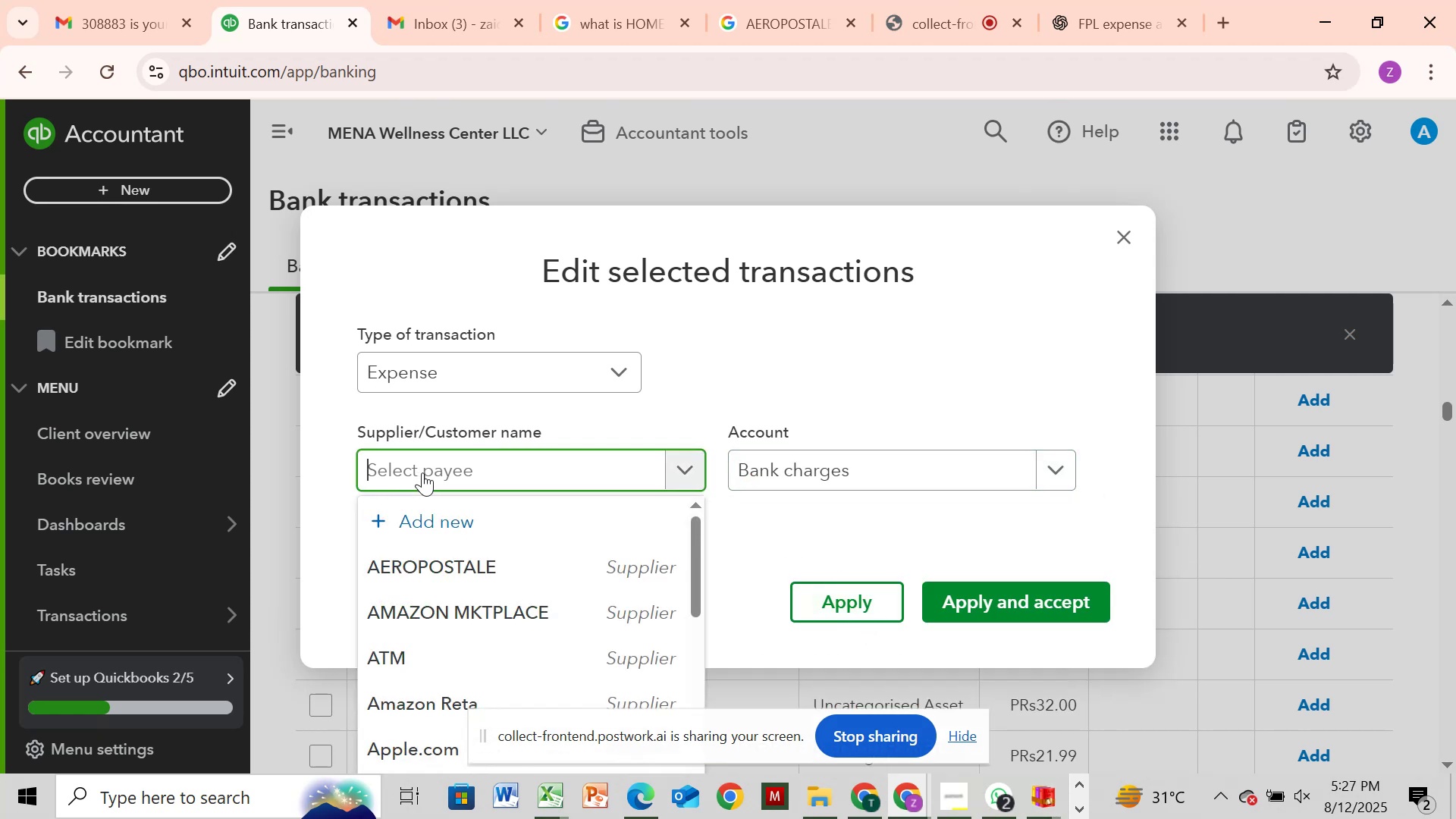 
type(e transfer)
 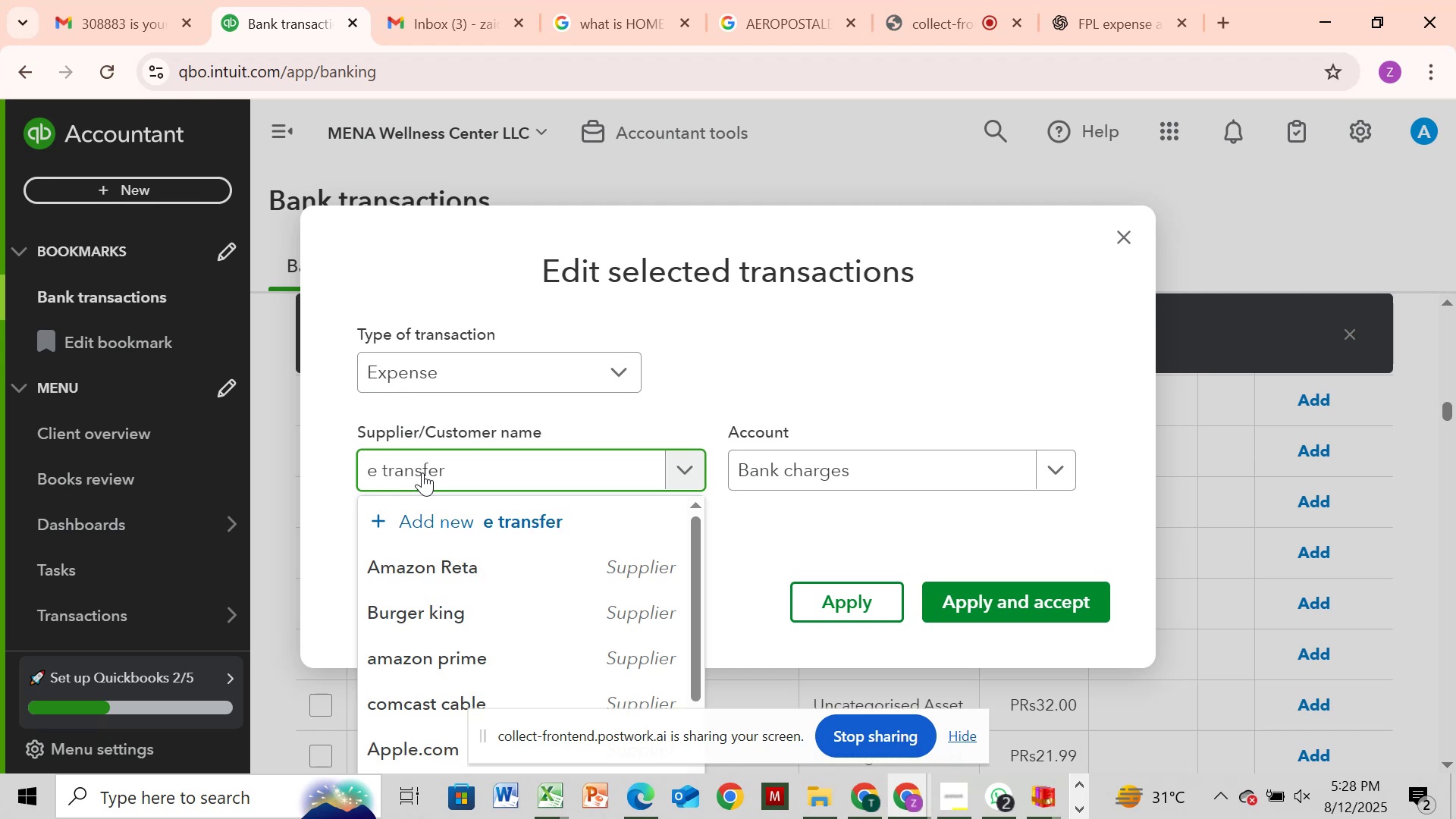 
key(Enter)
 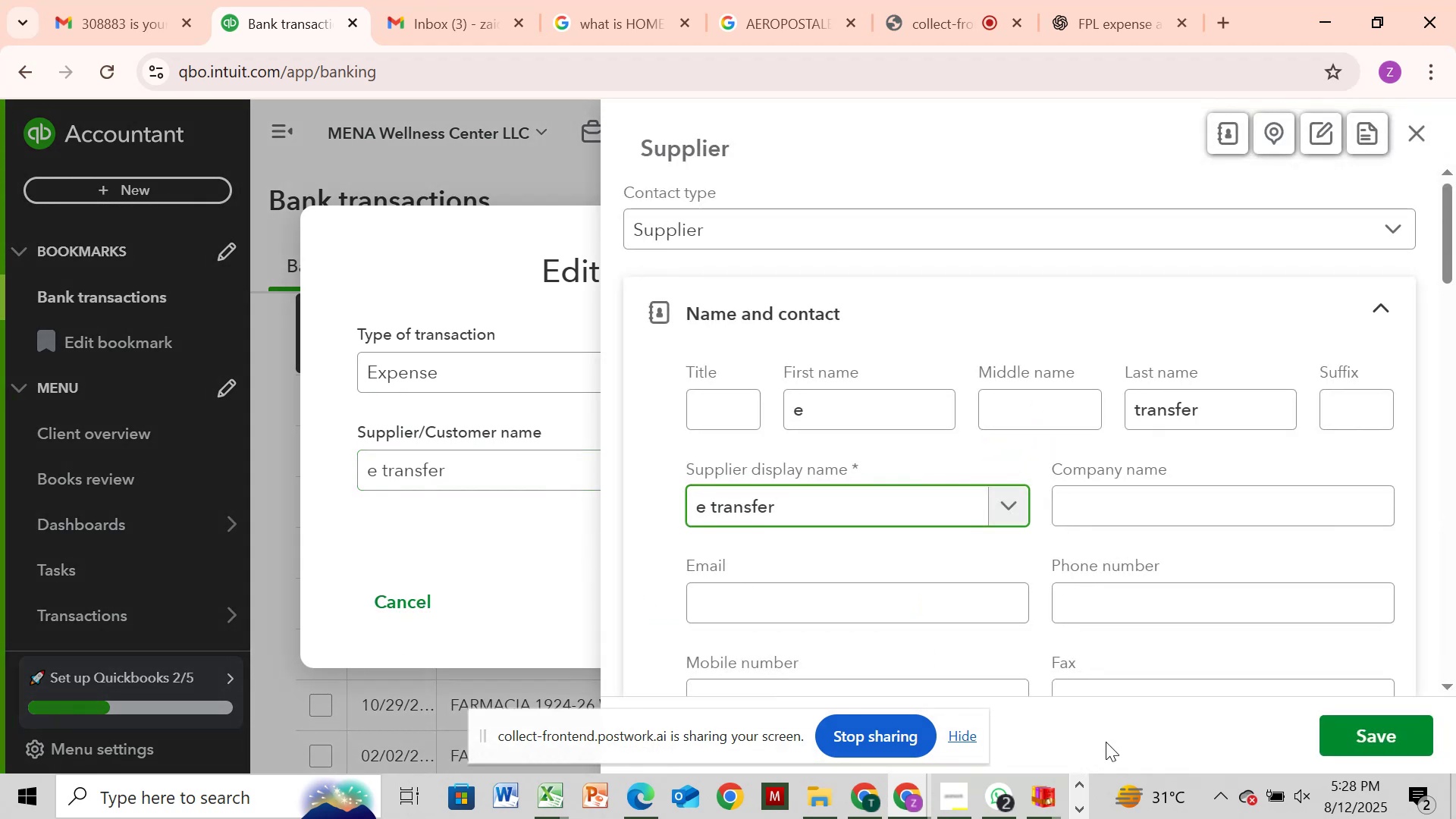 
left_click([1353, 748])
 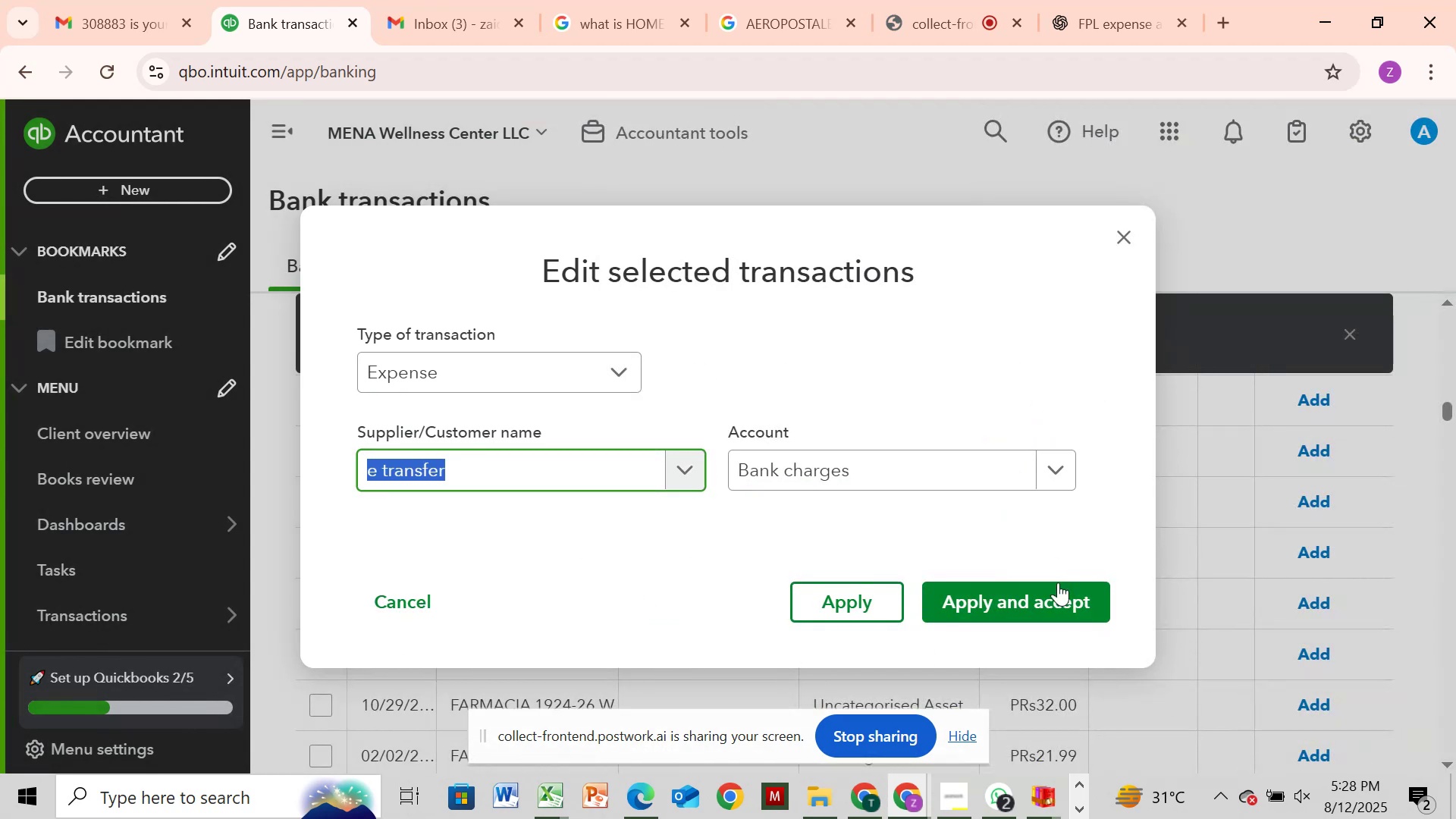 
left_click([1045, 598])
 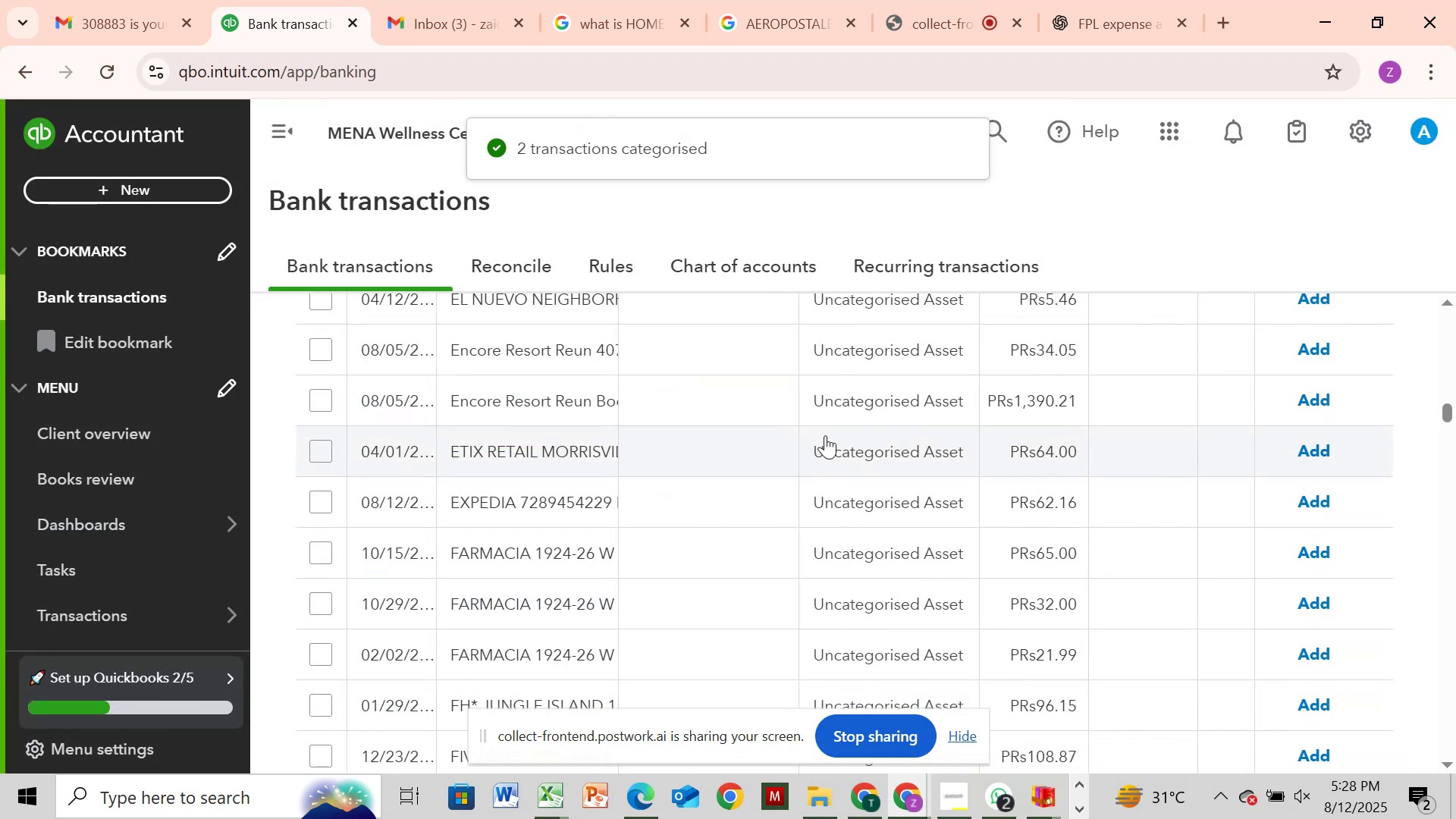 
wait(5.18)
 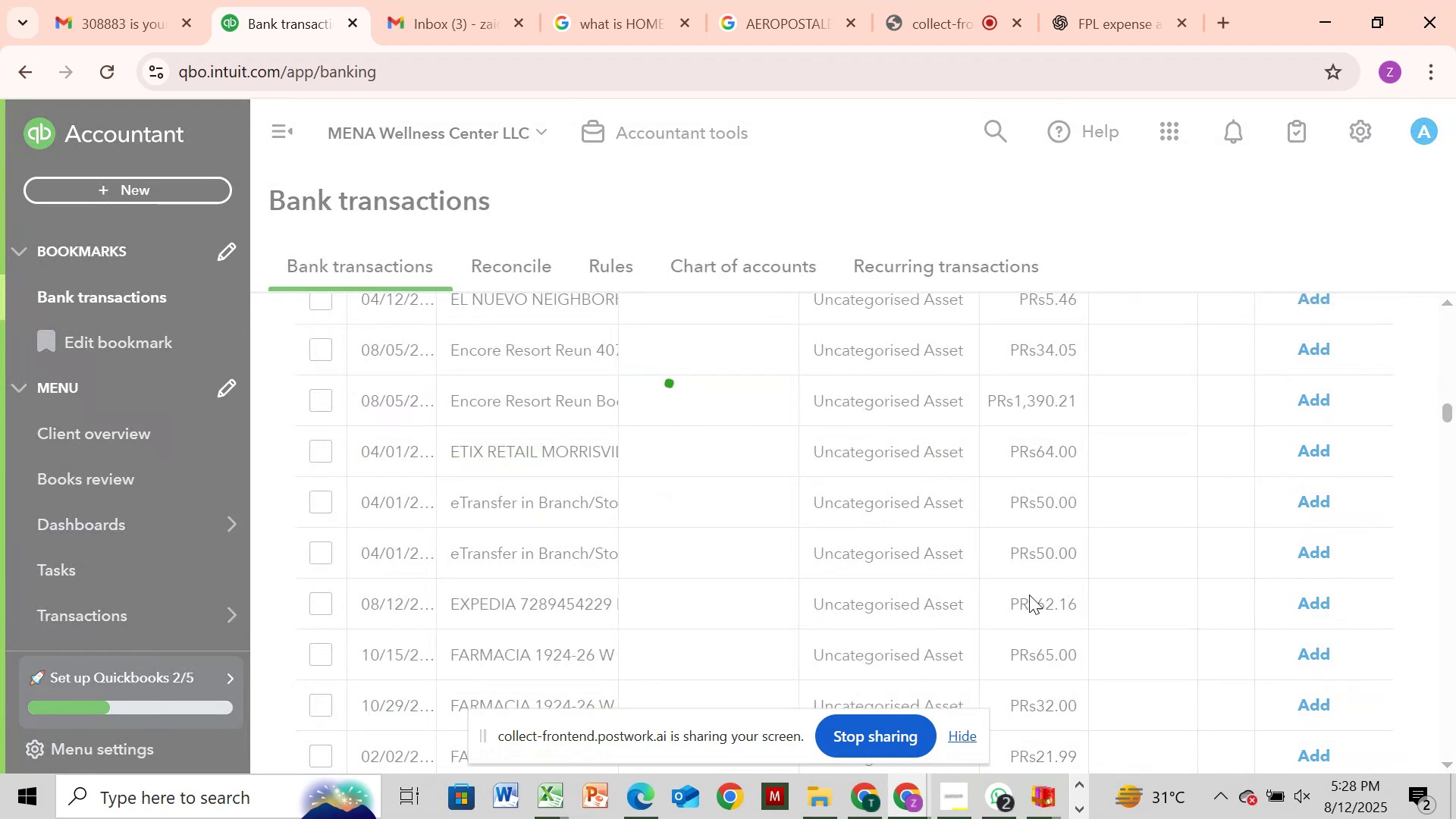 
scroll: coordinate [825, 434], scroll_direction: down, amount: 6.0
 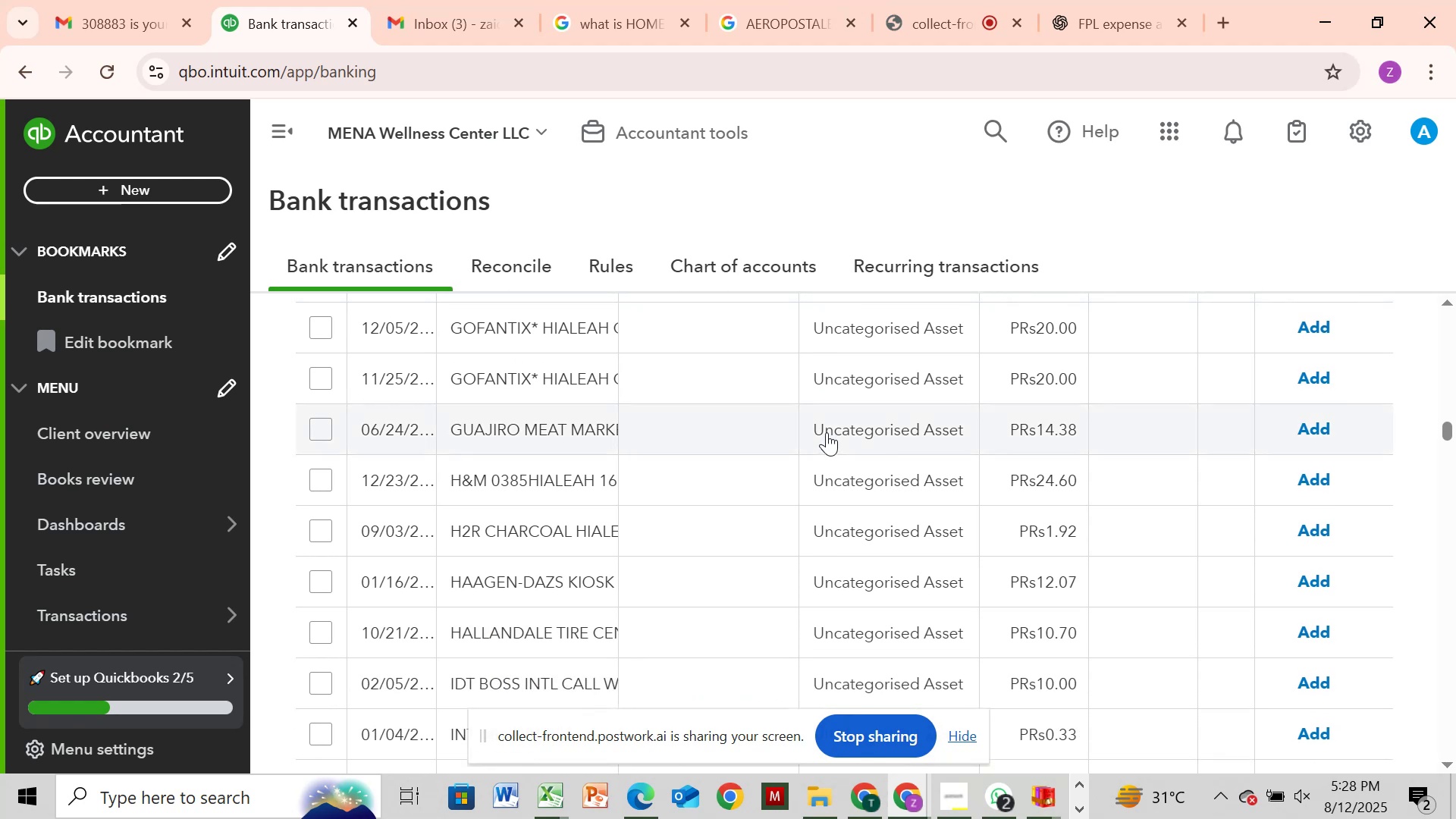 
scroll: coordinate [827, 432], scroll_direction: up, amount: 2.0
 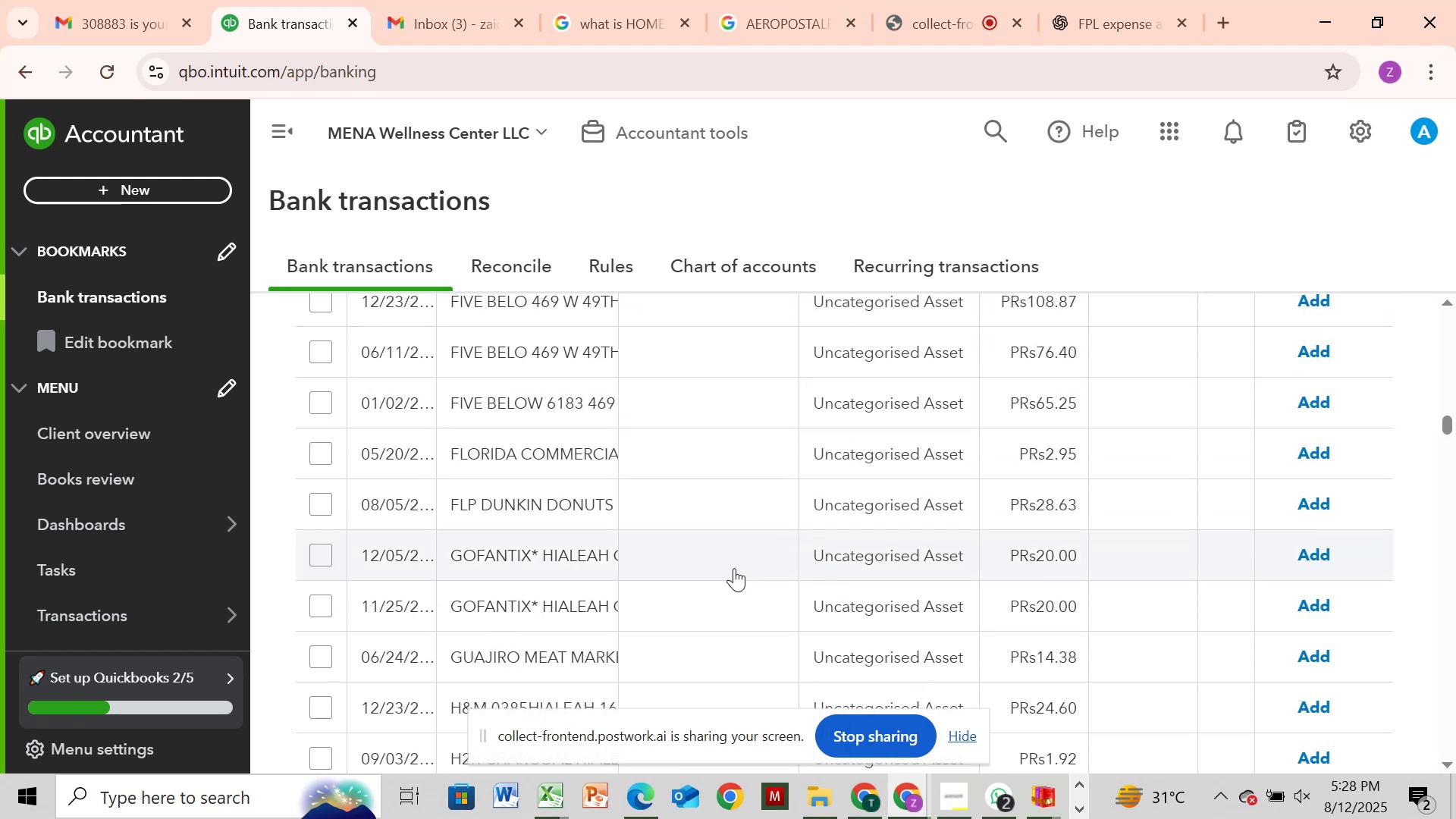 
wait(13.56)
 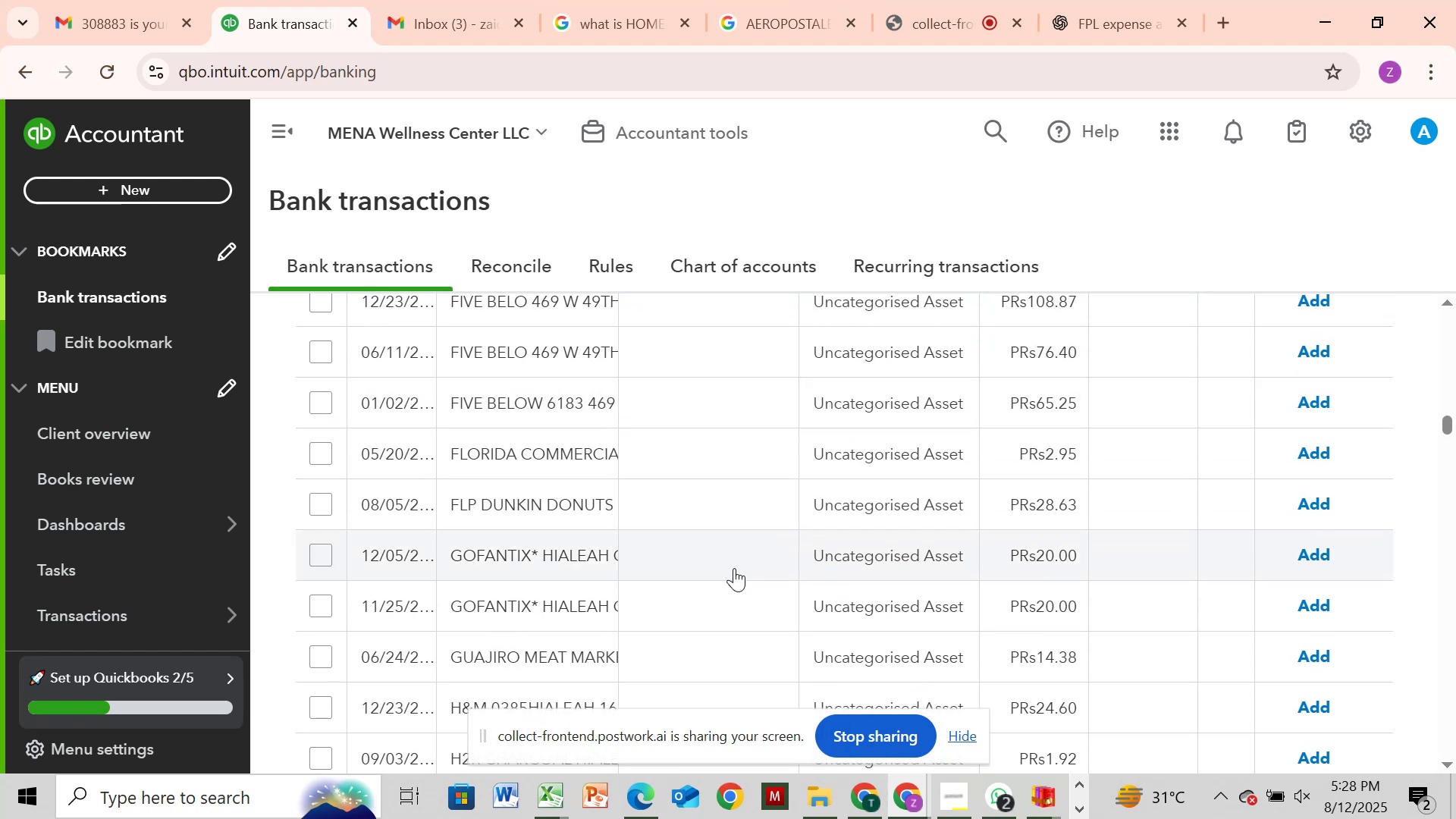 
left_click([306, 497])
 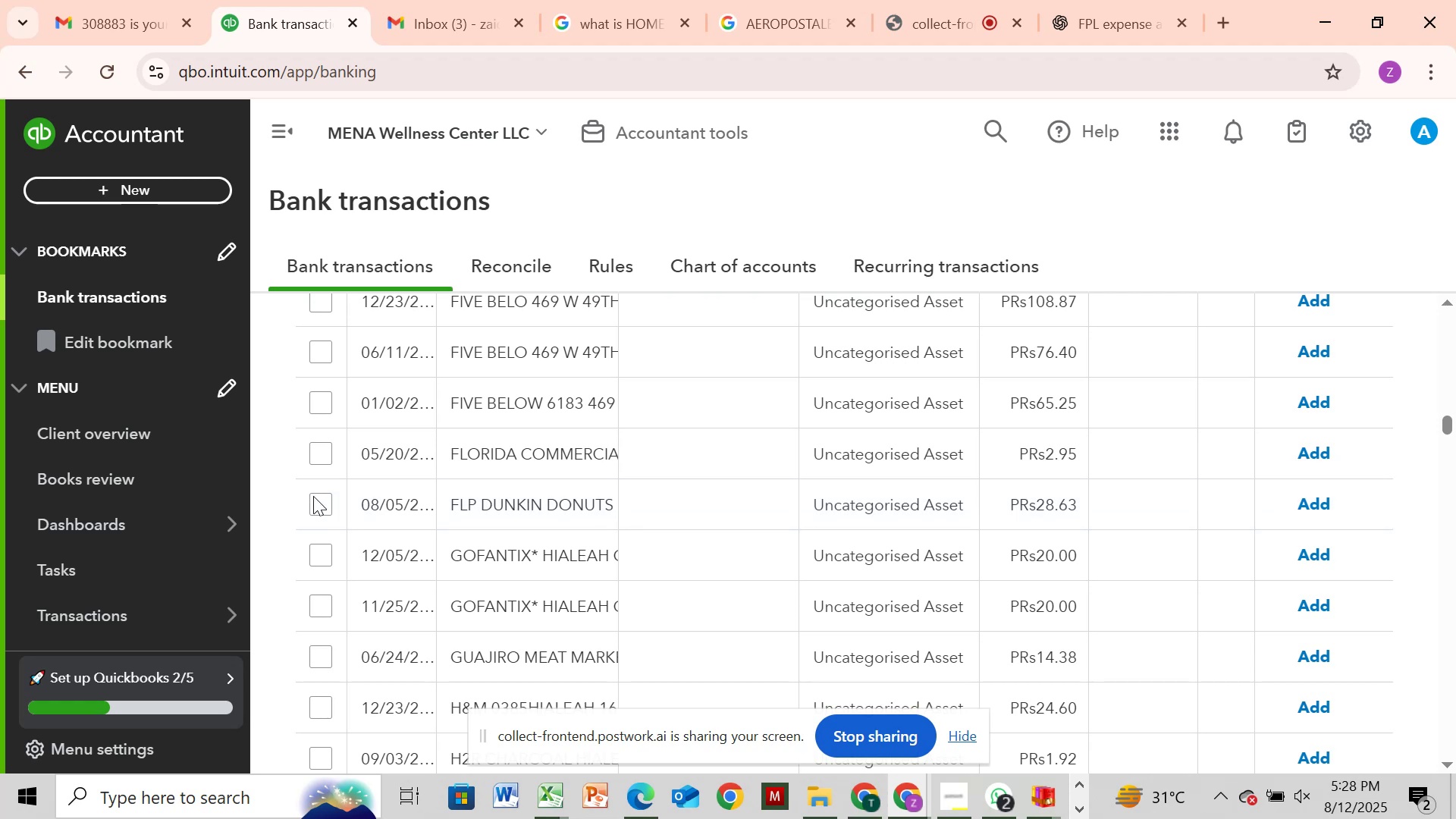 
left_click([315, 515])
 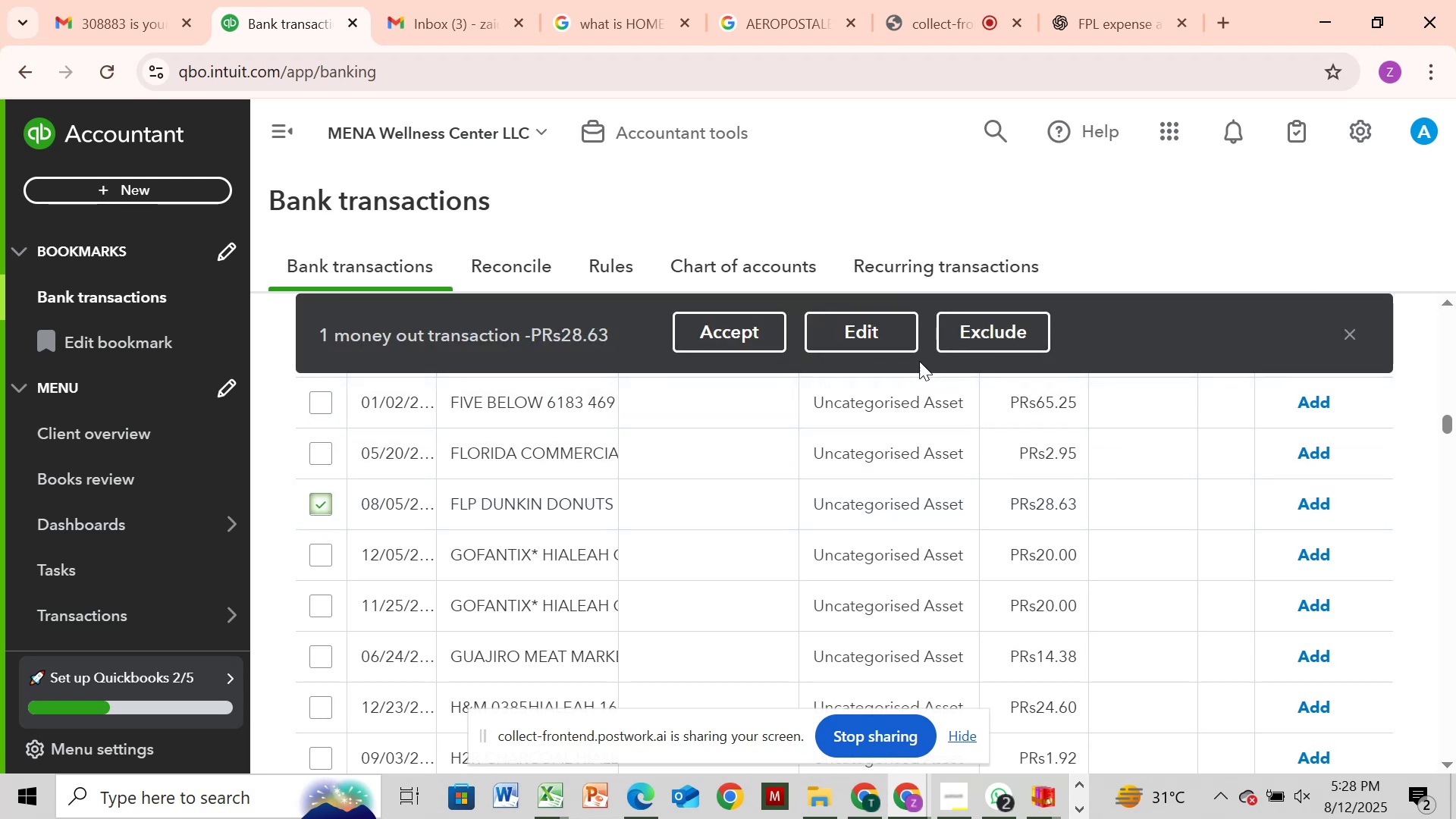 
left_click([875, 322])
 